 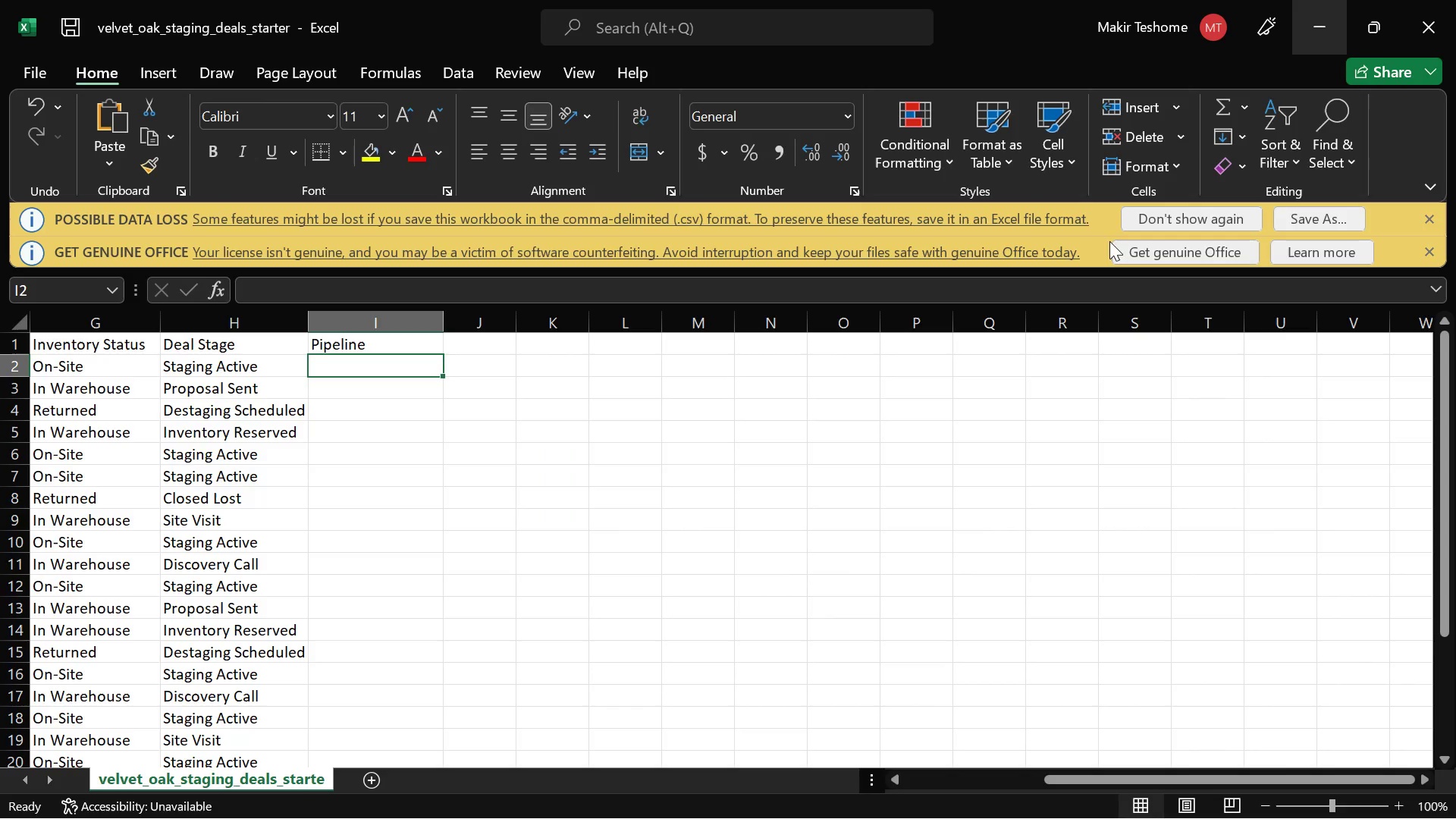 
double_click([354, 366])
 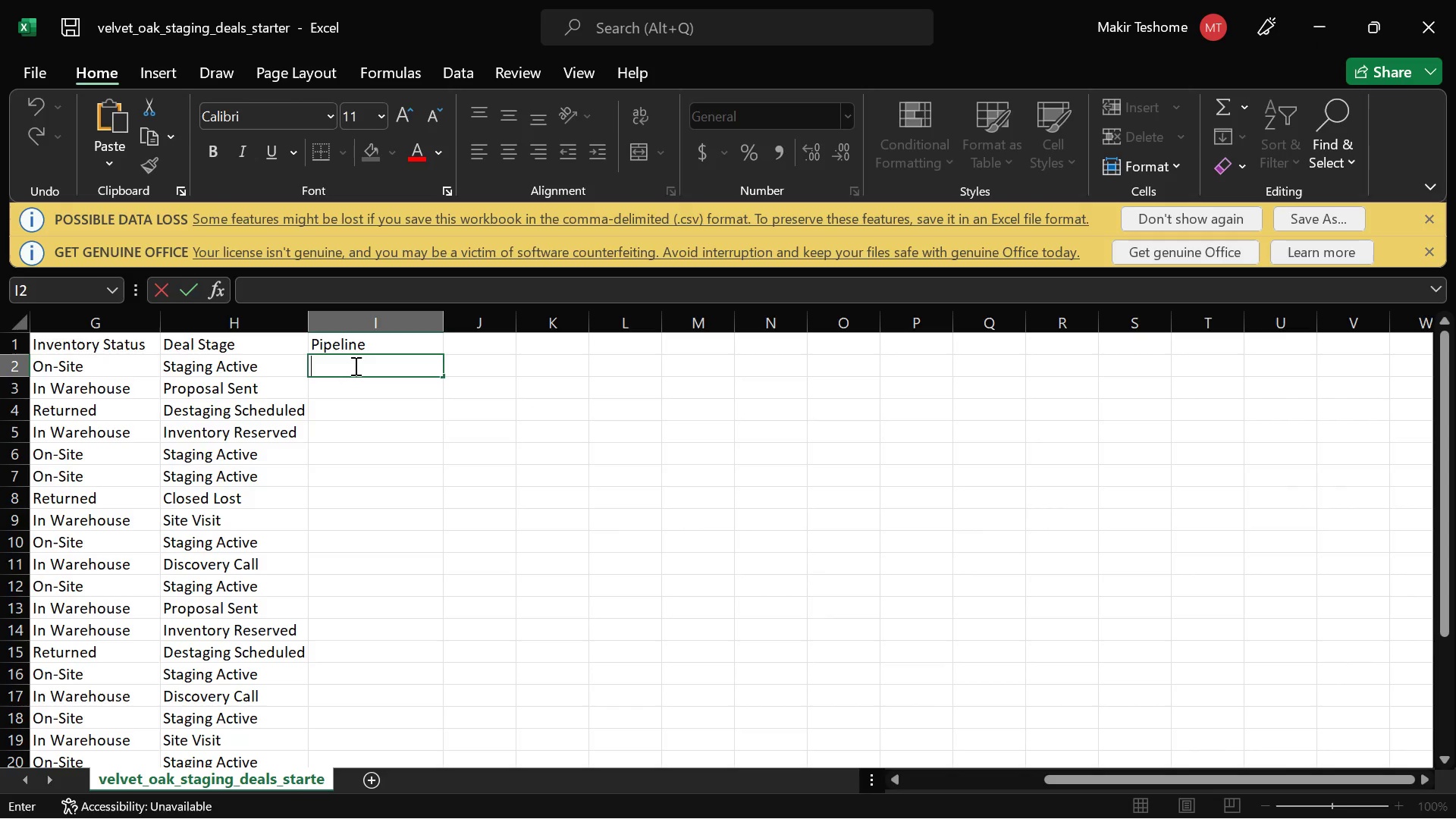 
key(Control+V)
 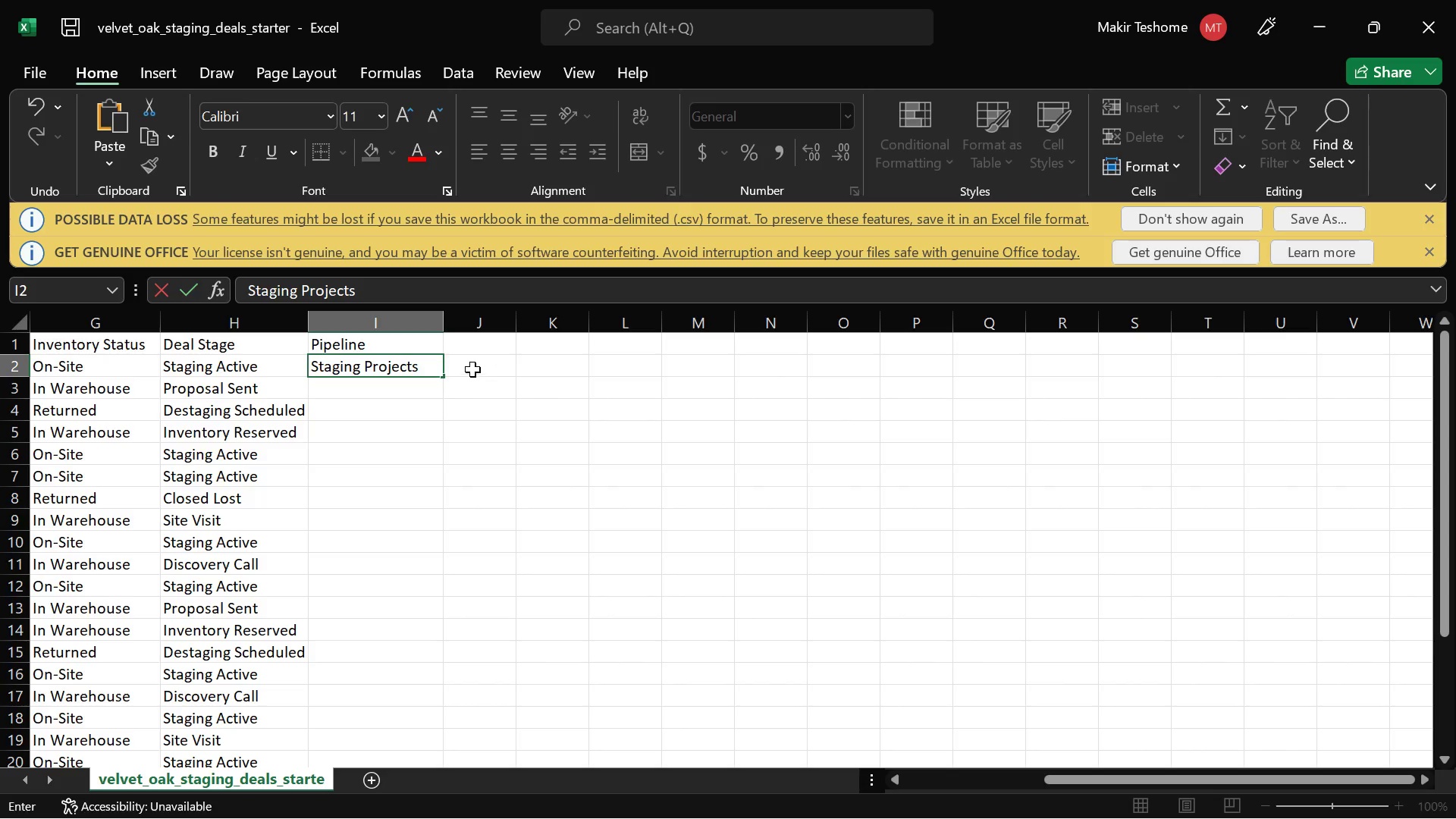 
left_click([472, 369])
 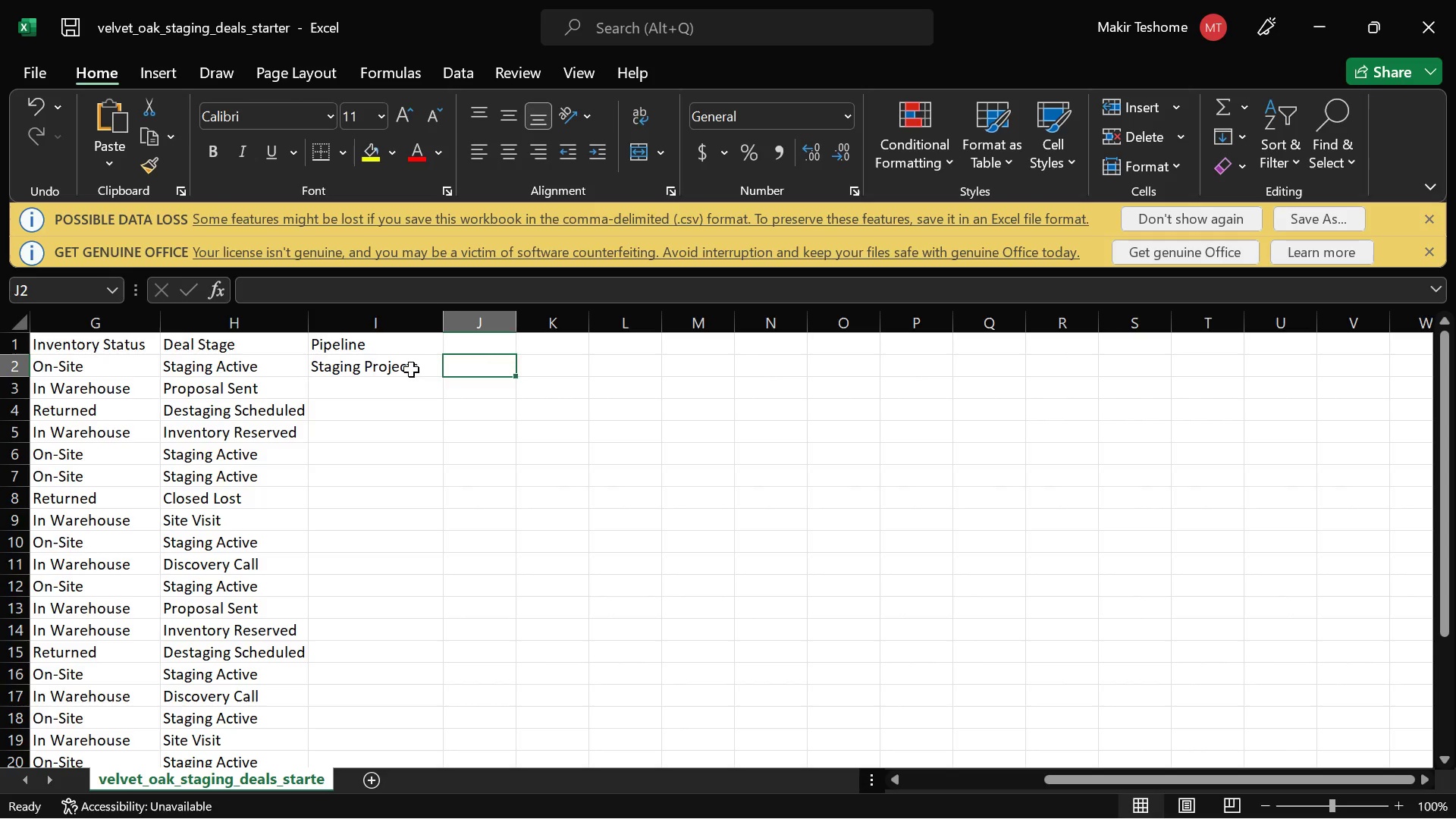 
left_click([411, 369])
 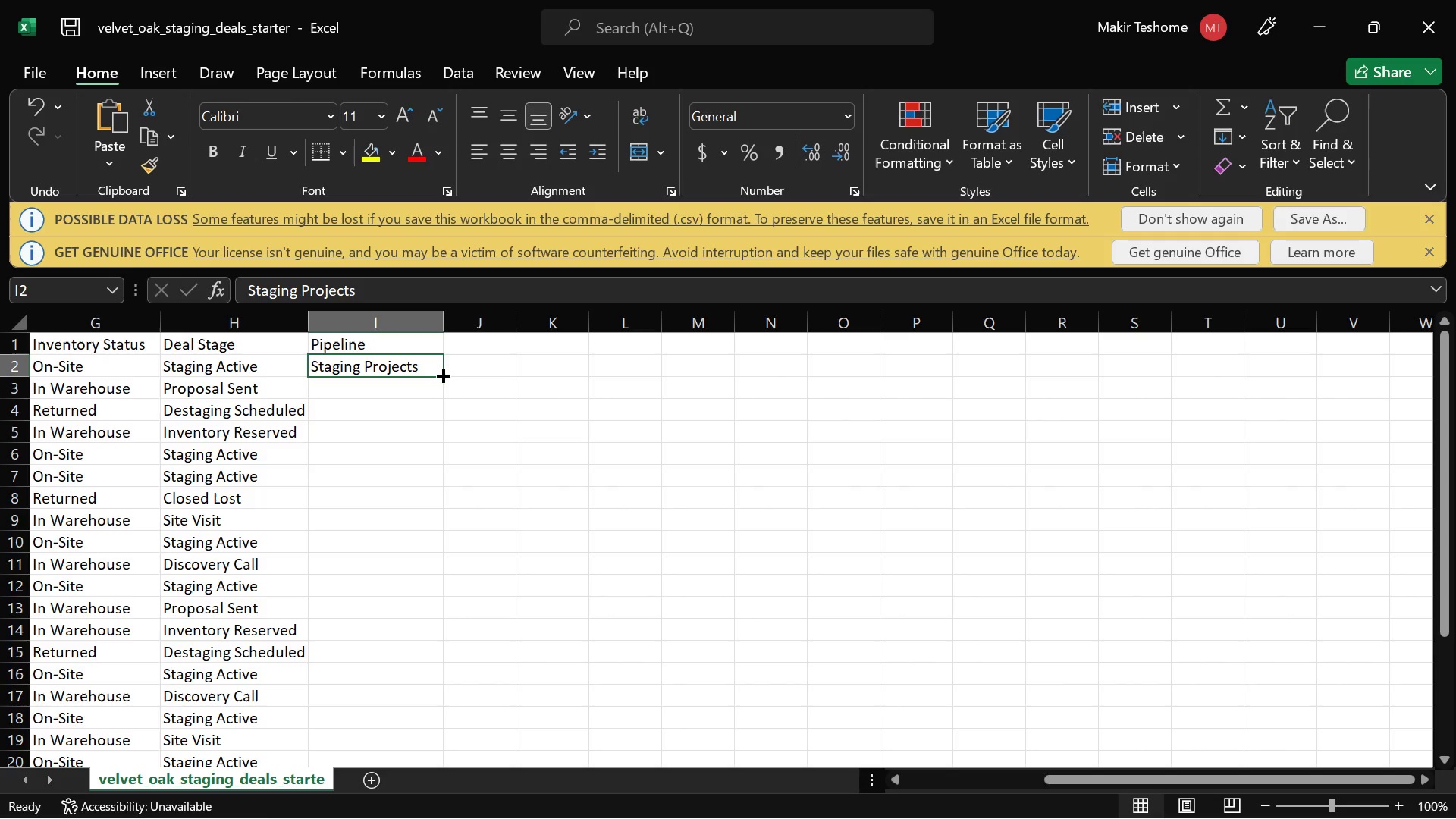 
left_click_drag(start_coordinate=[441, 374], to_coordinate=[429, 727])
 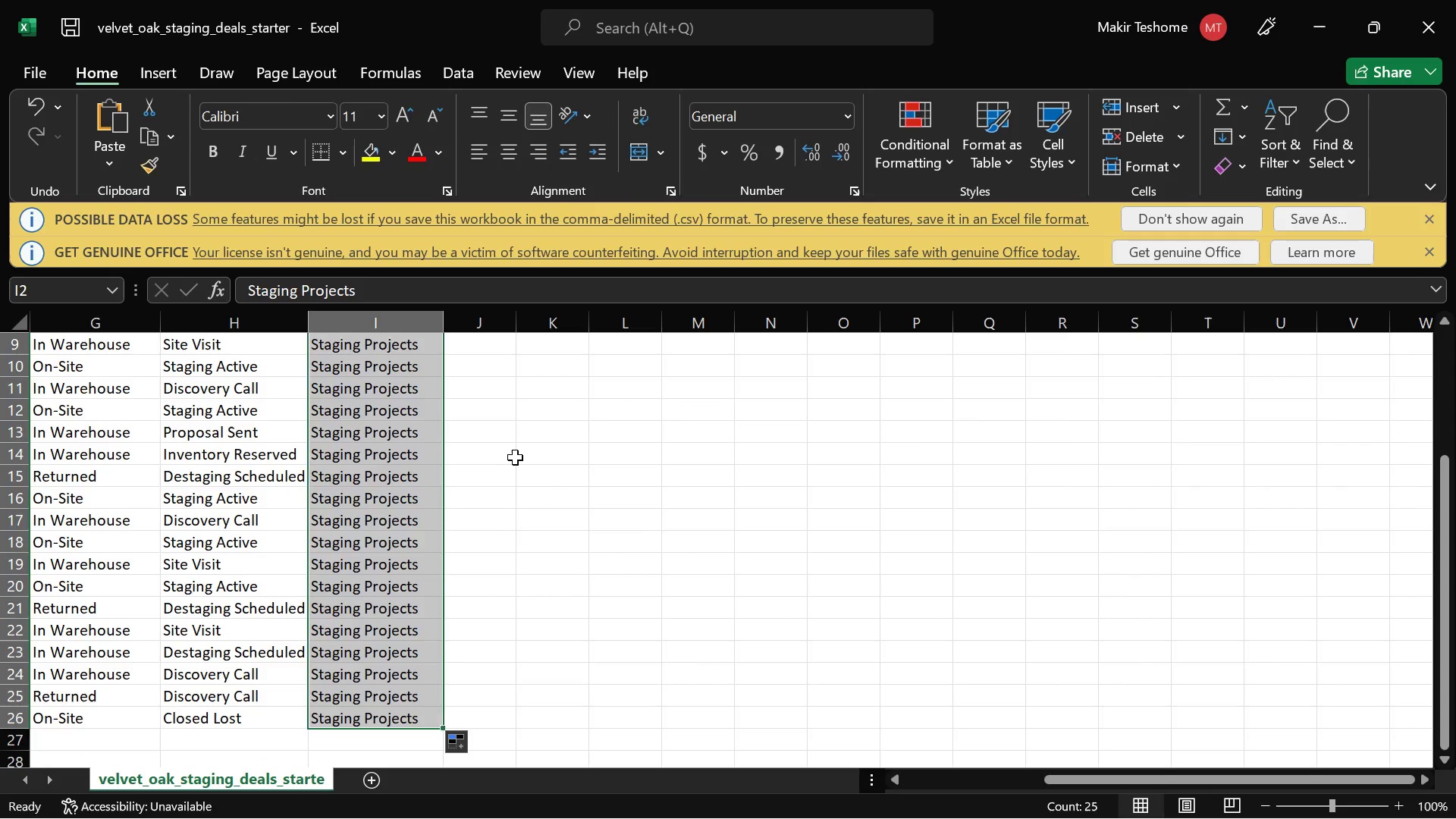 
left_click([515, 444])
 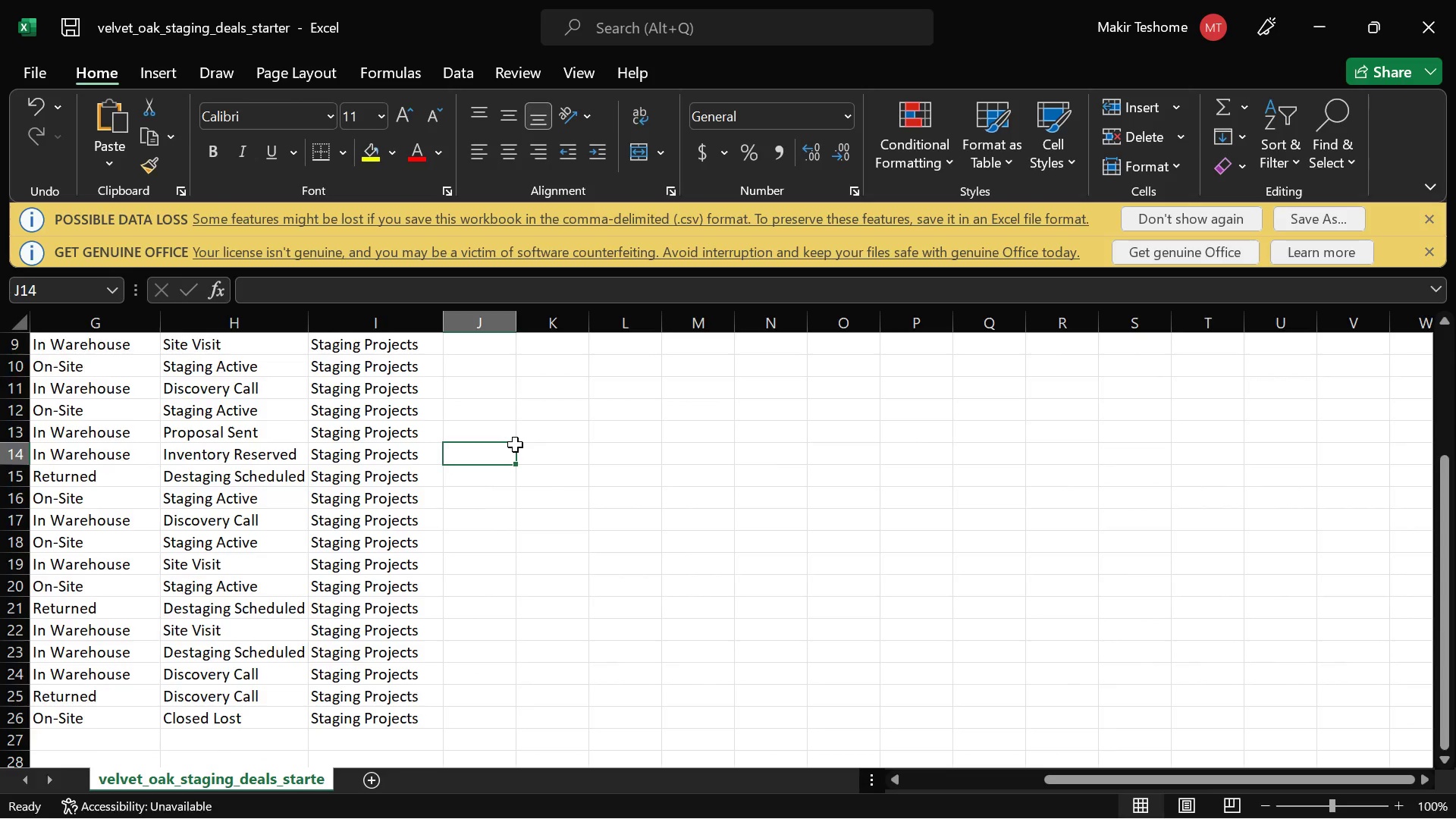 
scroll: coordinate [515, 444], scroll_direction: up, amount: 4.0
 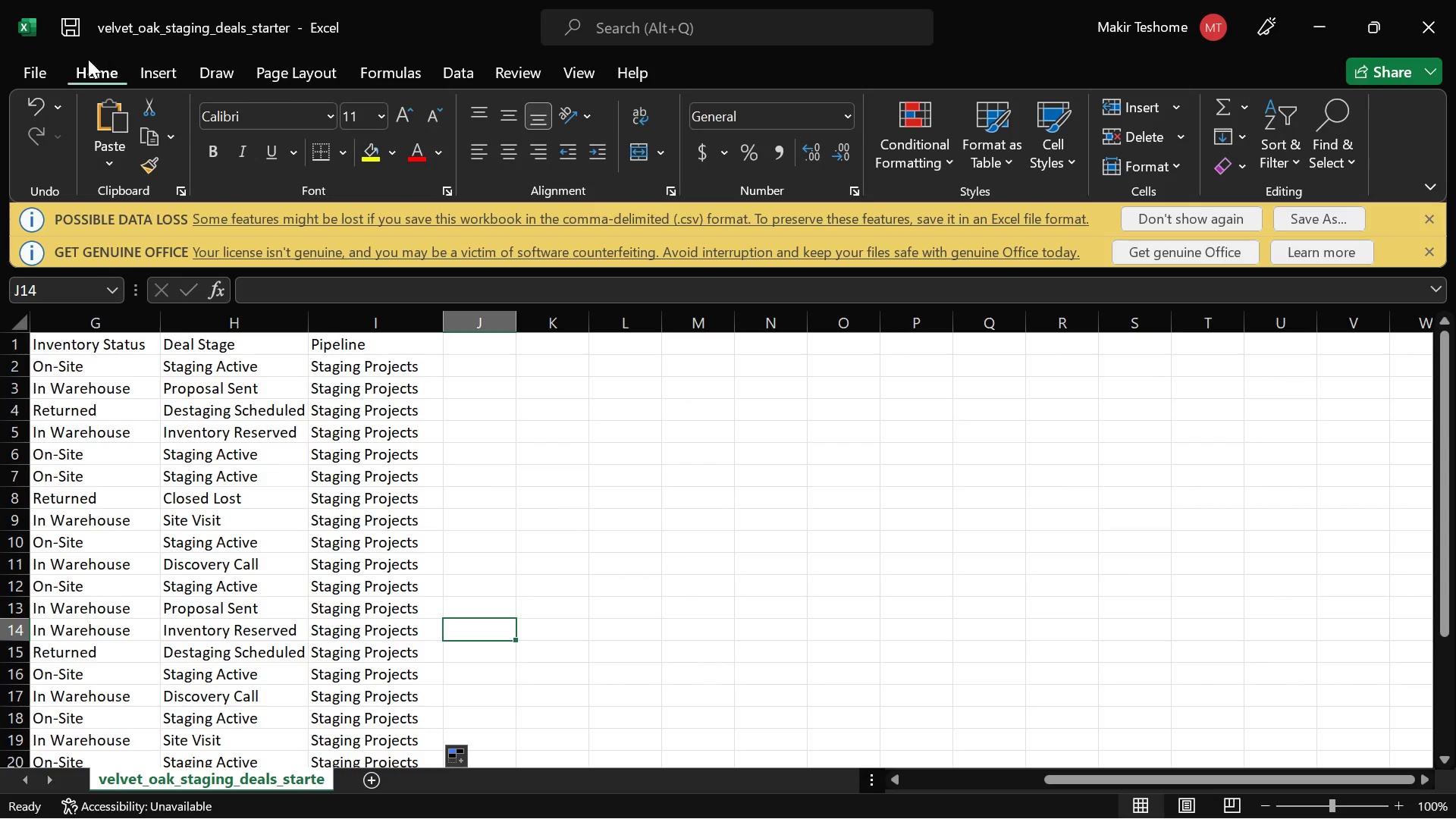 
left_click([36, 74])
 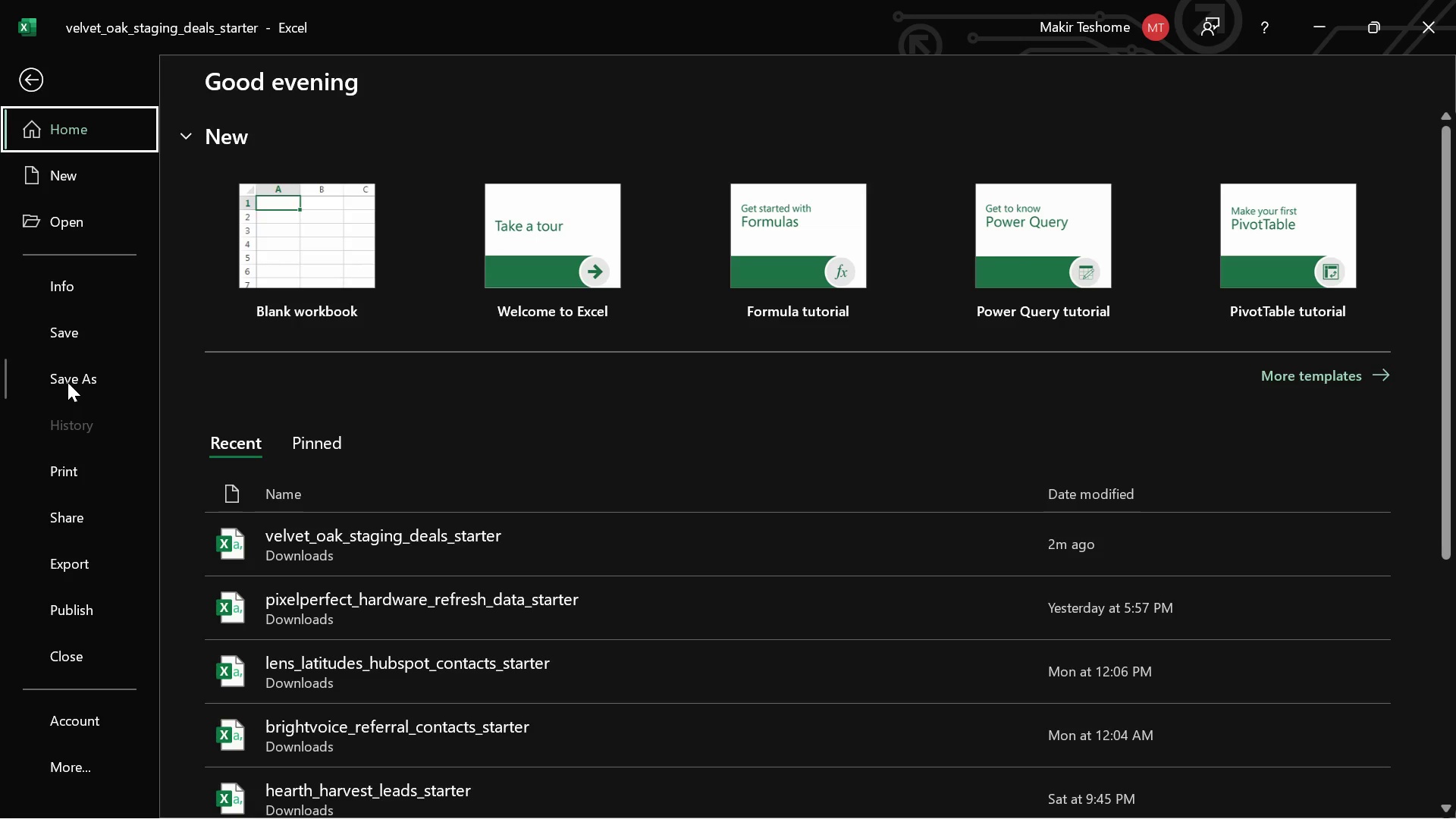 
left_click([75, 331])
 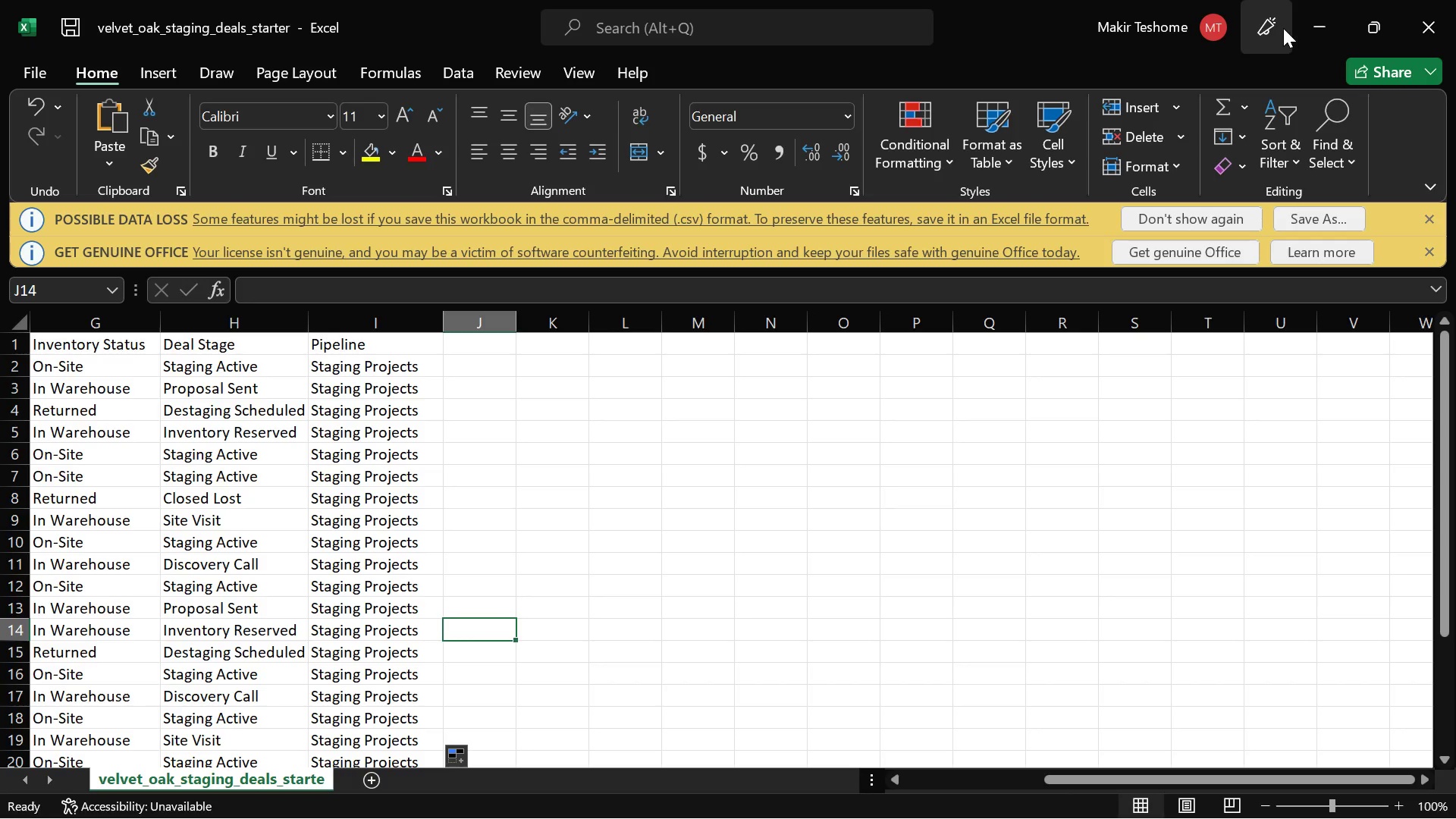 
left_click([1313, 30])
 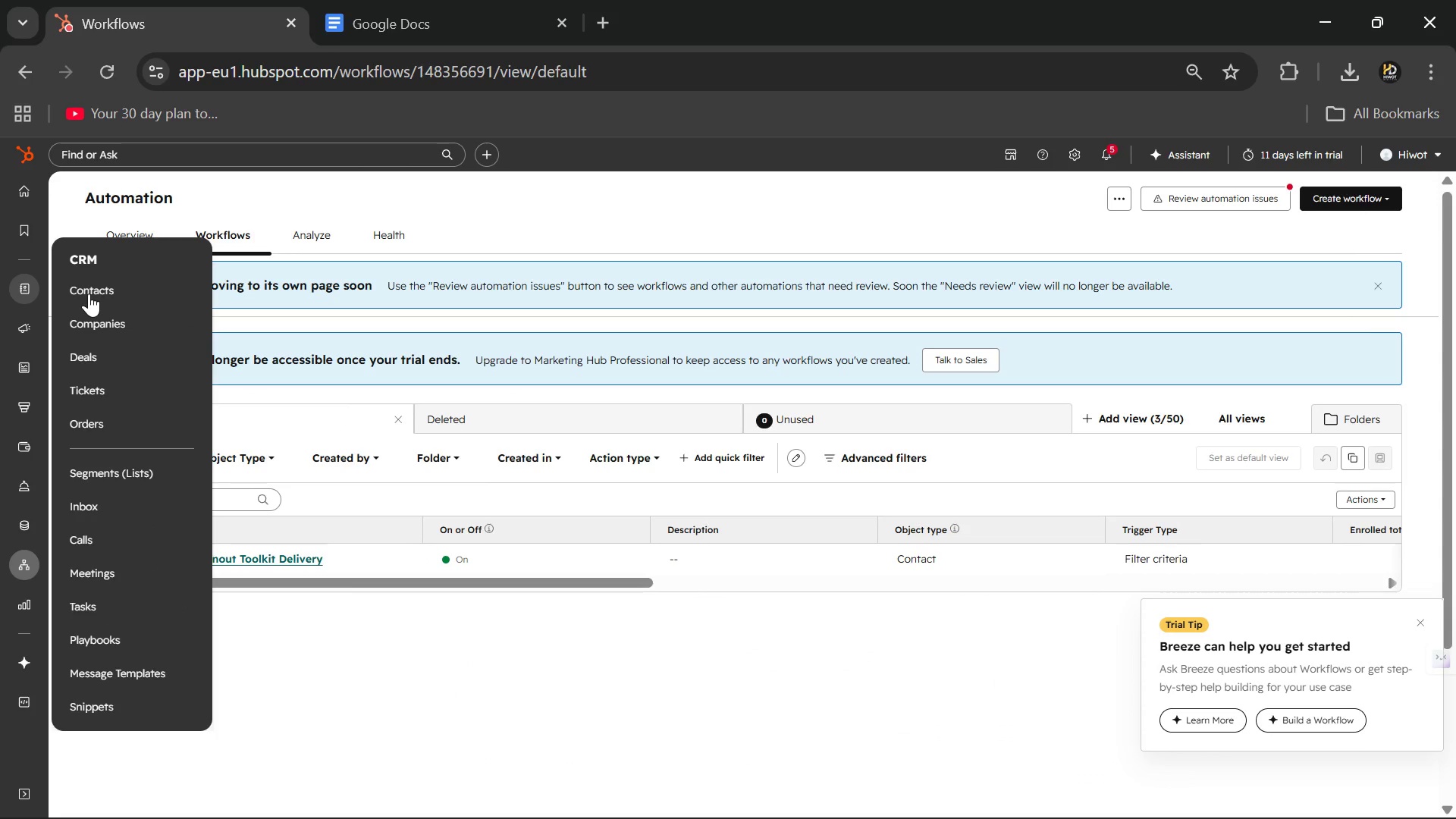 
wait(5.81)
 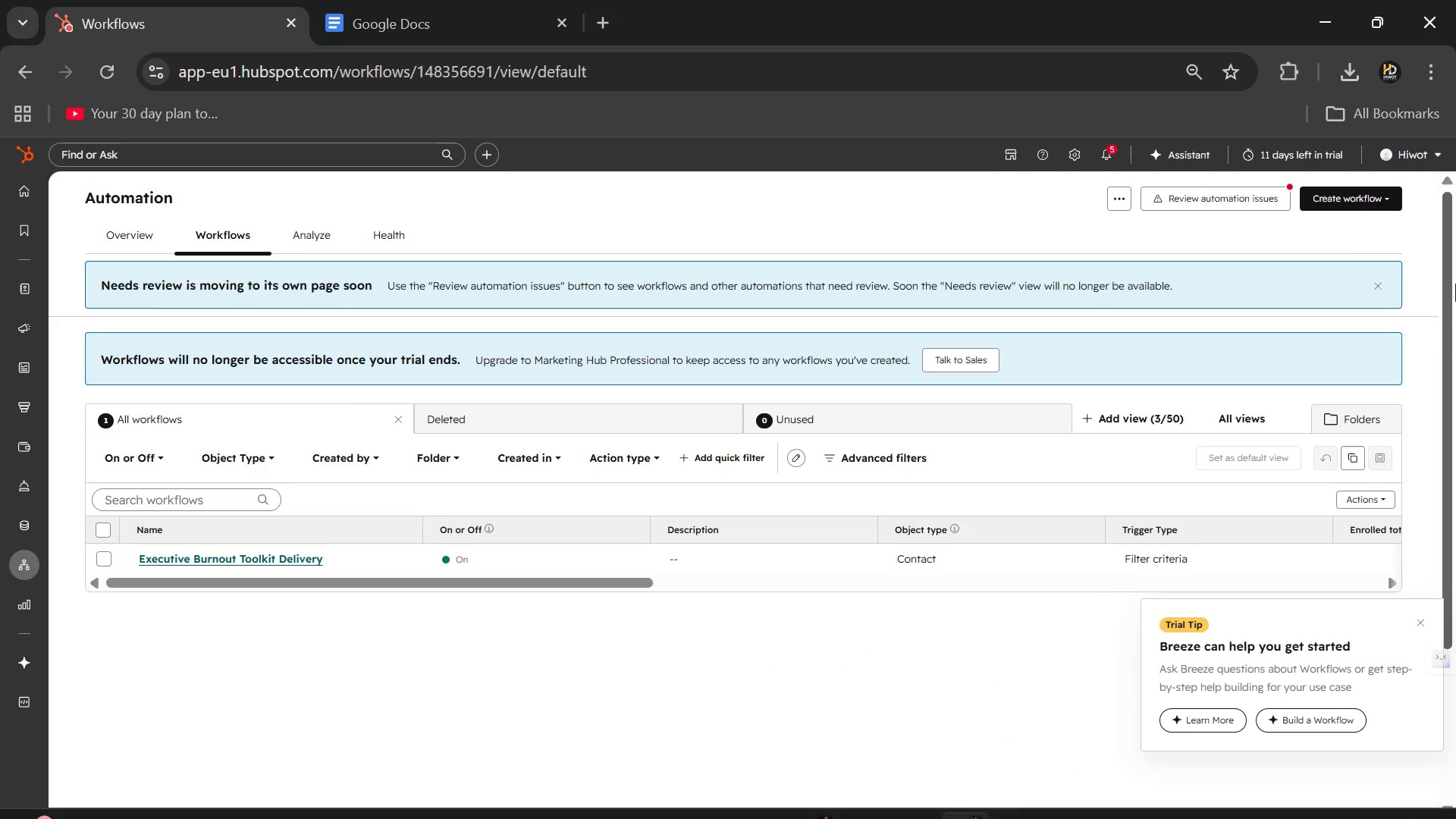 
left_click([109, 353])
 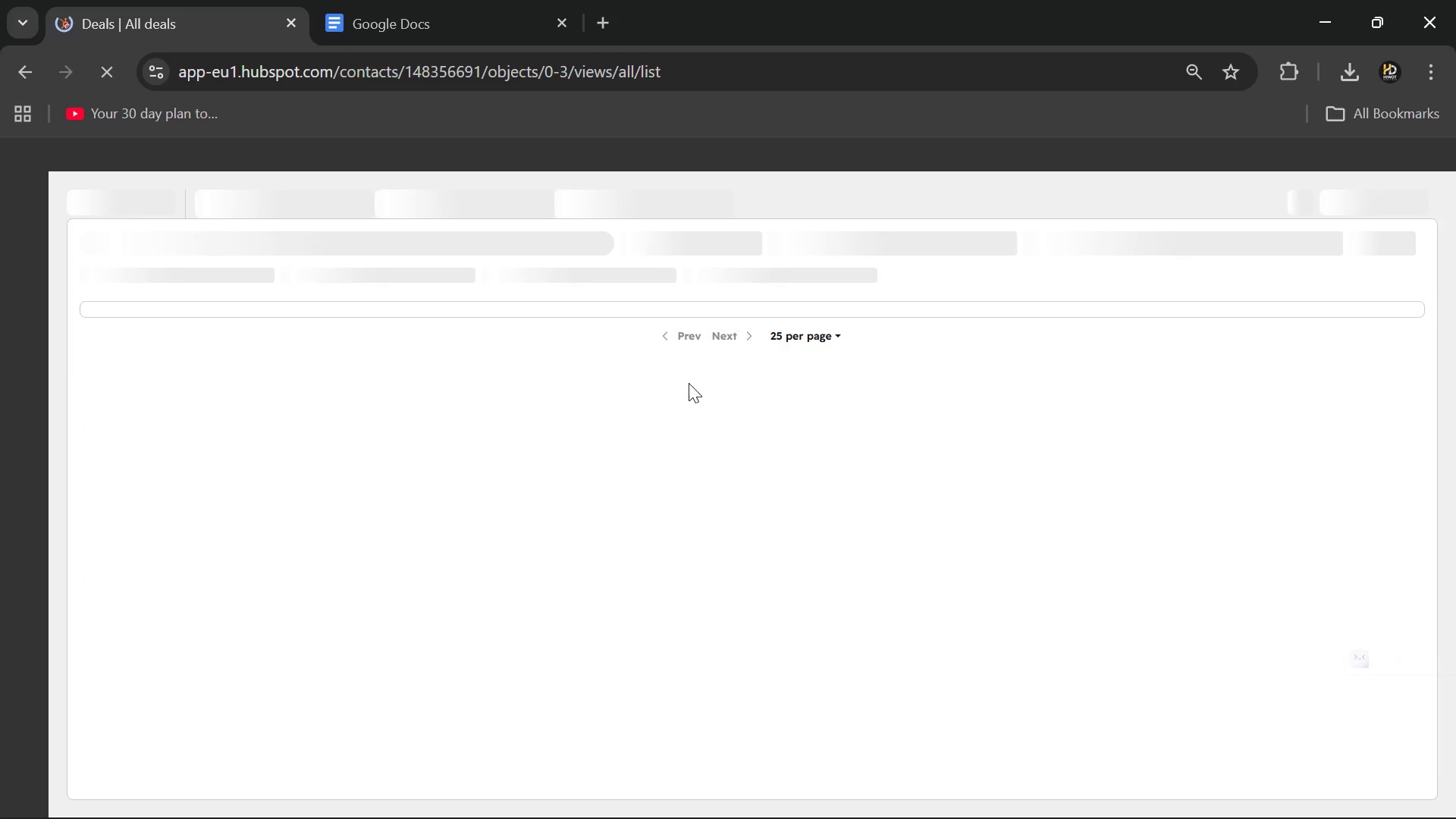 
wait(9.62)
 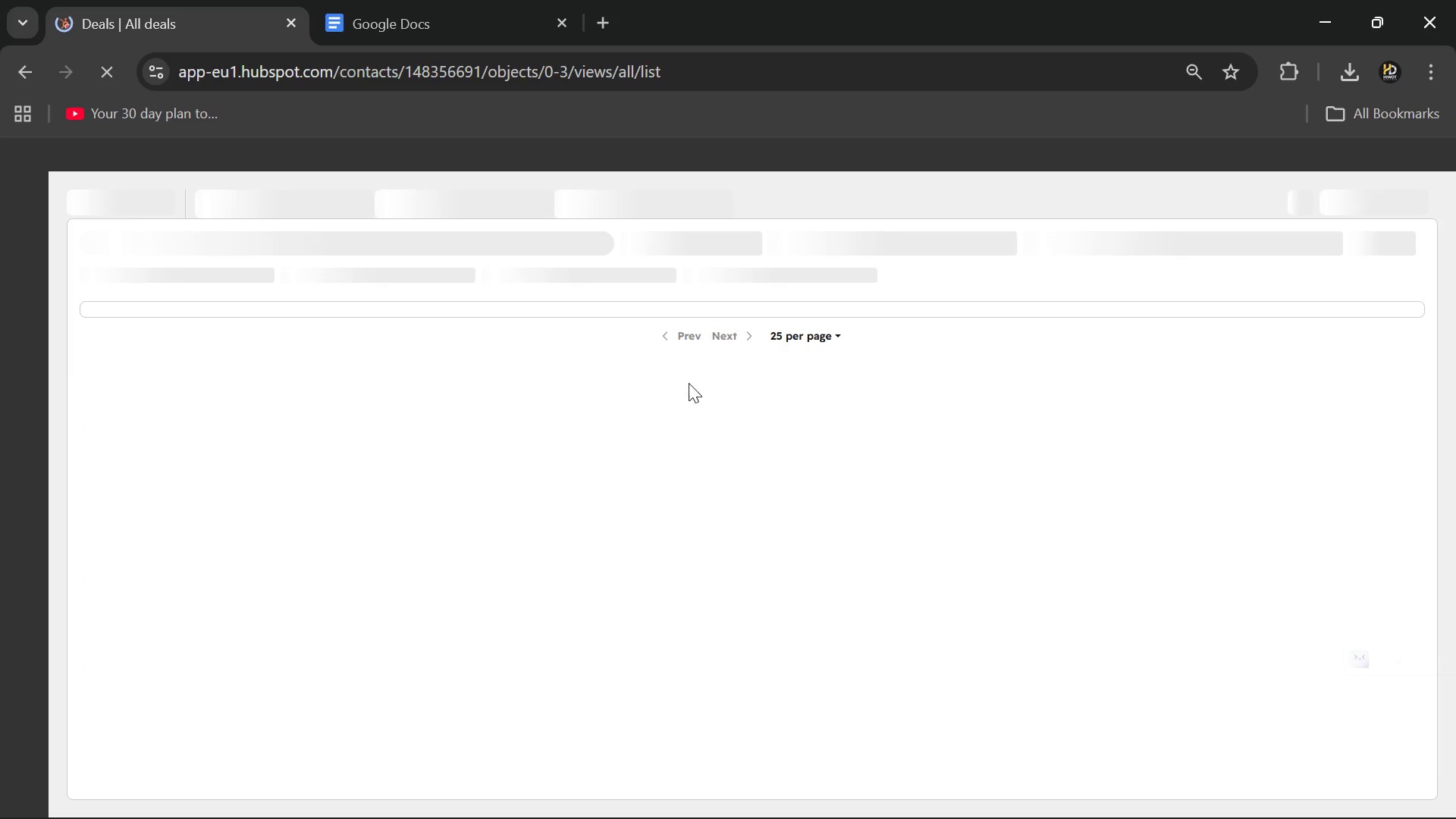 
left_click([1423, 202])
 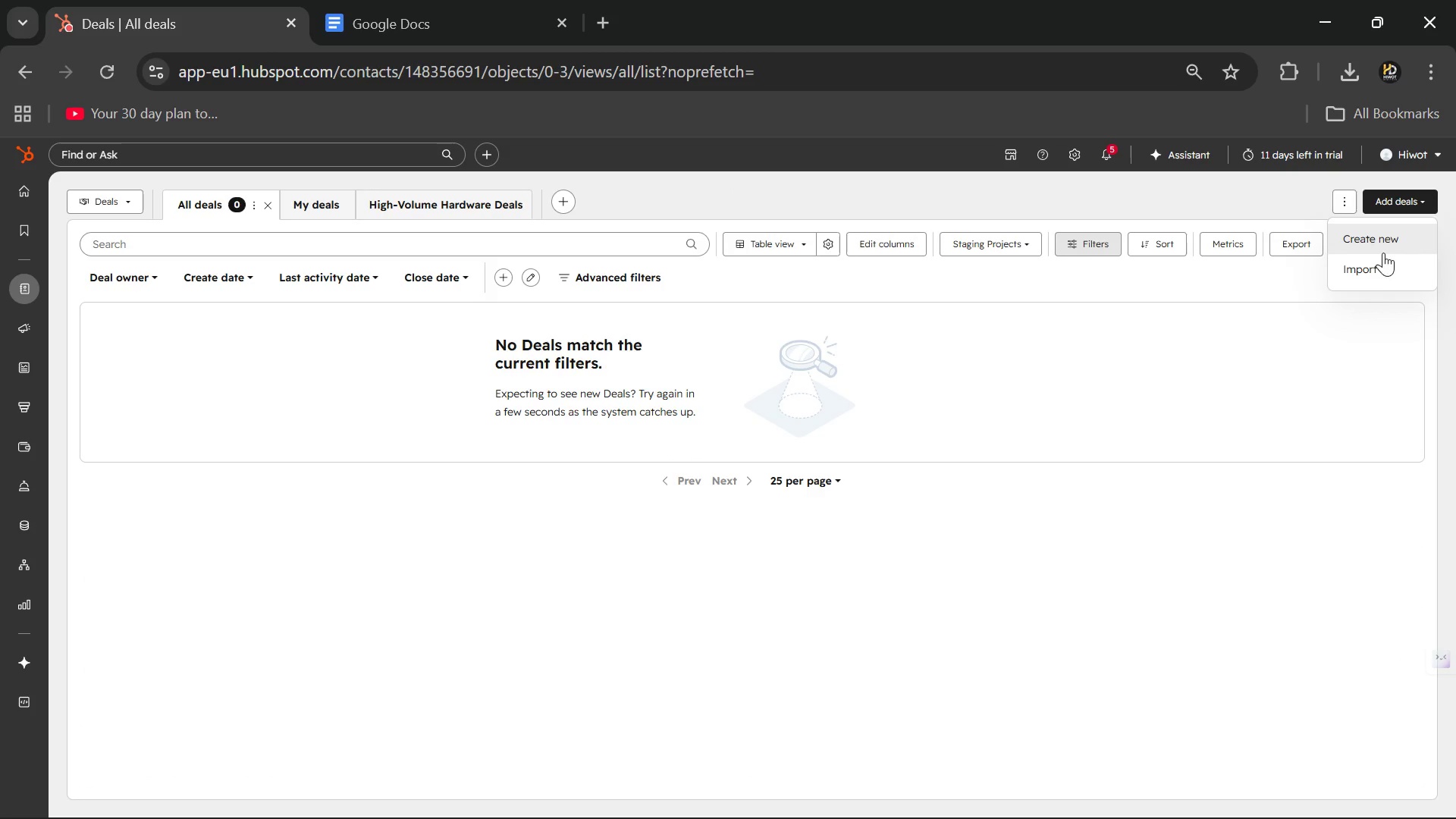 
left_click([1375, 269])
 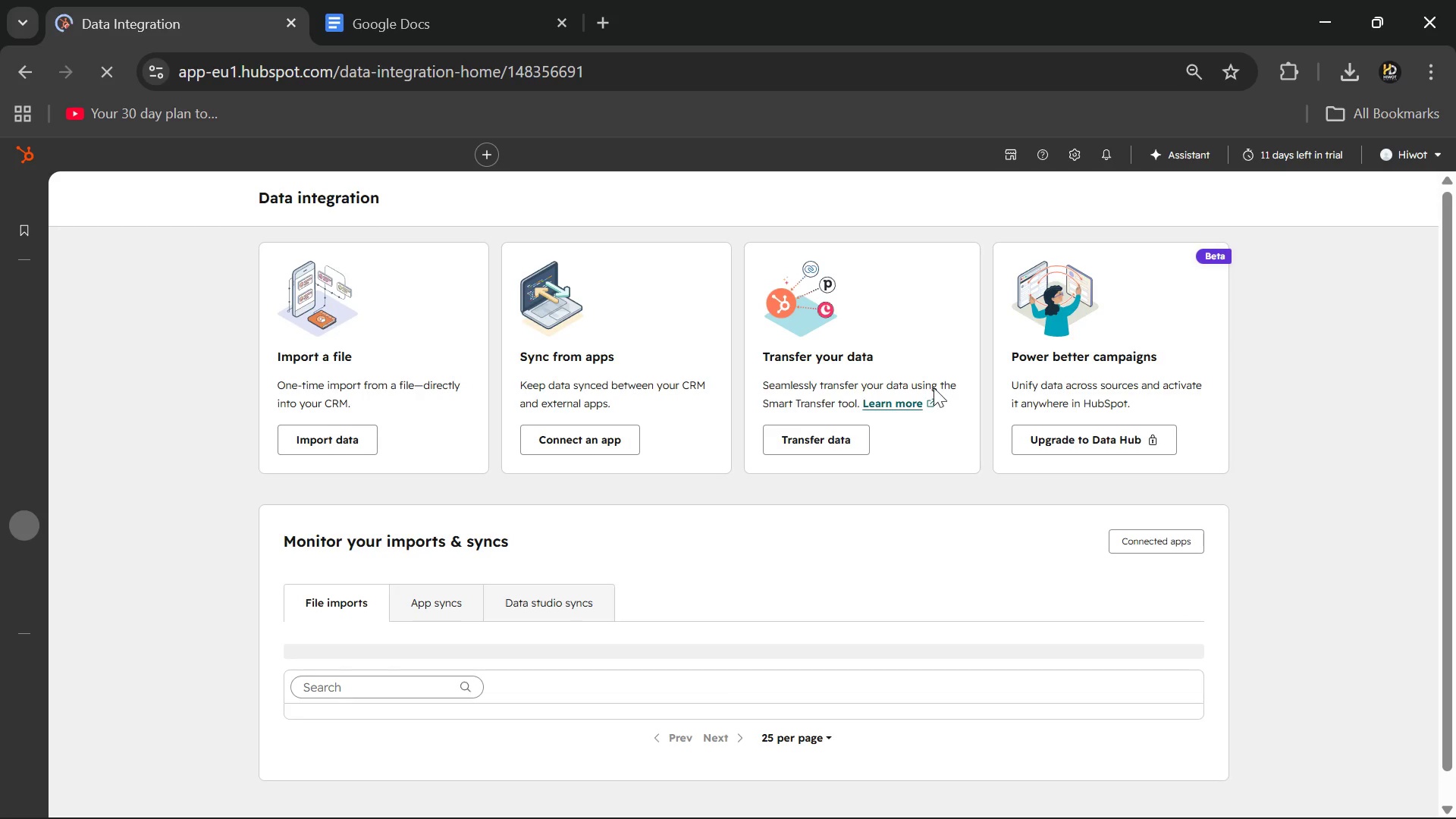 
left_click([320, 433])
 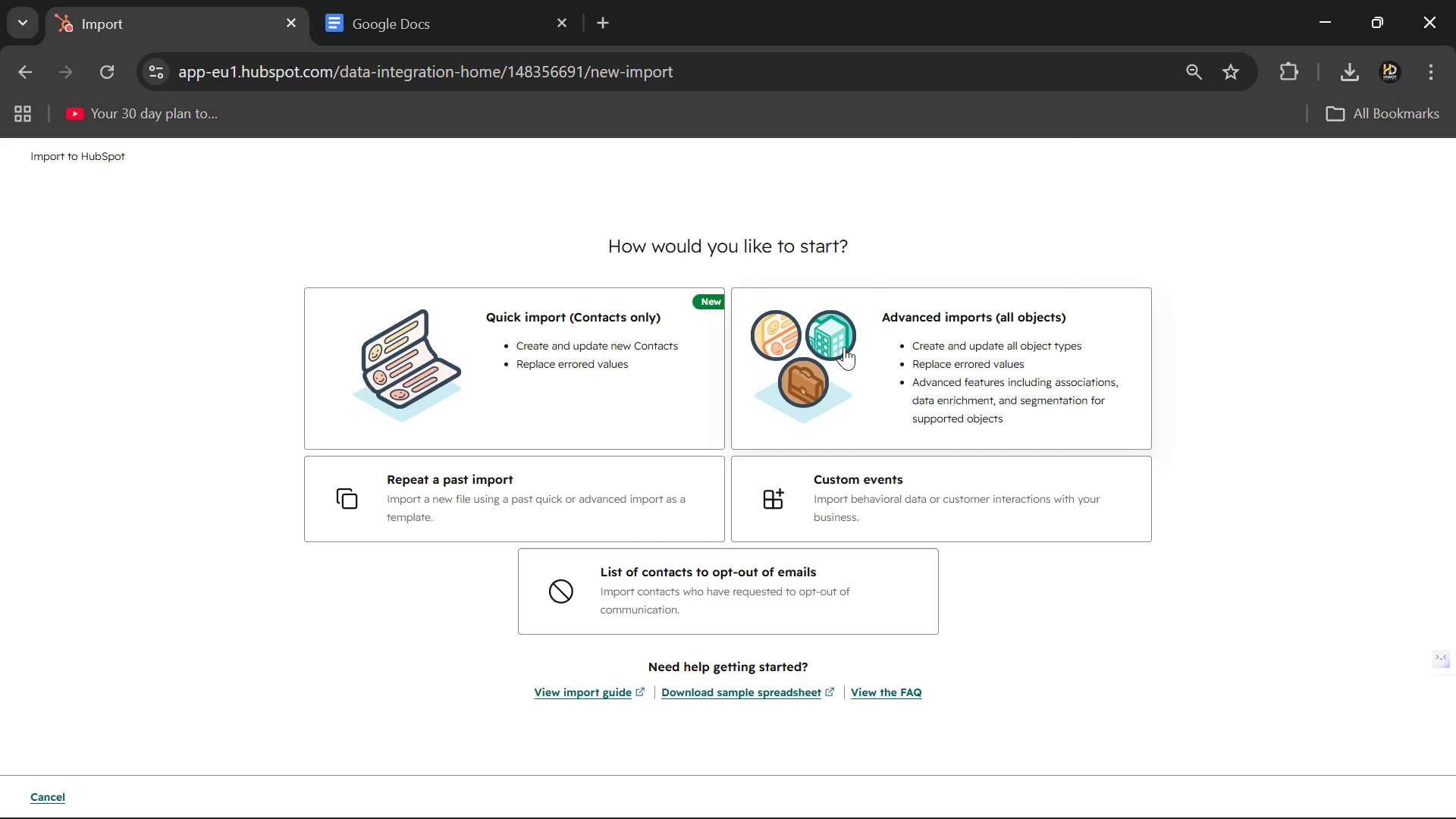 
left_click([851, 347])
 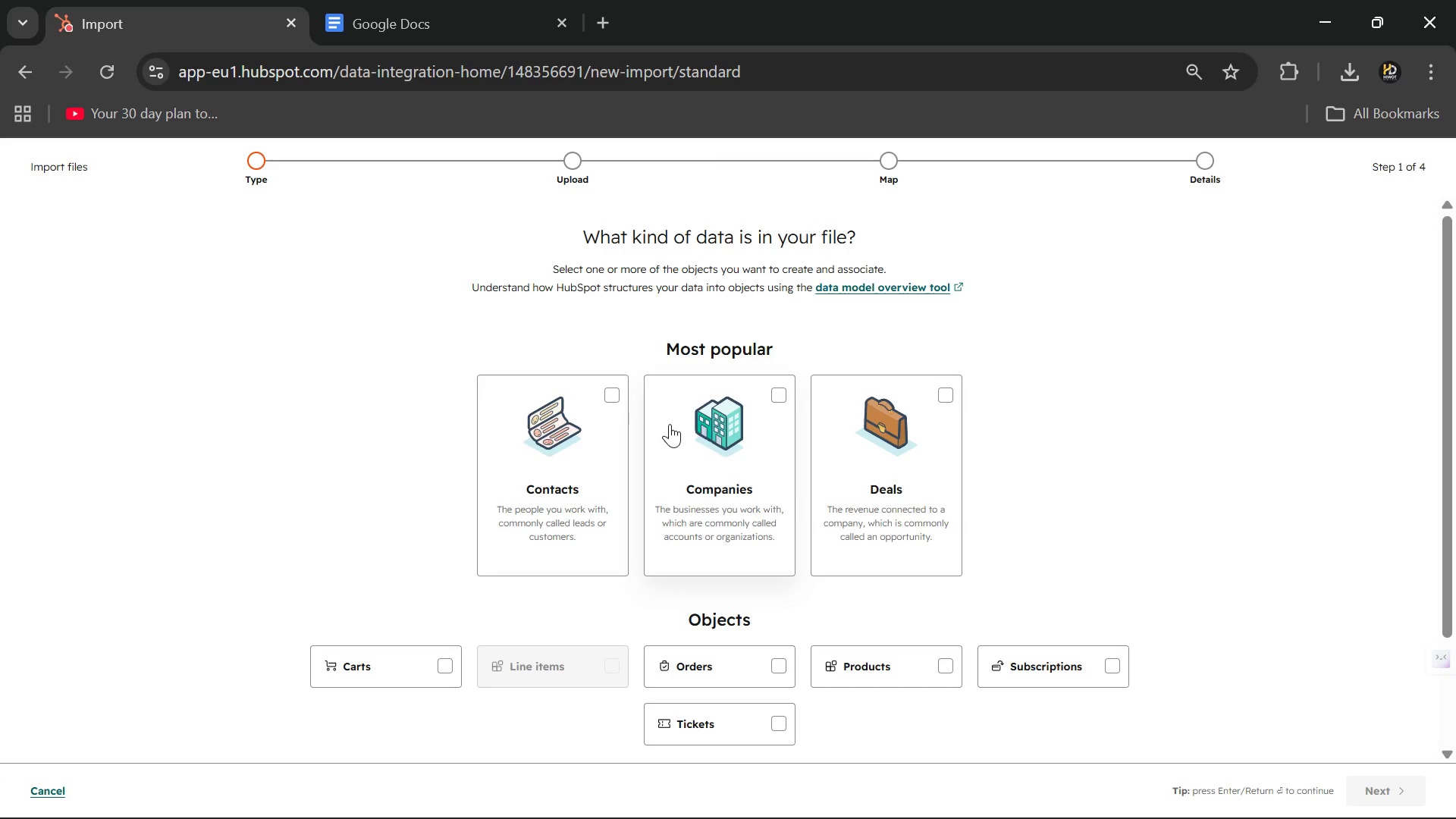 
left_click([899, 418])
 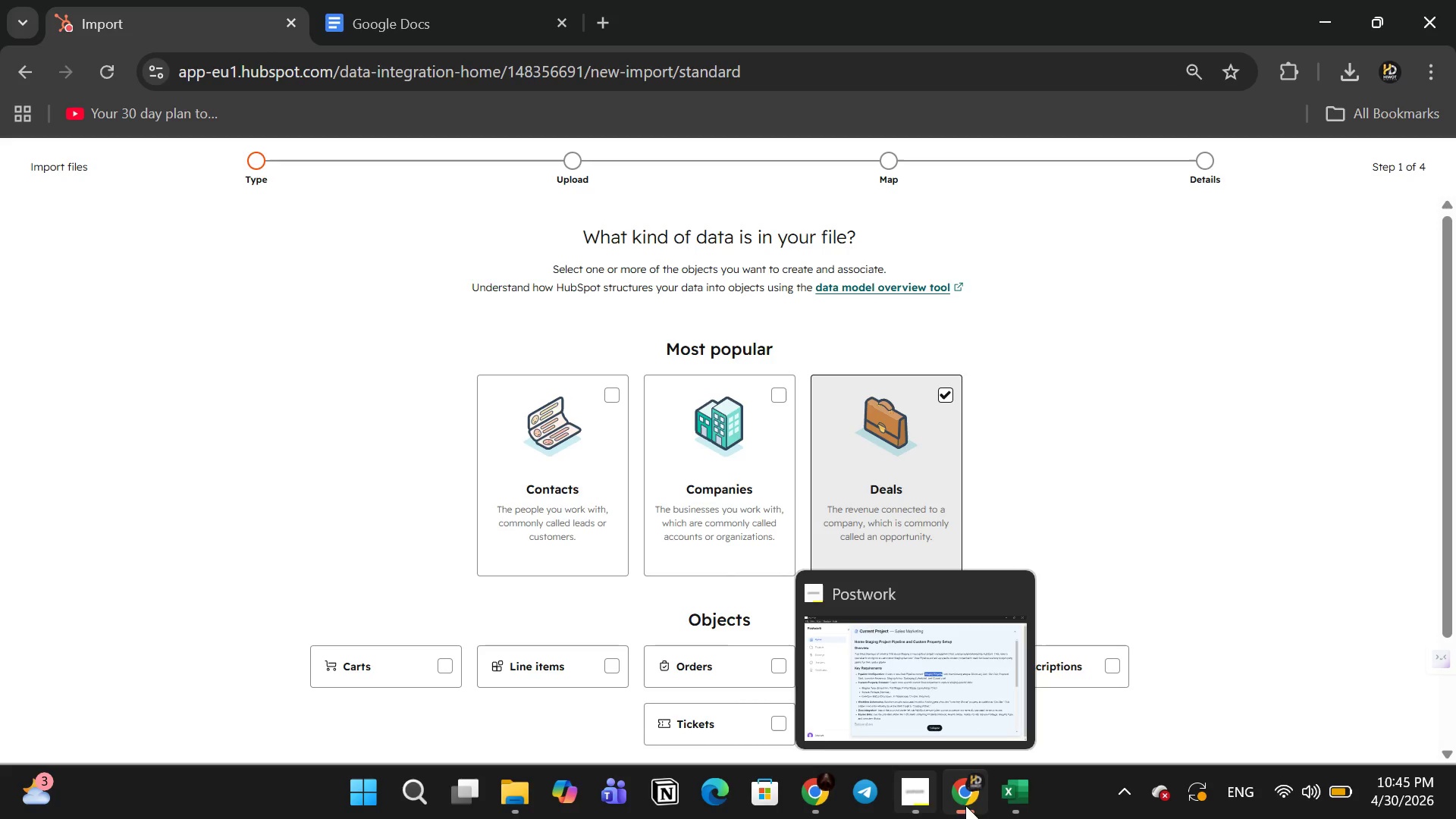 
left_click([1018, 803])
 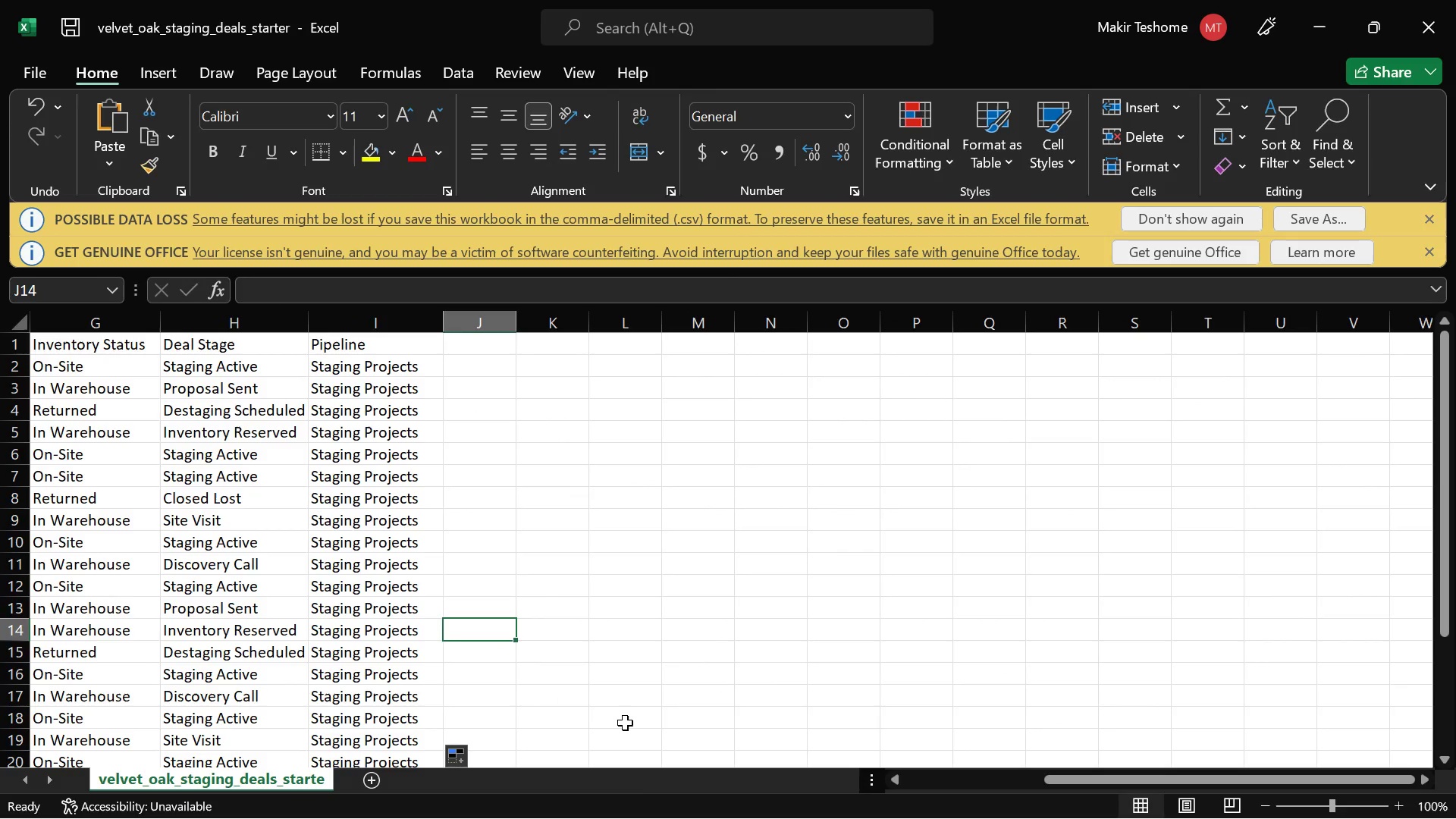 
scroll: coordinate [625, 723], scroll_direction: up, amount: 5.0
 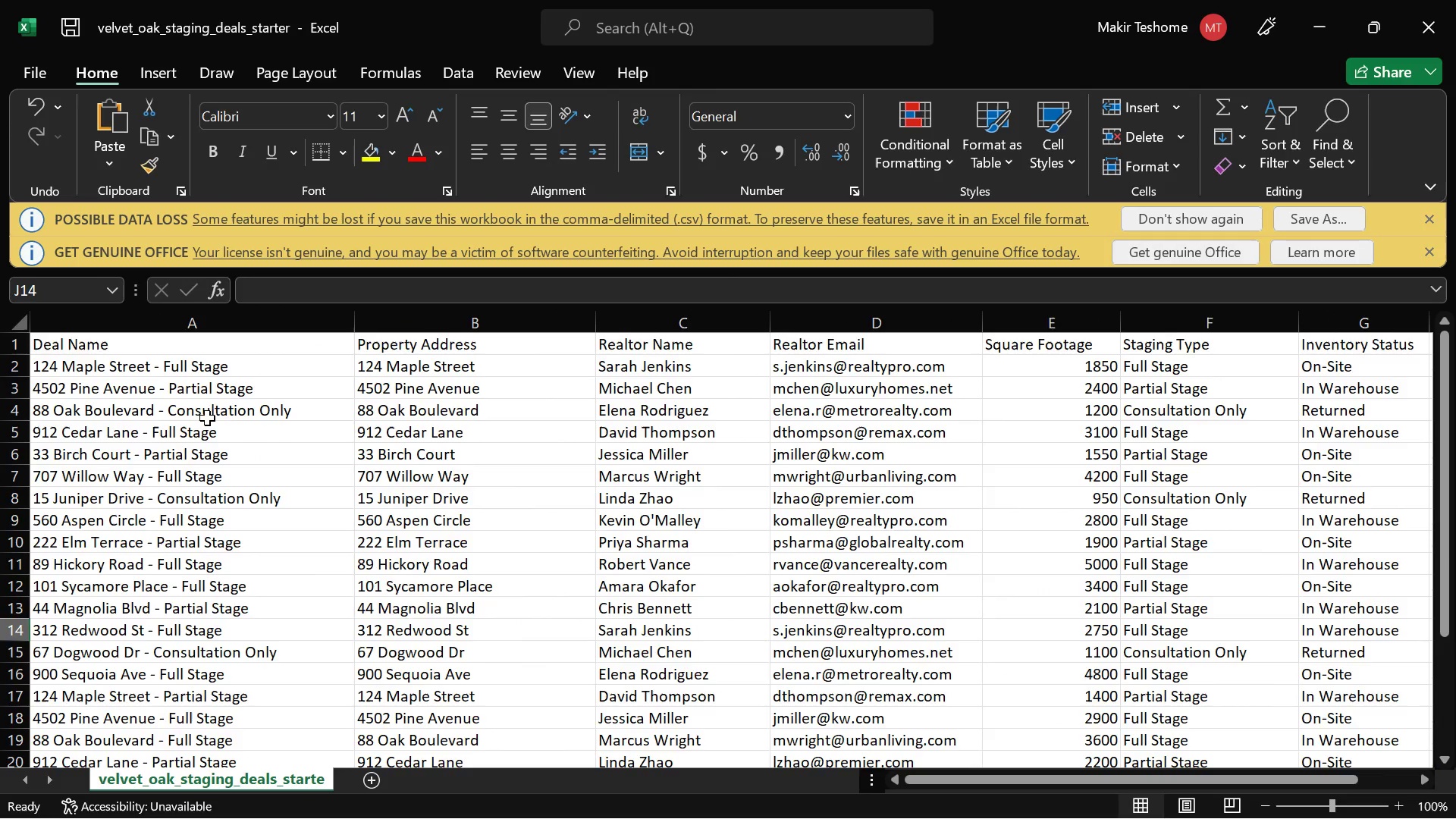 
scroll: coordinate [501, 474], scroll_direction: none, amount: 0.0
 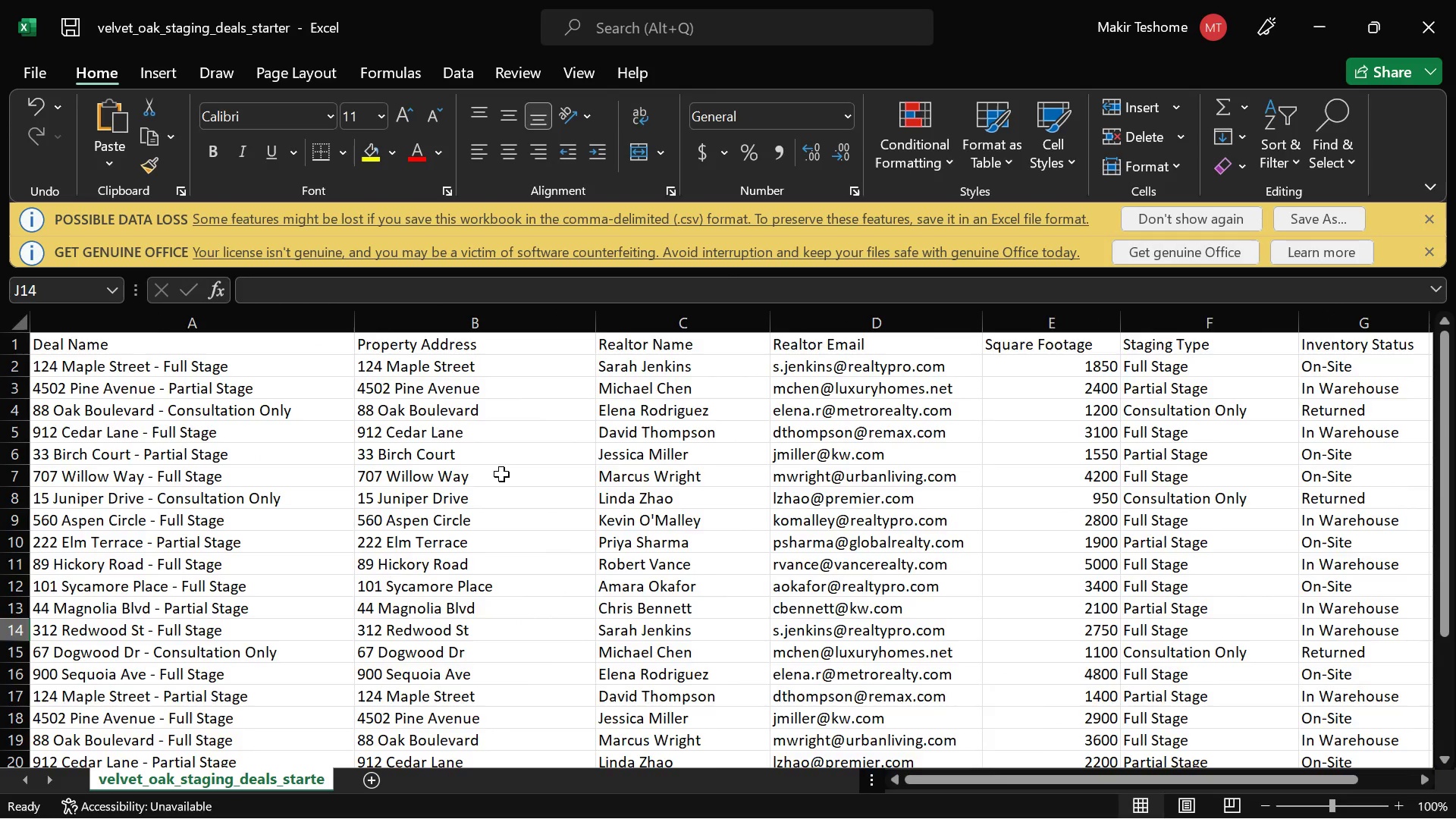 
scroll: coordinate [501, 474], scroll_direction: down, amount: 1.0
 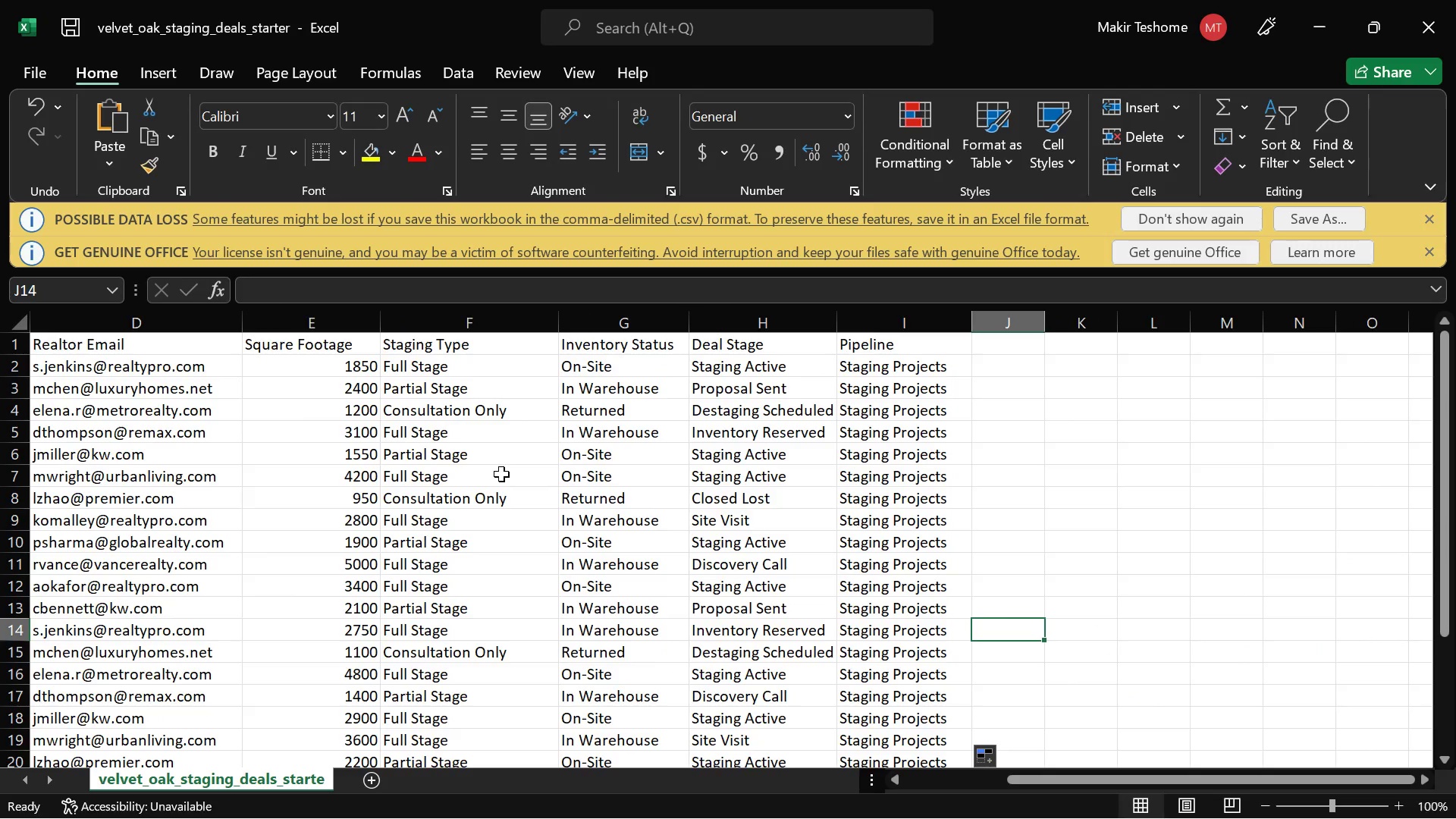 
scroll: coordinate [501, 474], scroll_direction: up, amount: 12.0
 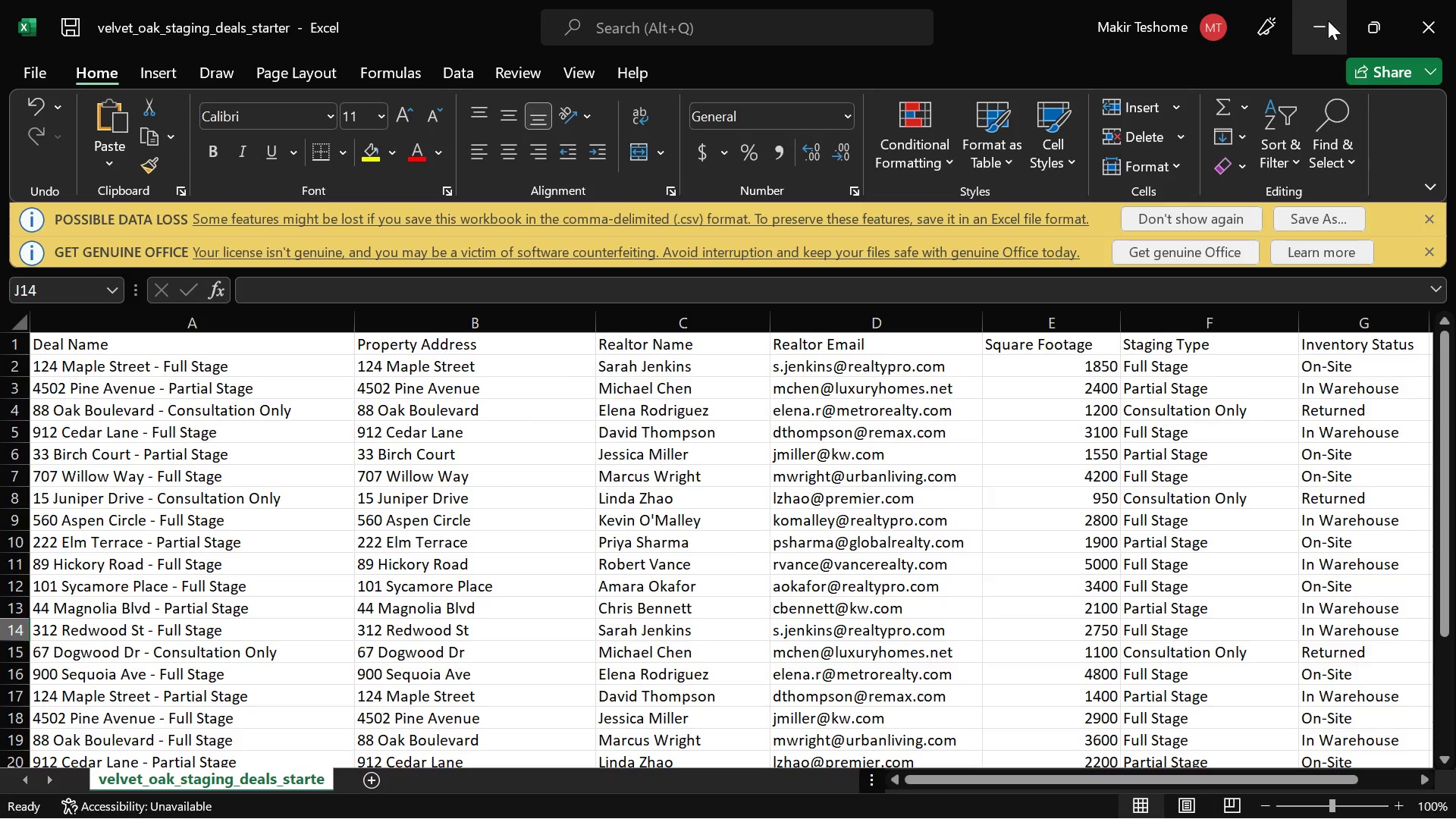 
left_click([1323, 25])
 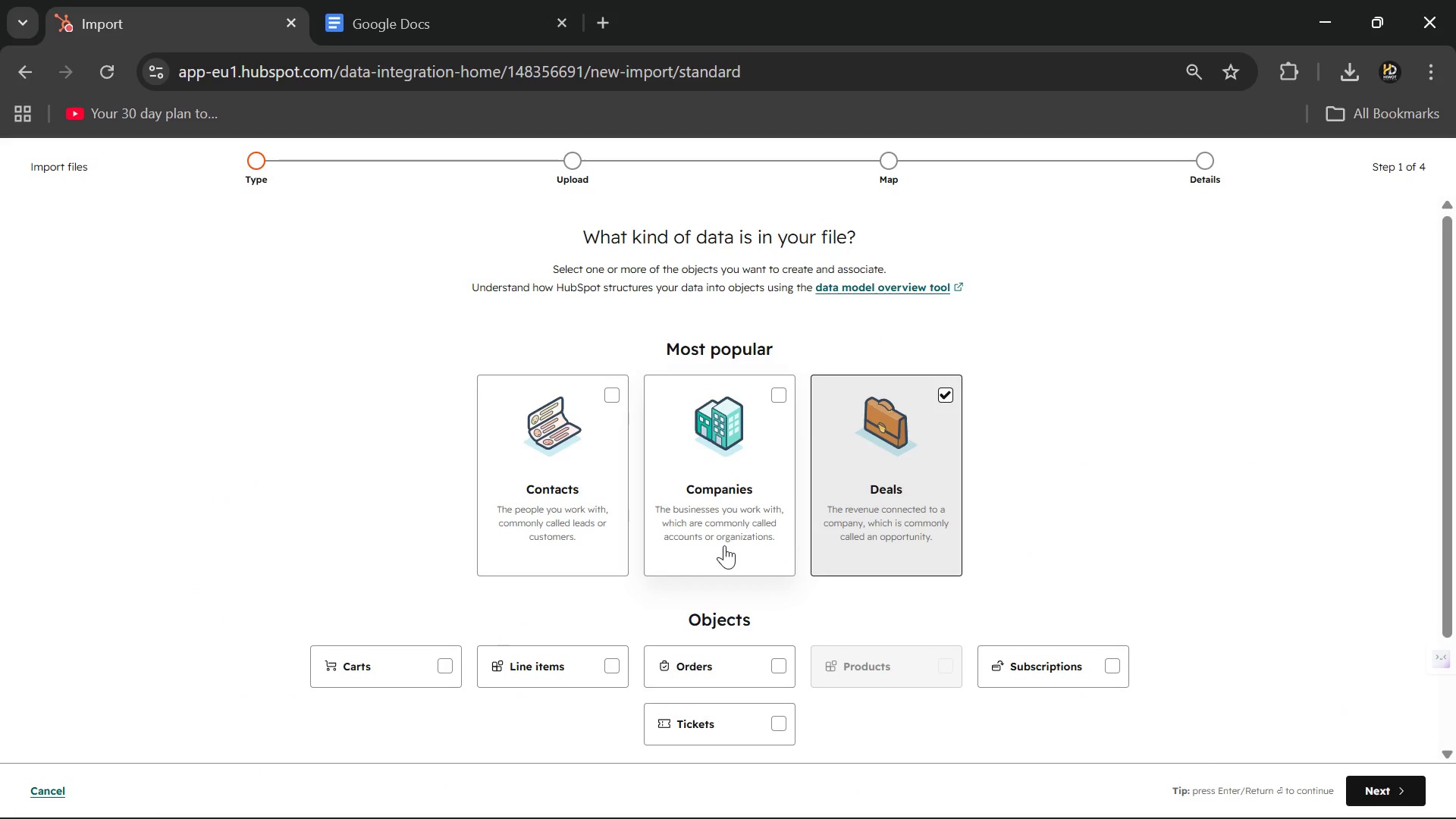 
wait(7.98)
 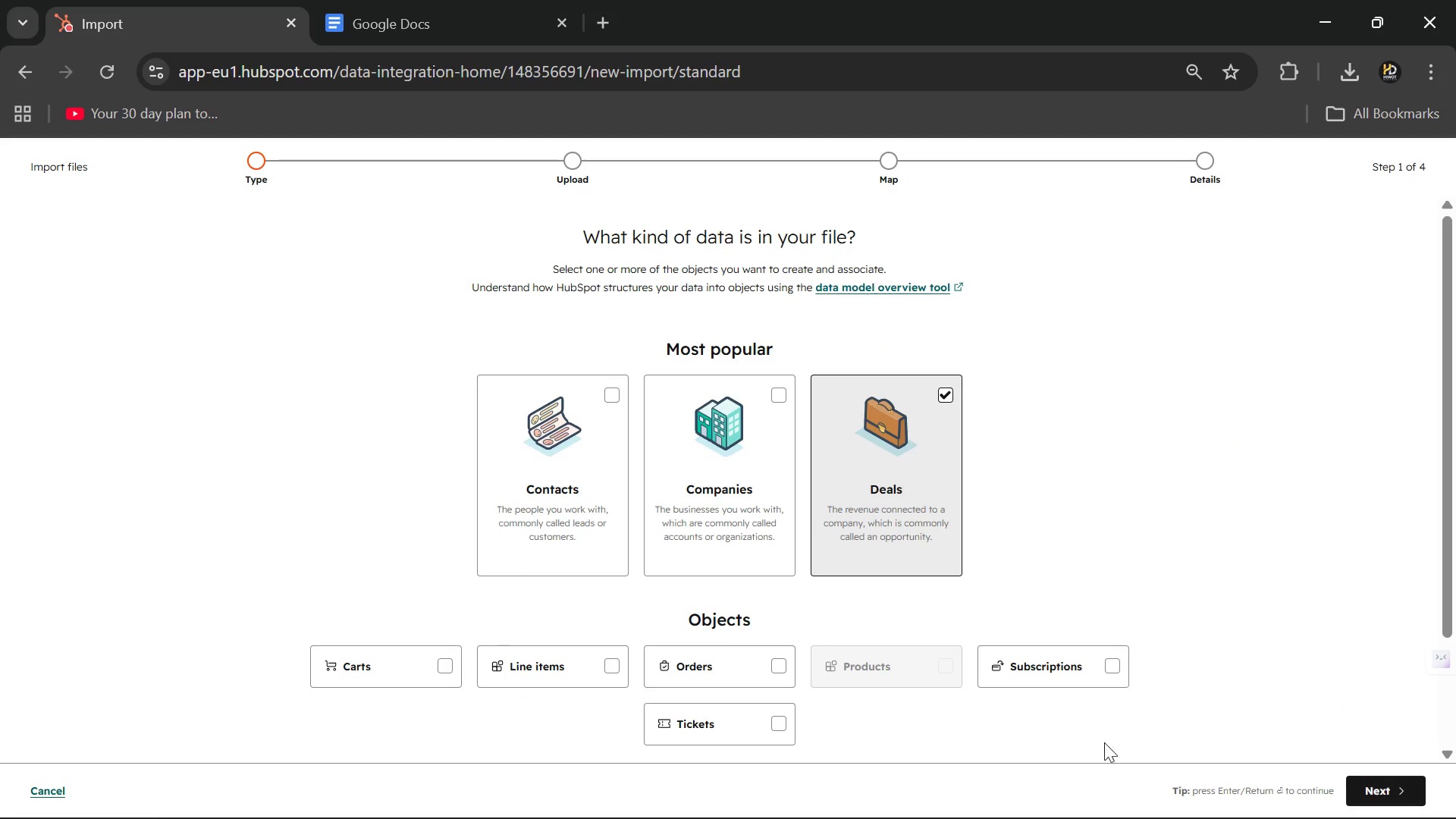 
left_click([1397, 786])
 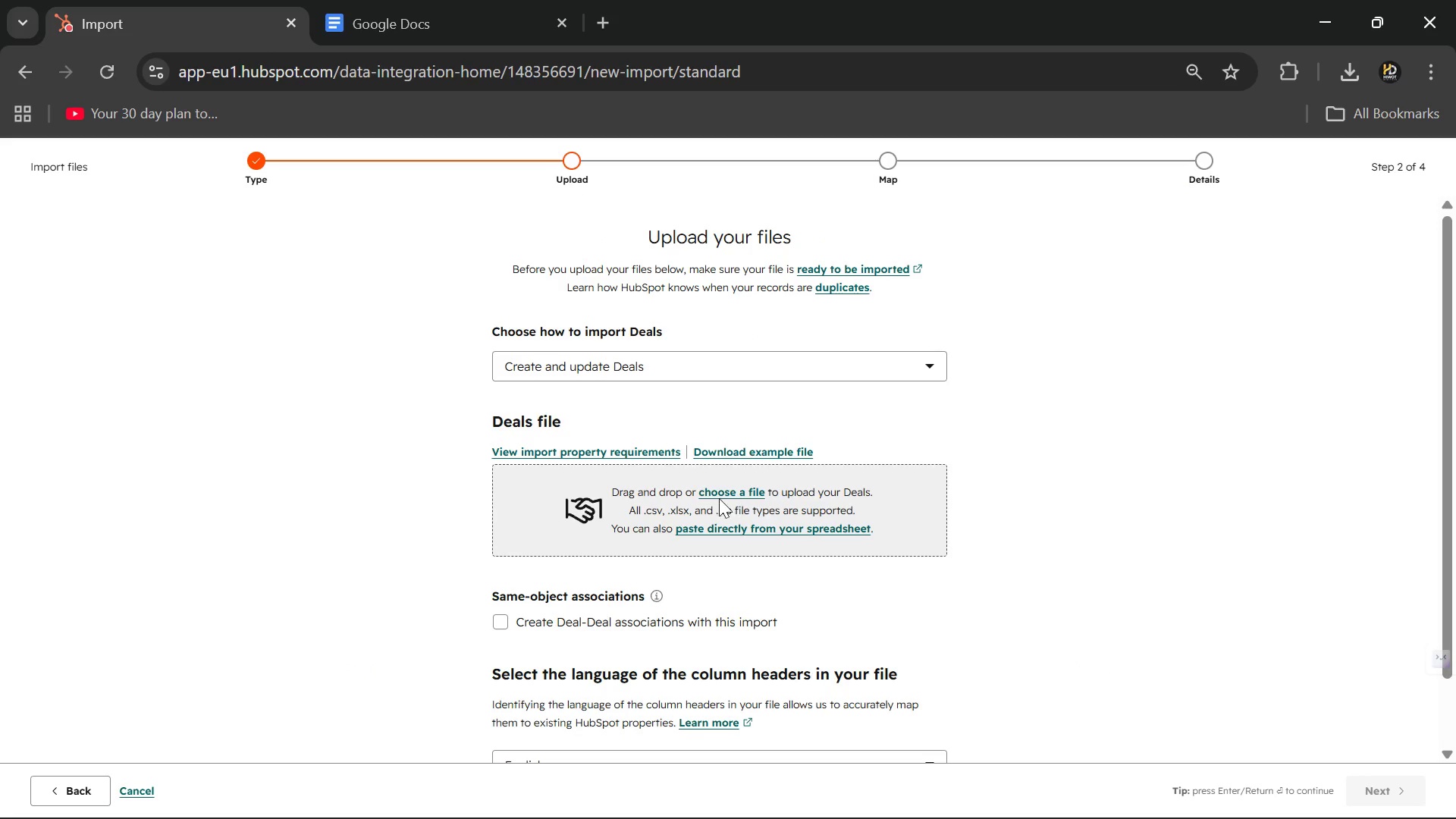 
left_click([714, 489])
 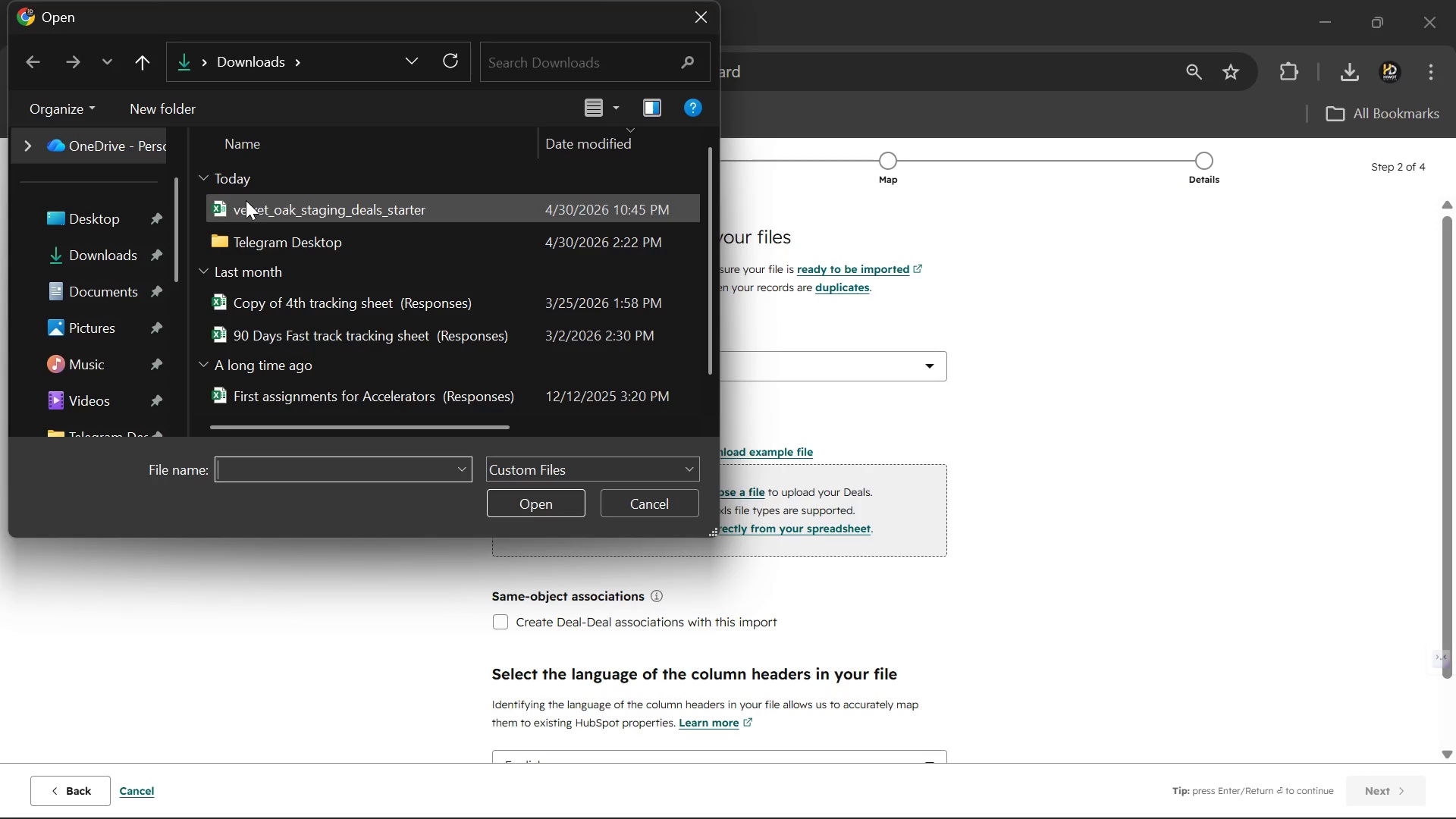 
double_click([246, 211])
 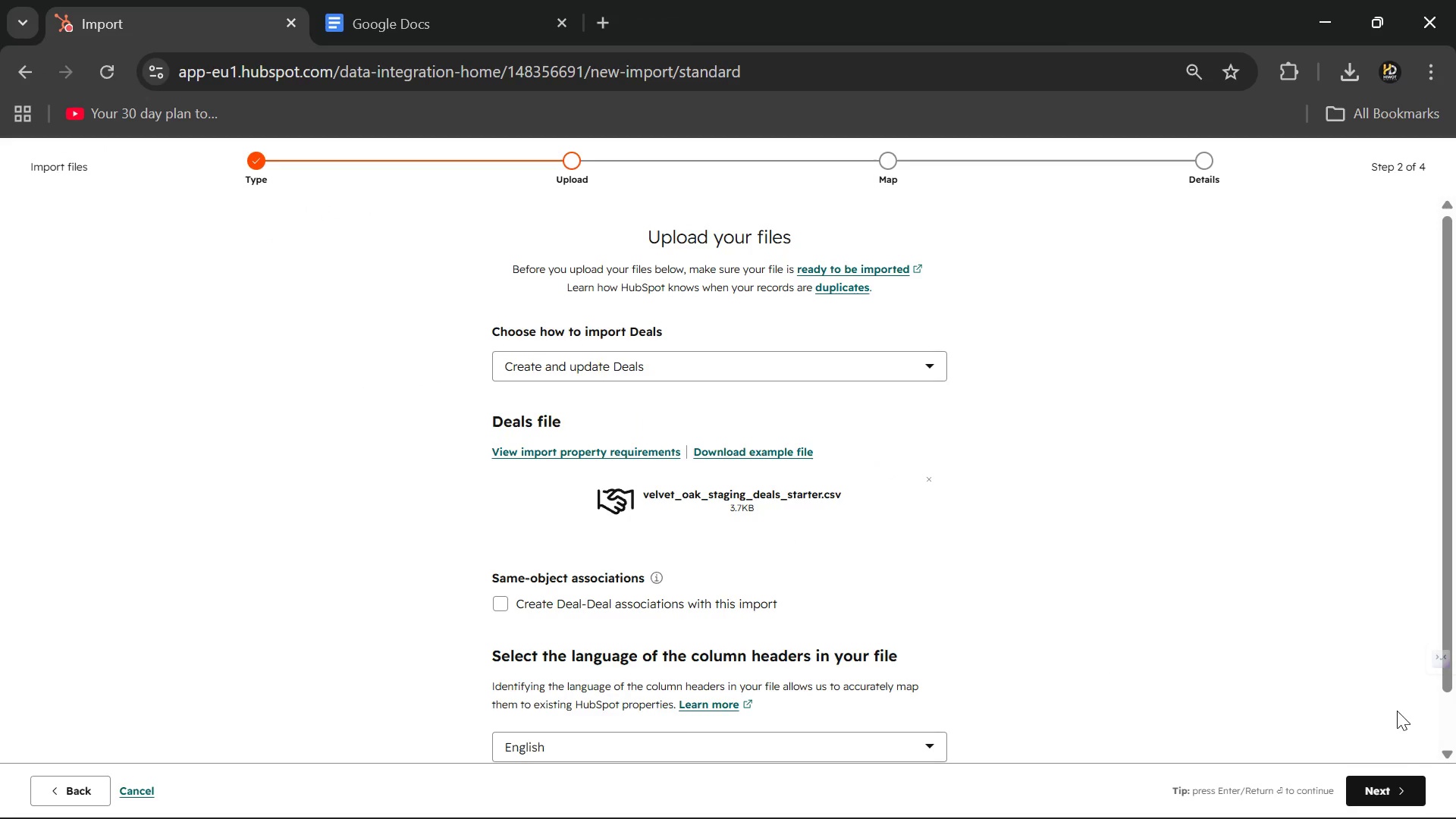 
left_click([1388, 806])
 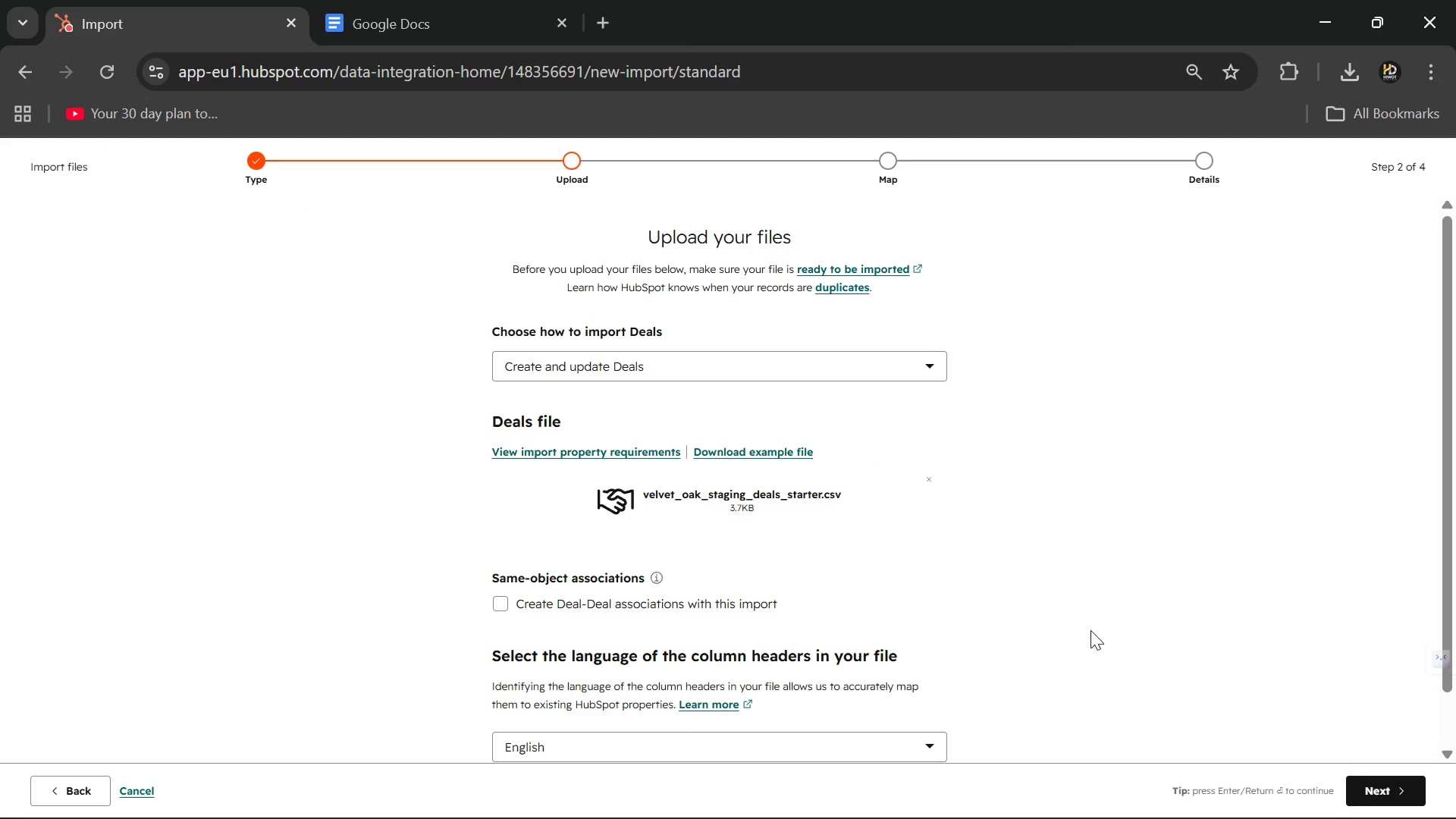 
mouse_move([1354, 784])
 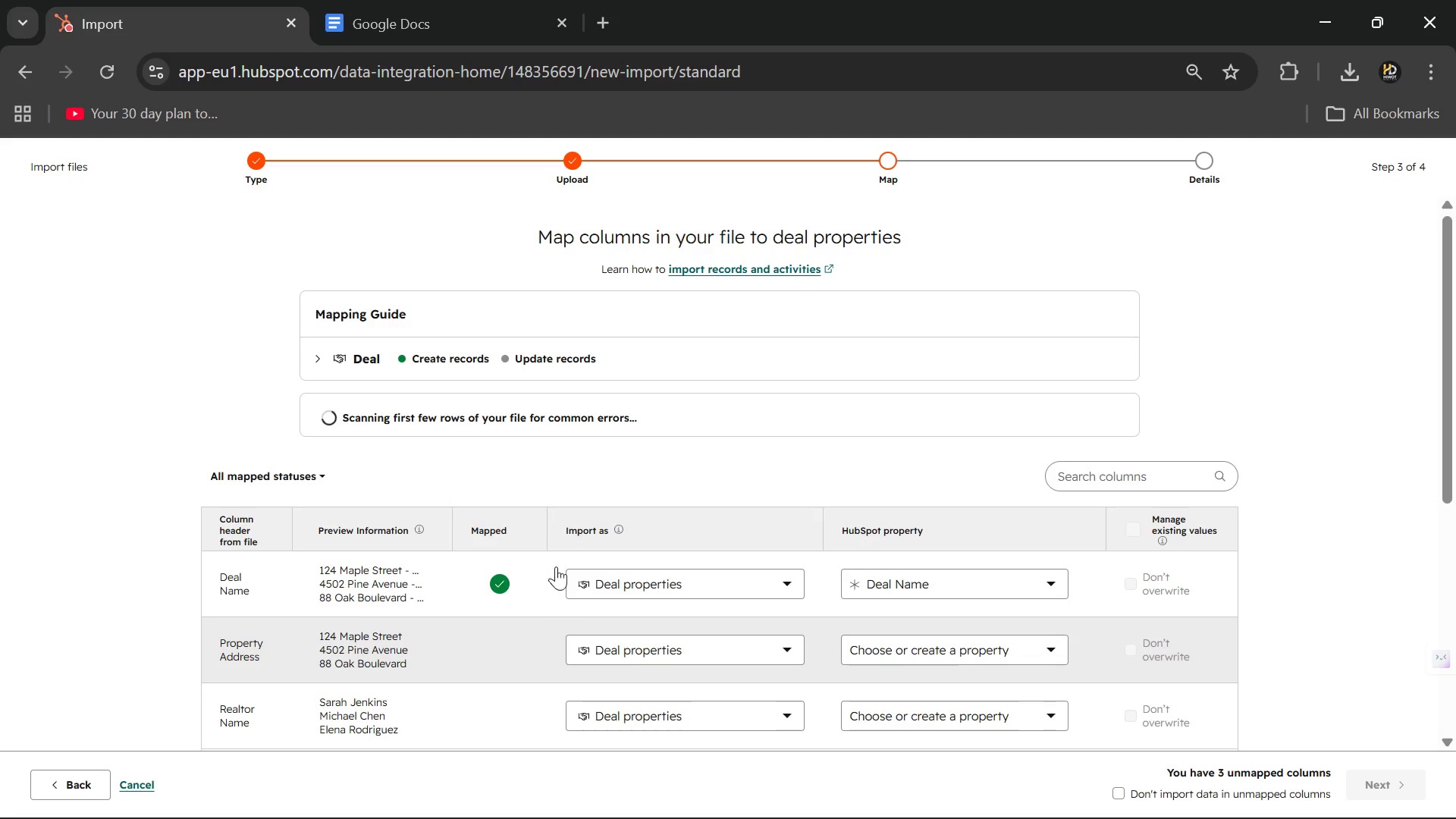 
scroll: coordinate [799, 413], scroll_direction: down, amount: 4.0
 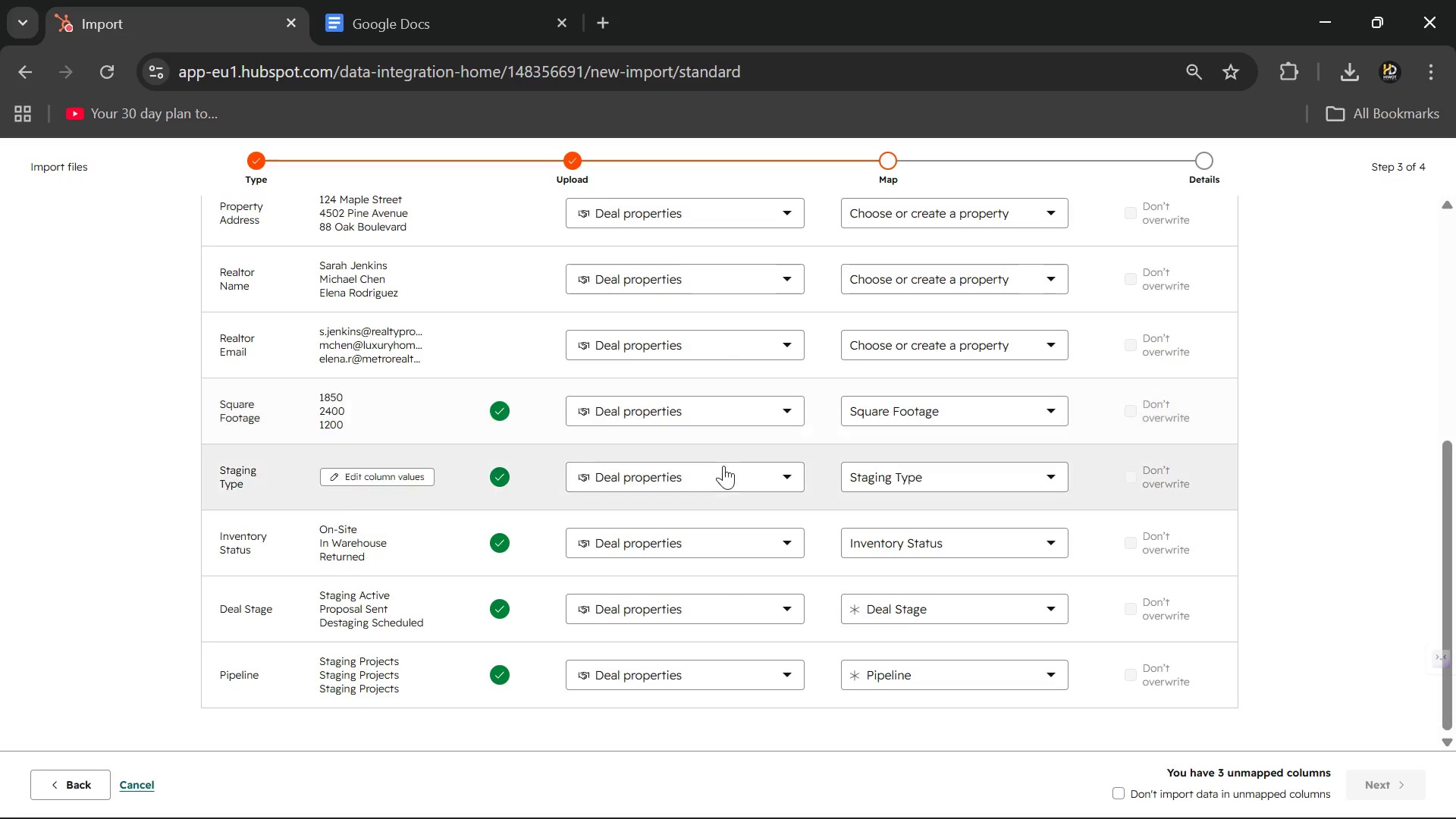 
scroll: coordinate [655, 414], scroll_direction: up, amount: 2.0
 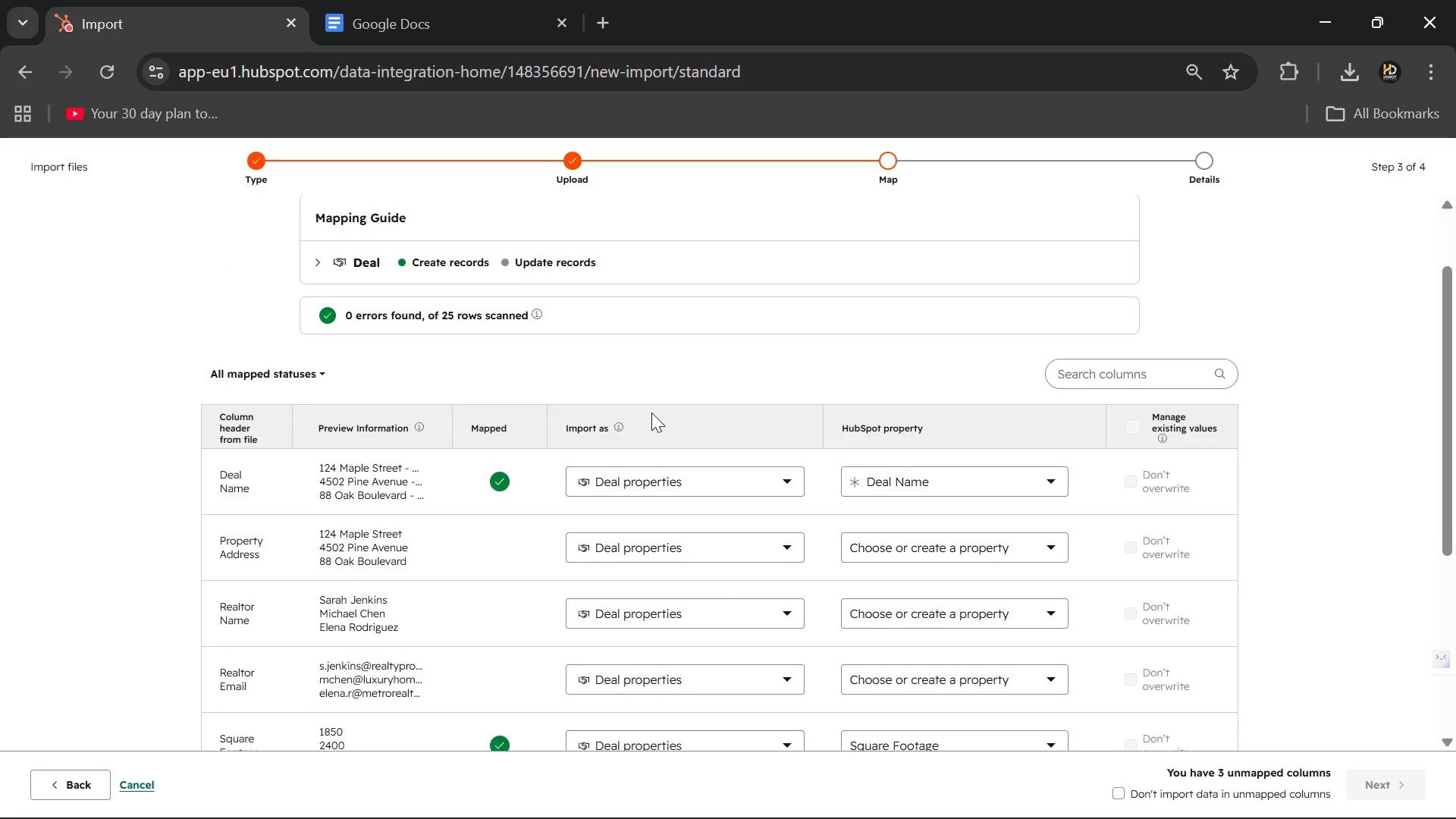 
scroll: coordinate [651, 413], scroll_direction: down, amount: 1.0
 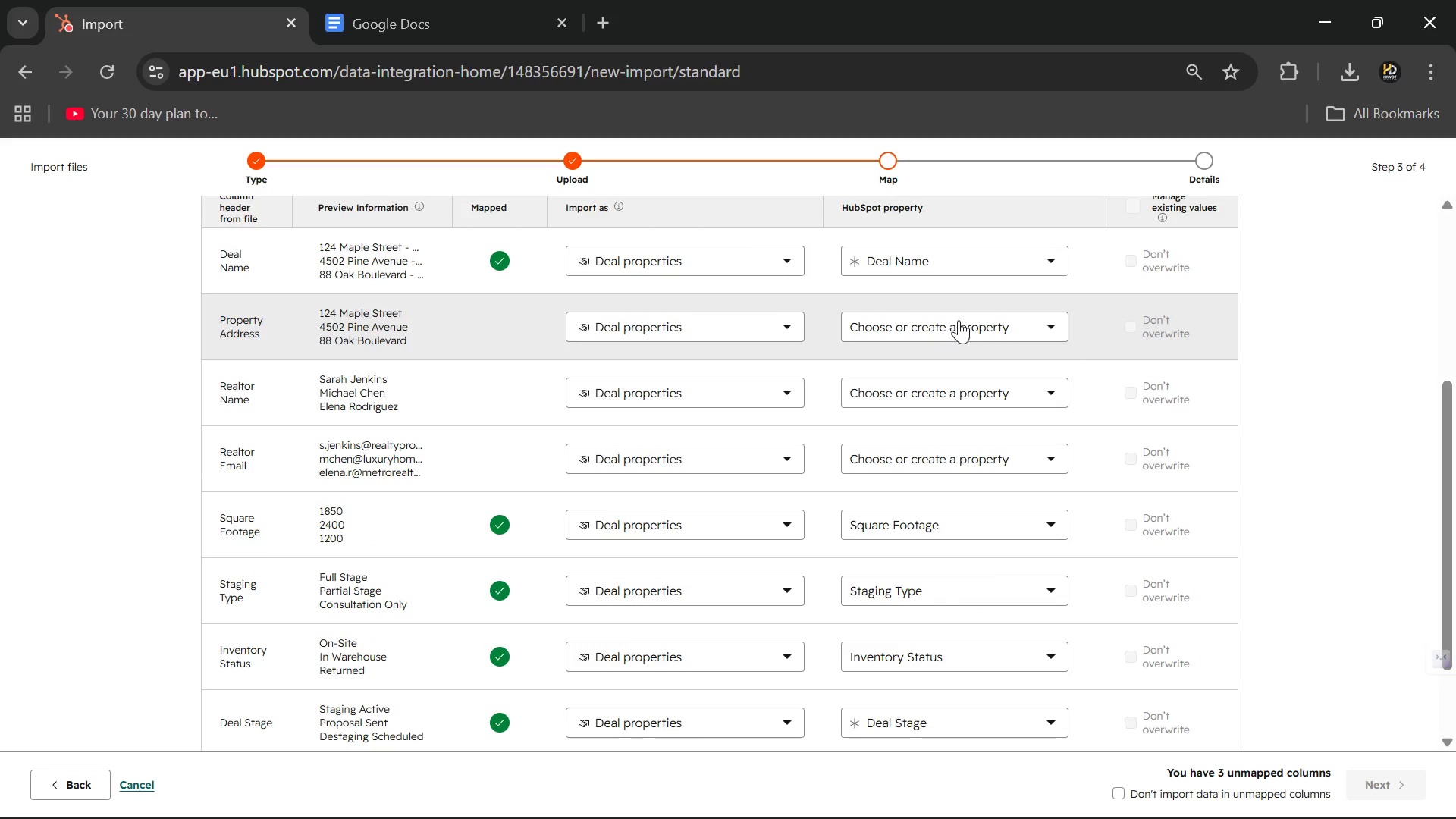 
left_click([1014, 320])
 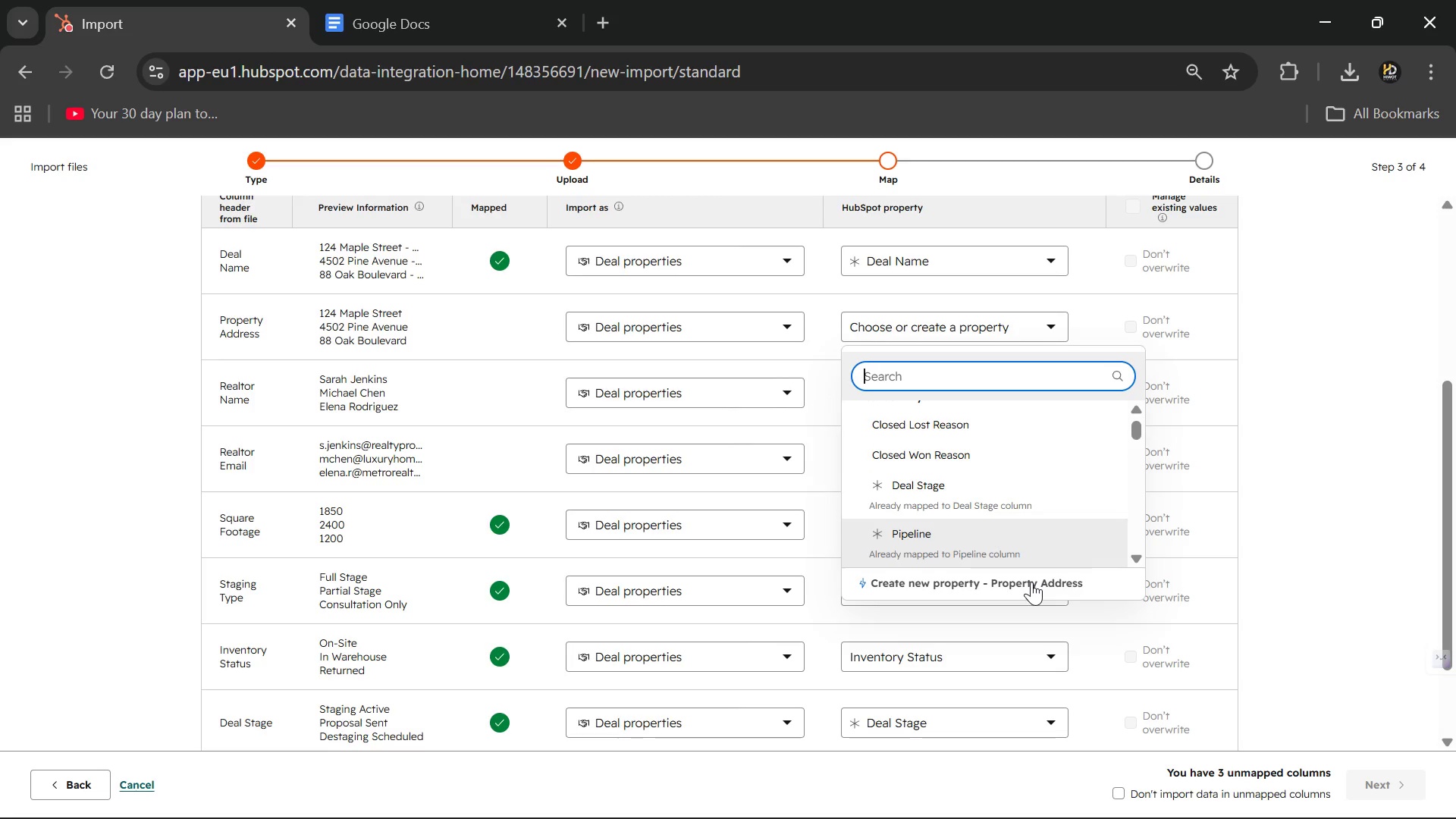 
left_click([1031, 582])
 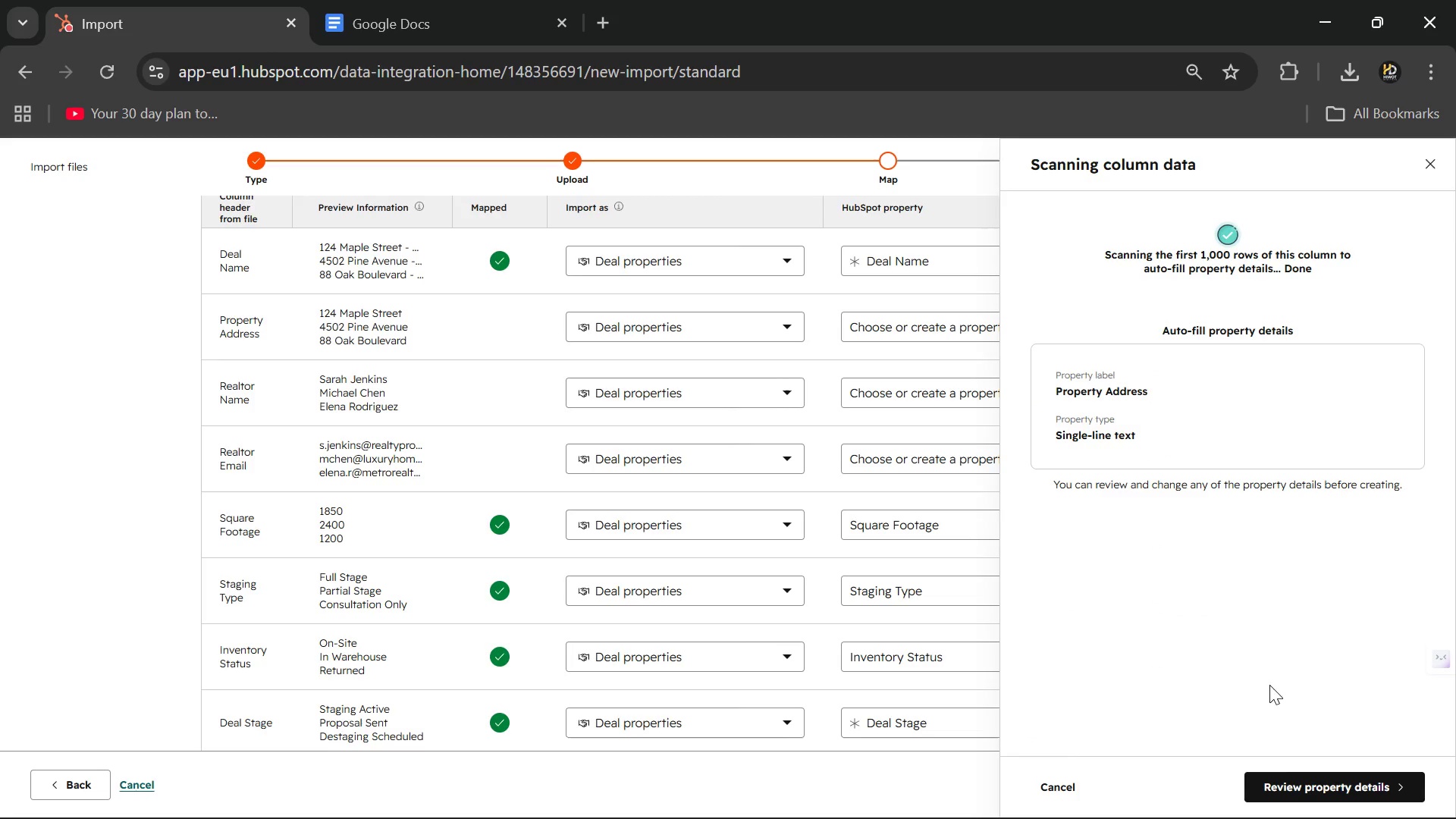 
left_click([1298, 785])
 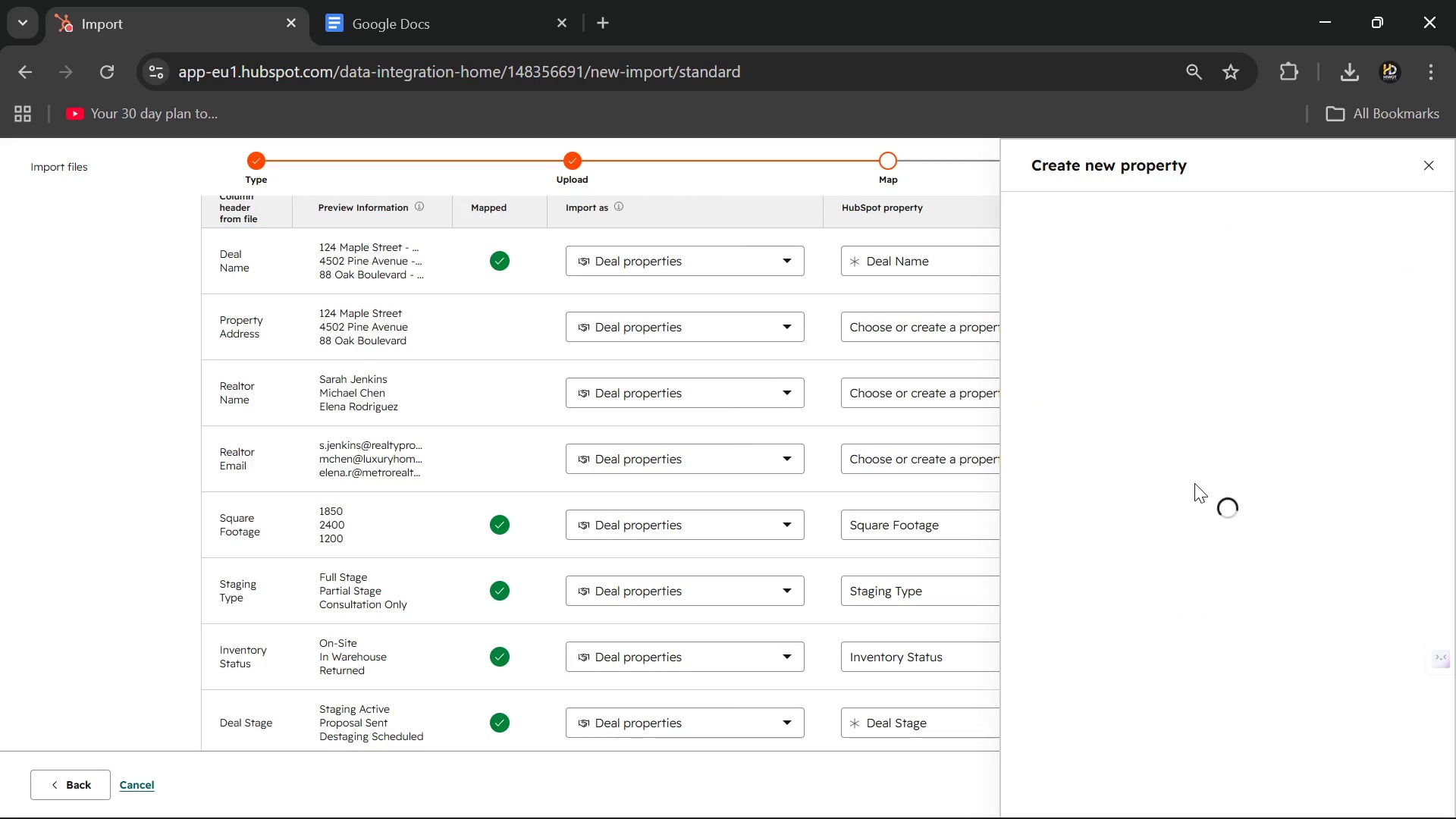 
mouse_move([1159, 496])
 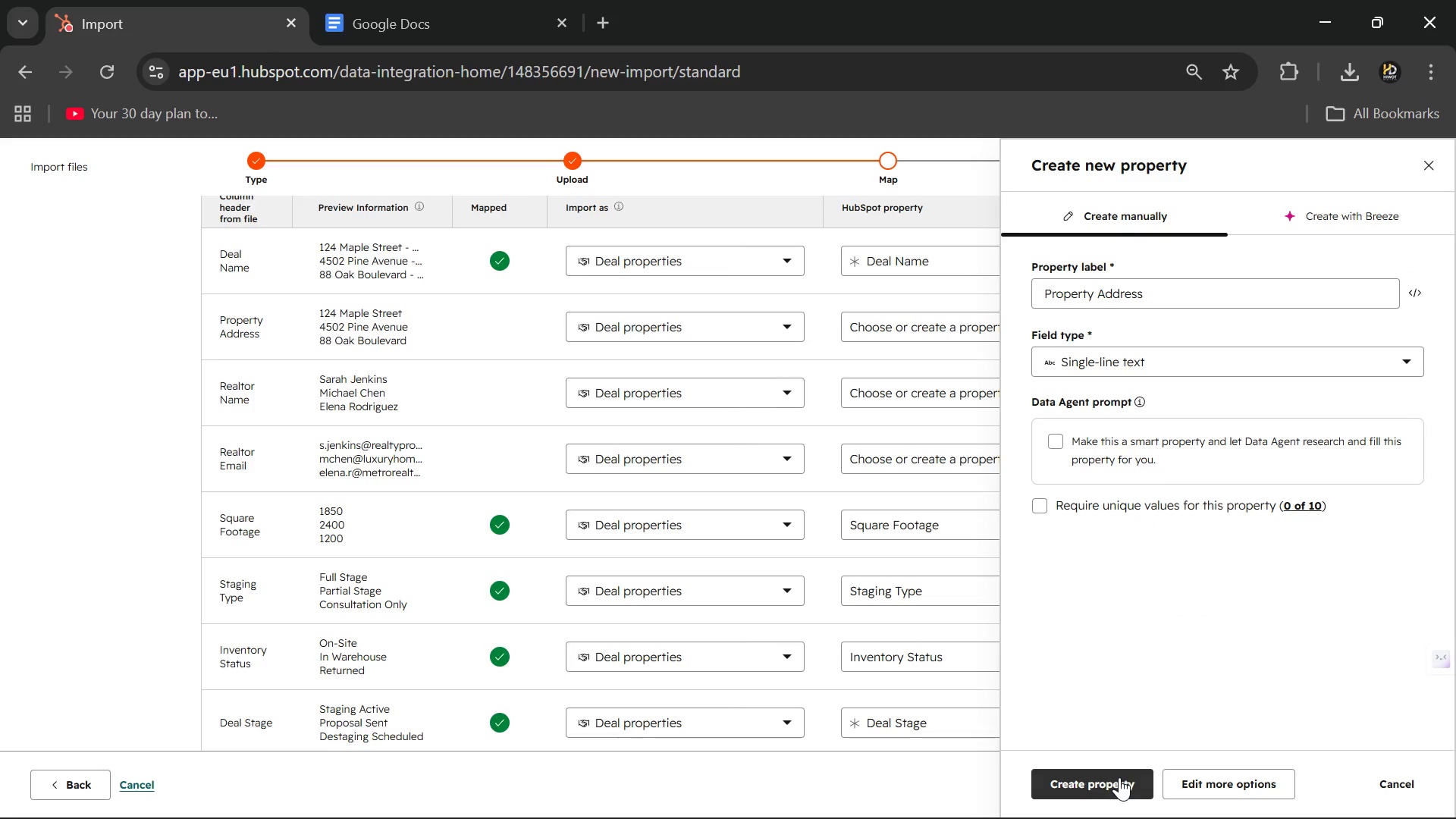 
left_click([1119, 777])
 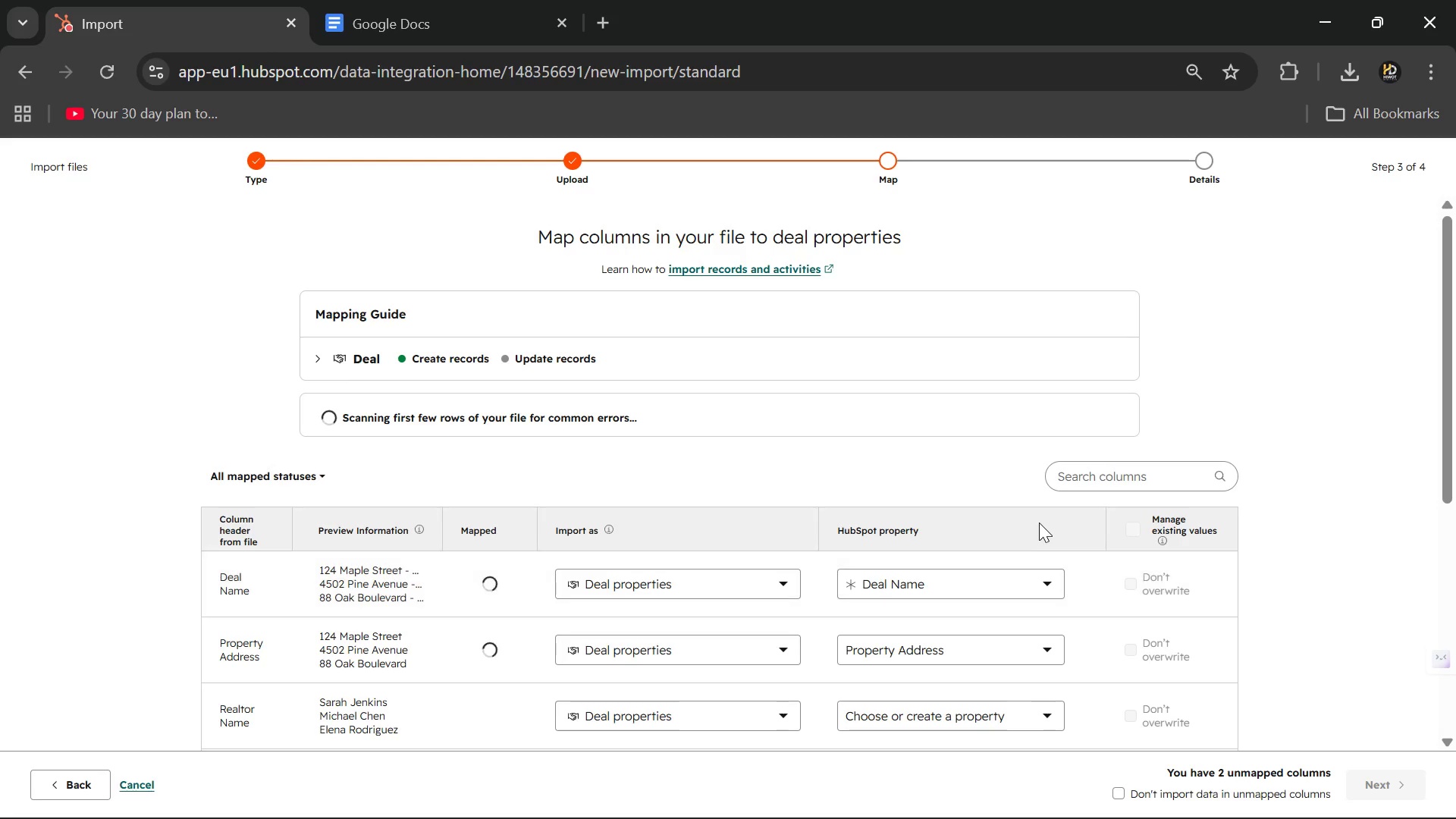 
scroll: coordinate [971, 403], scroll_direction: down, amount: 3.0
 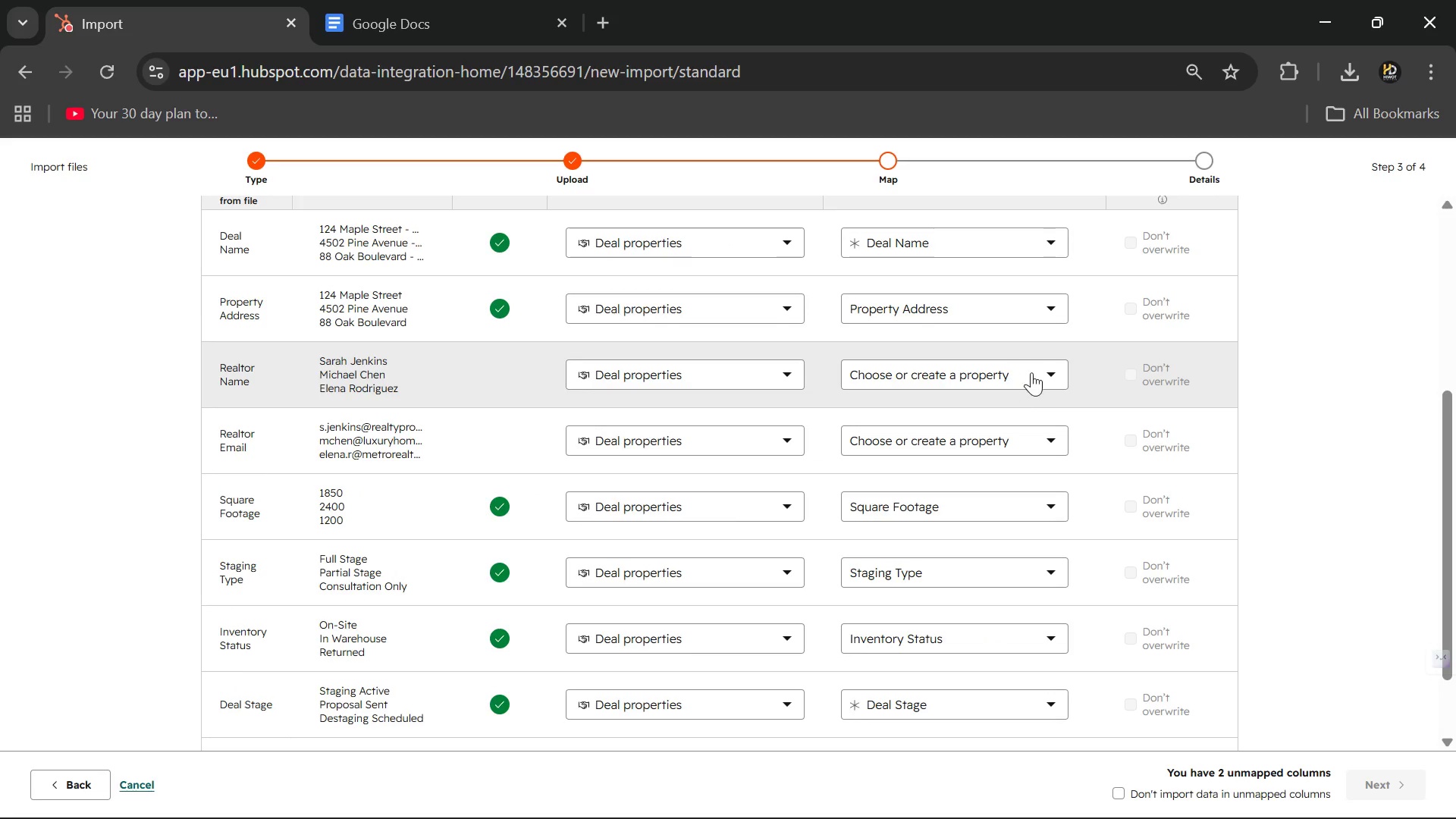 
left_click([1035, 372])
 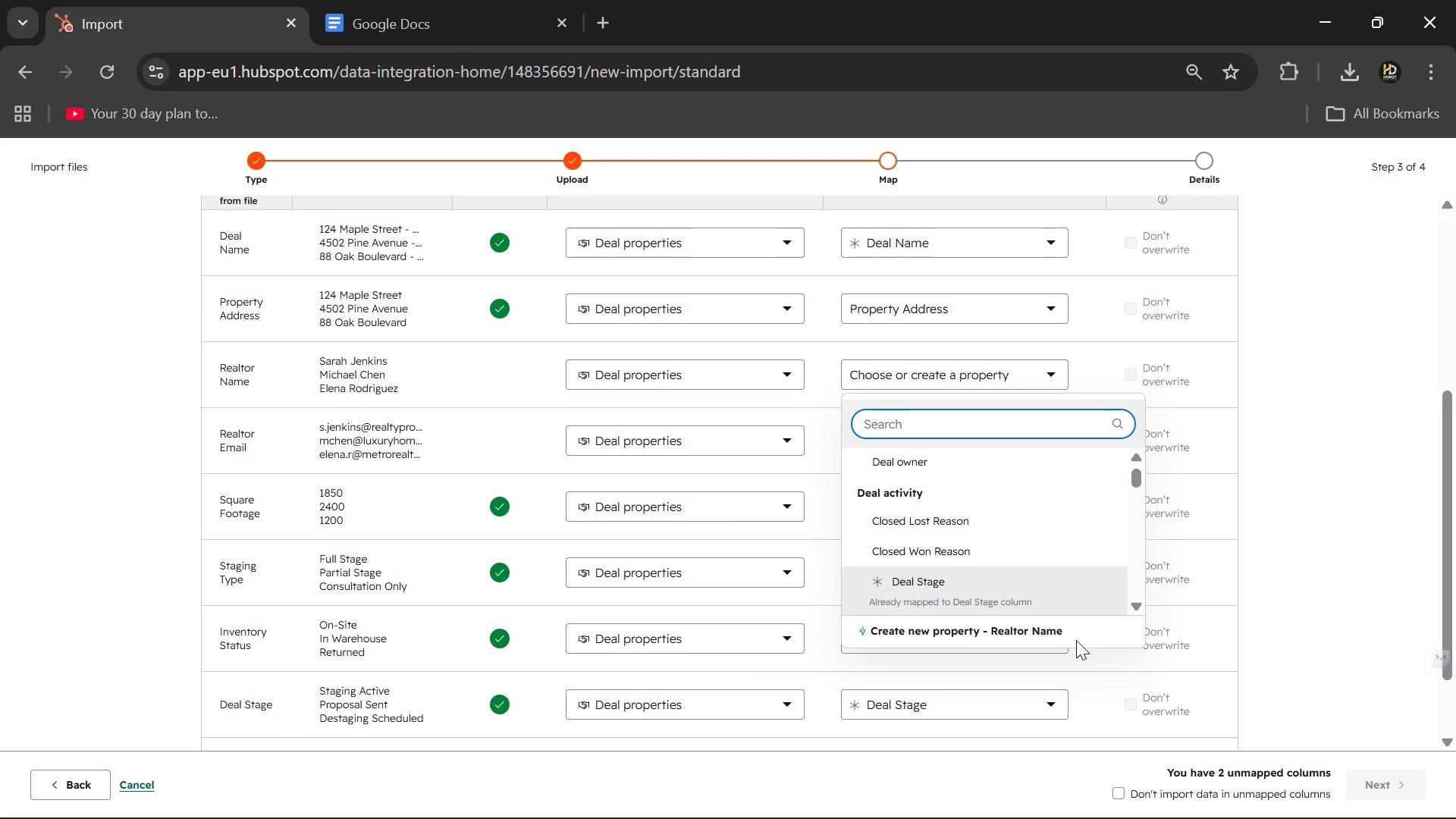 
wait(5.91)
 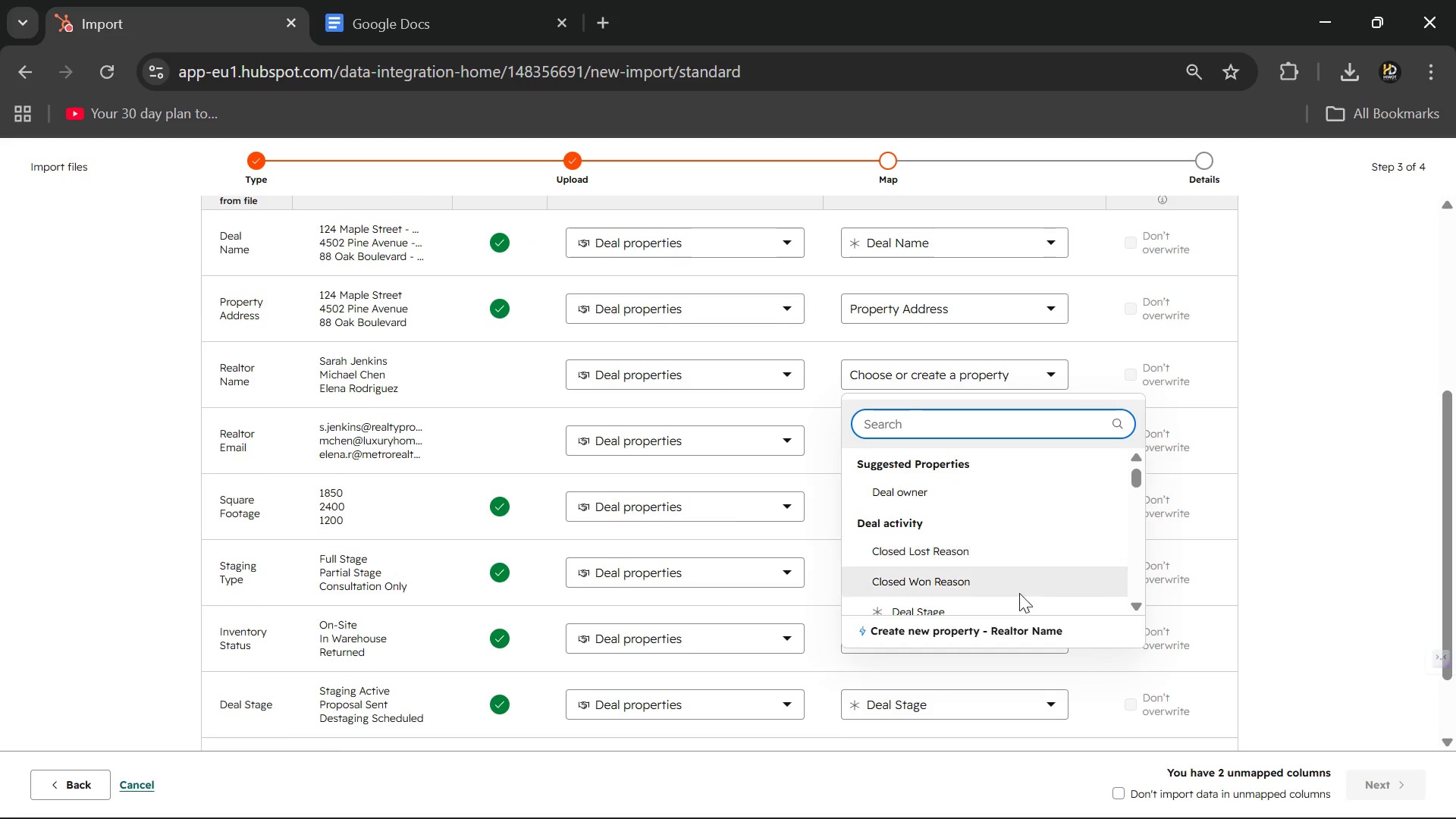 
left_click([1019, 635])
 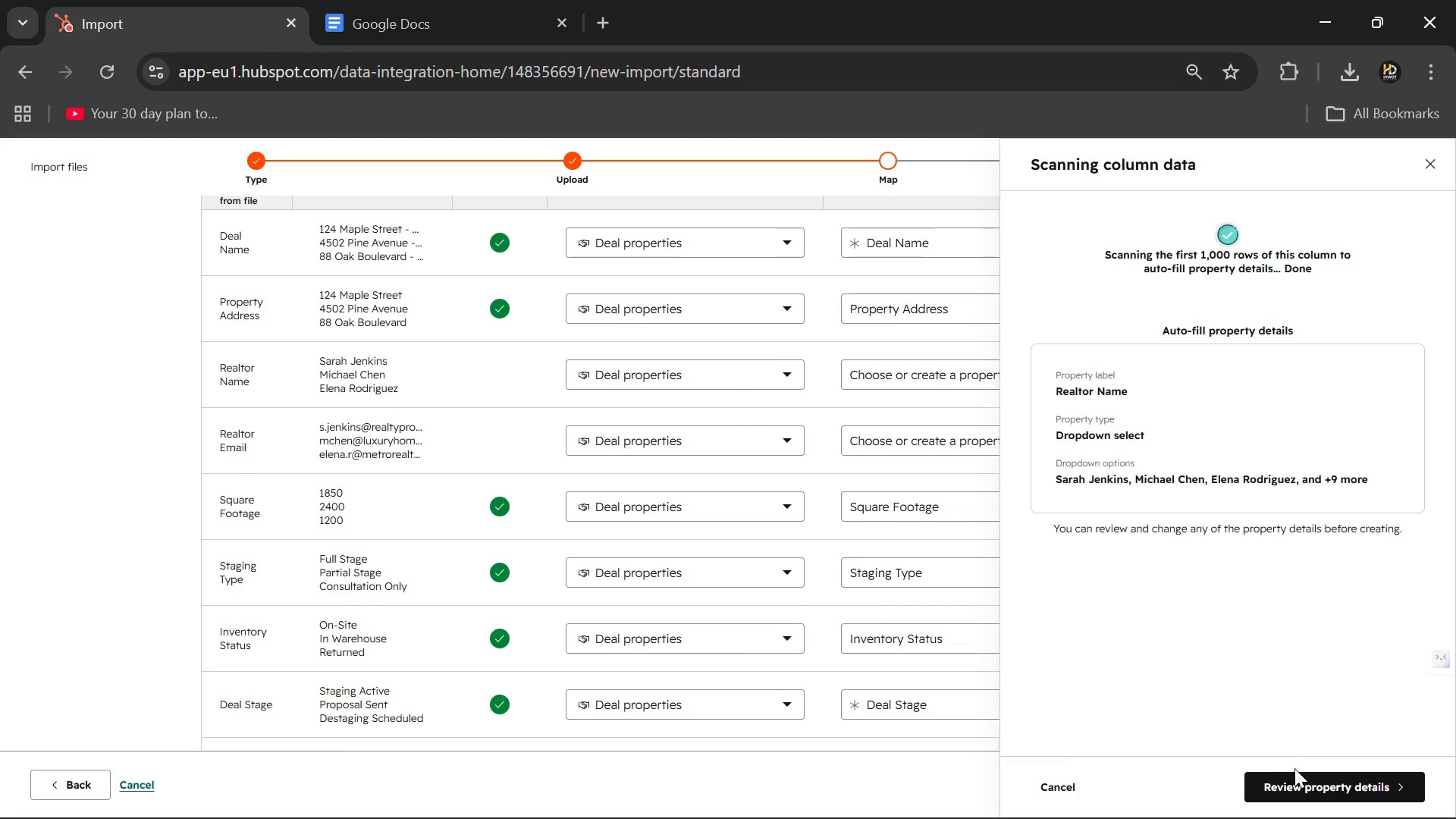 
left_click([1306, 783])
 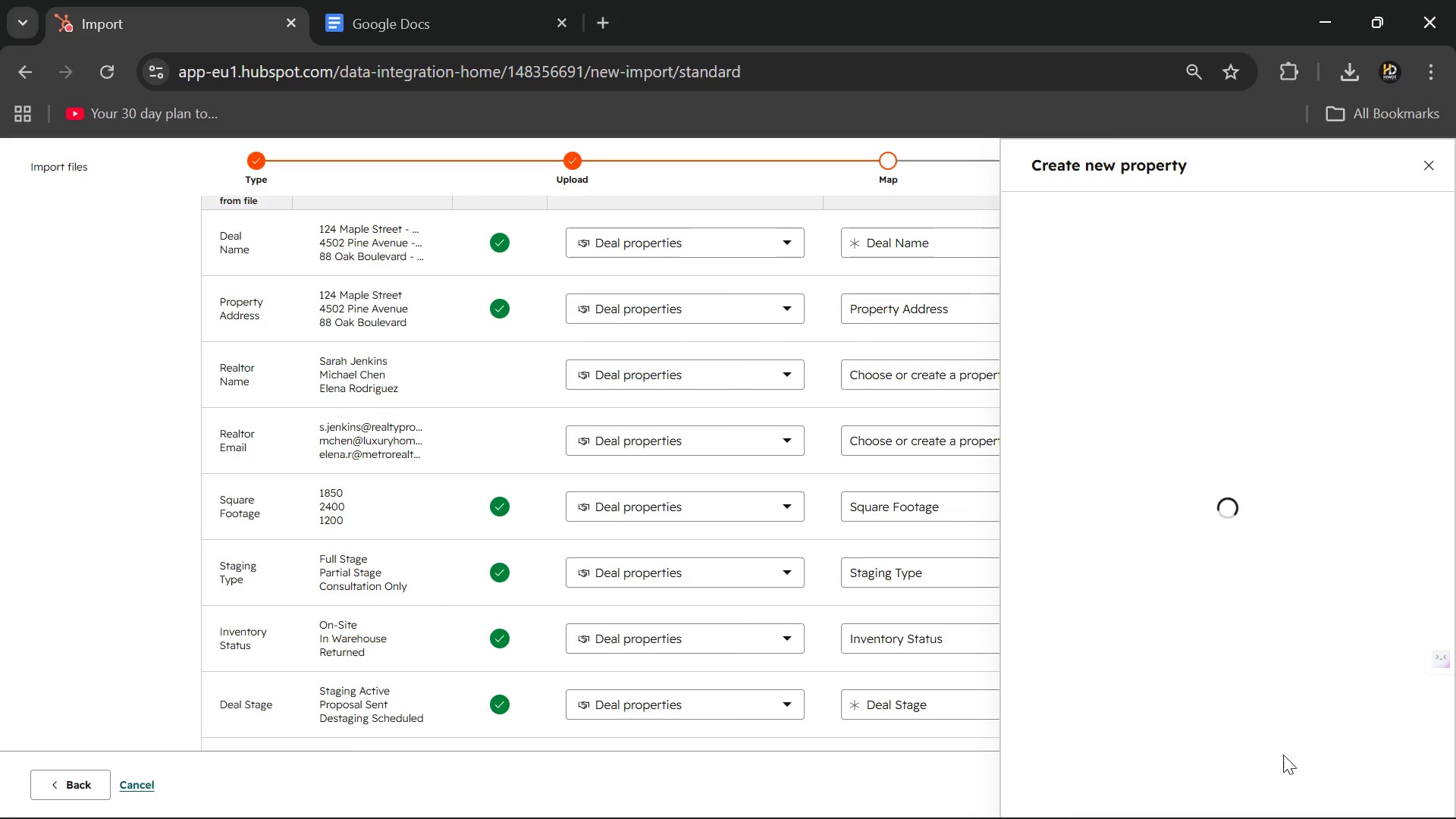 
mouse_move([1262, 749])
 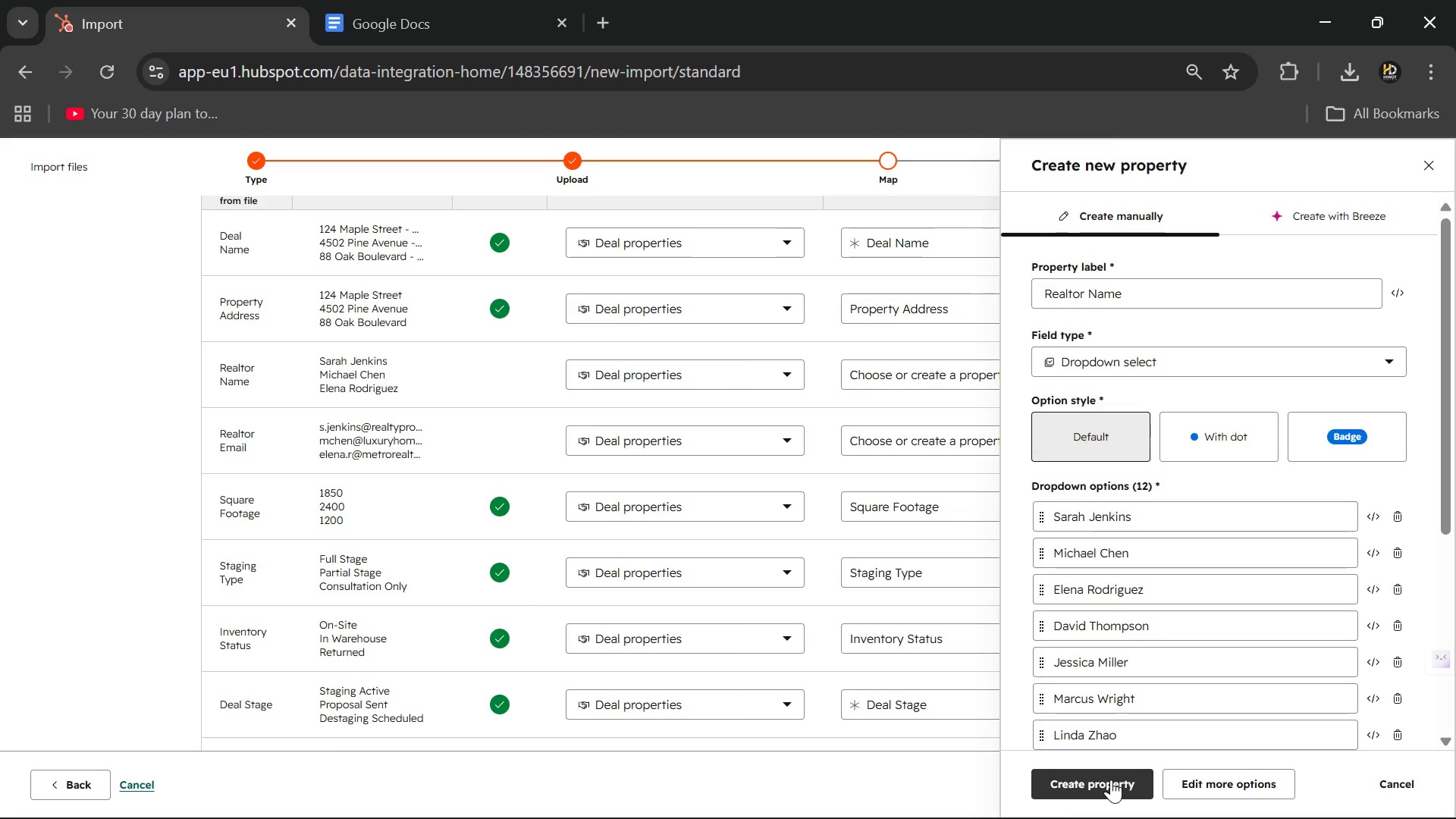 
left_click([1111, 780])
 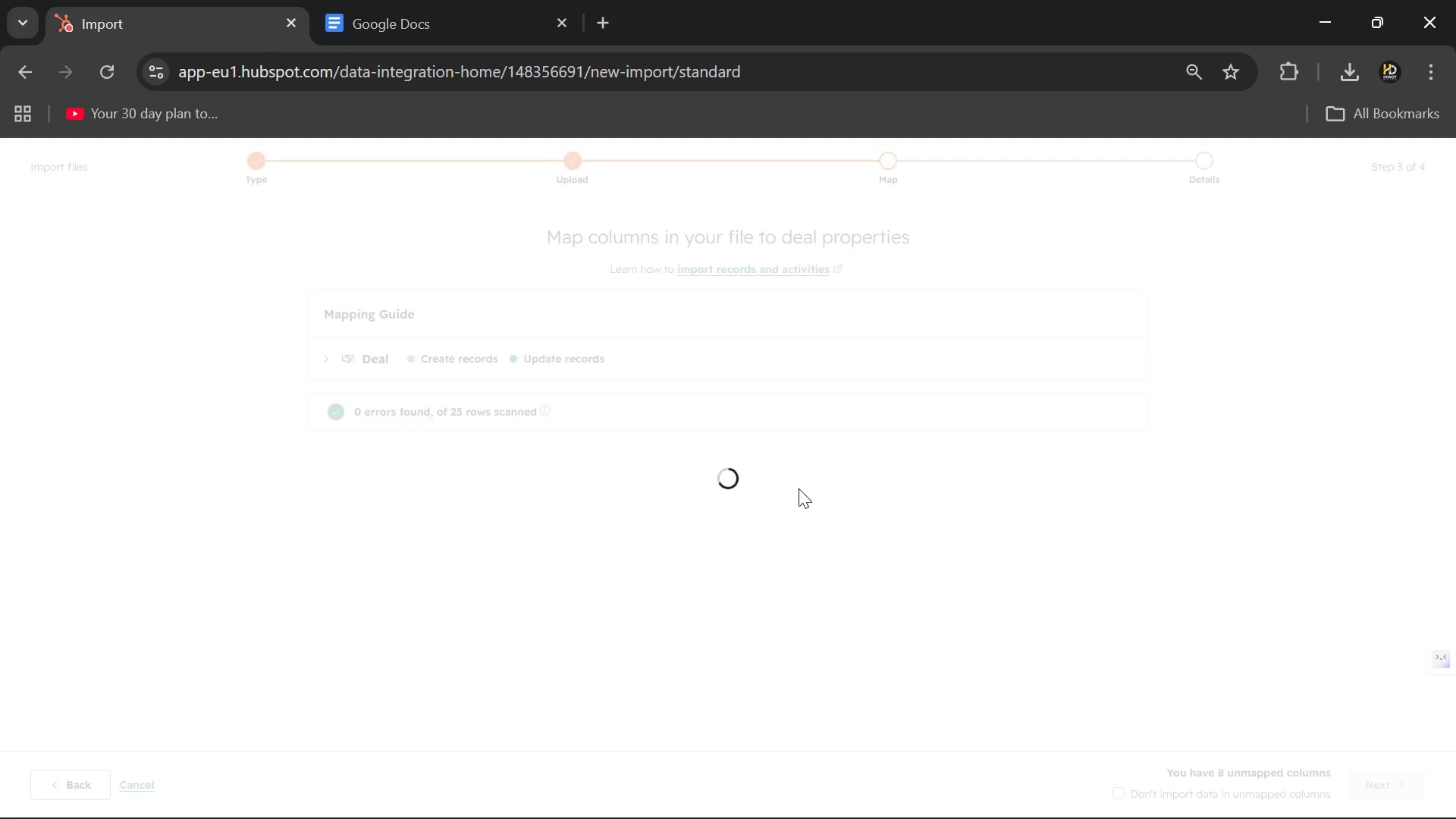 
scroll: coordinate [805, 452], scroll_direction: down, amount: 4.0
 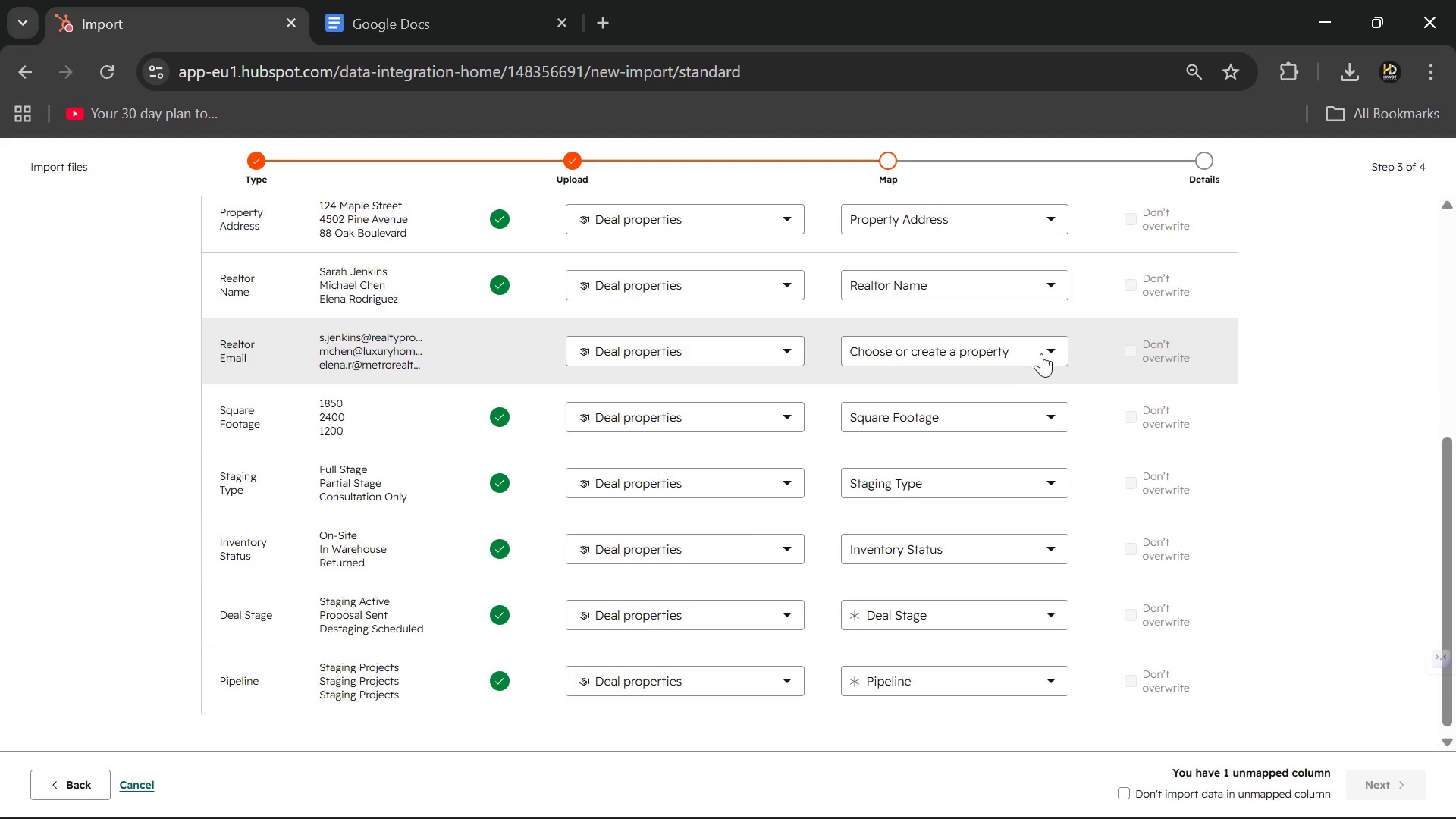 
left_click([1042, 353])
 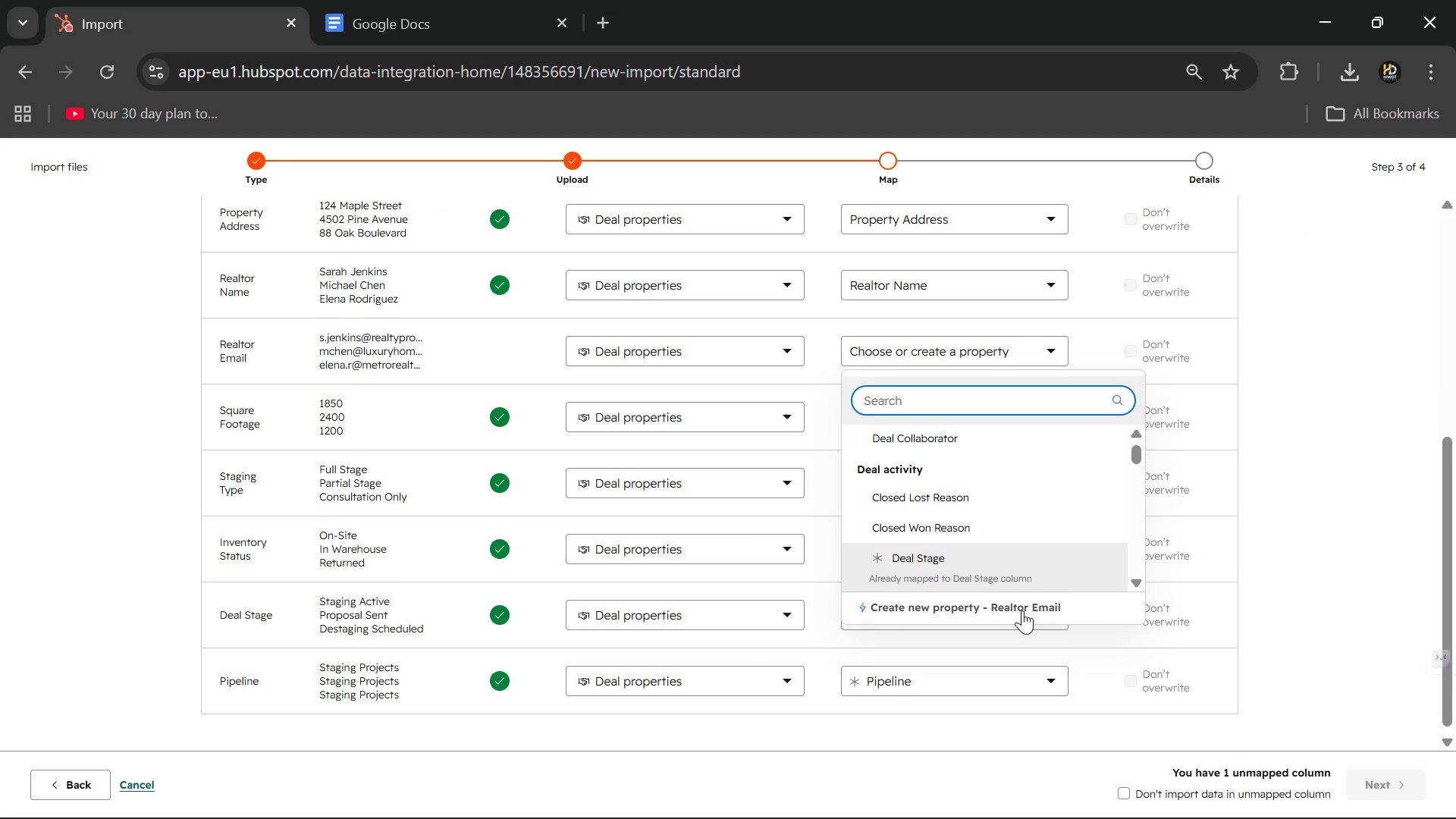 
left_click([1022, 610])
 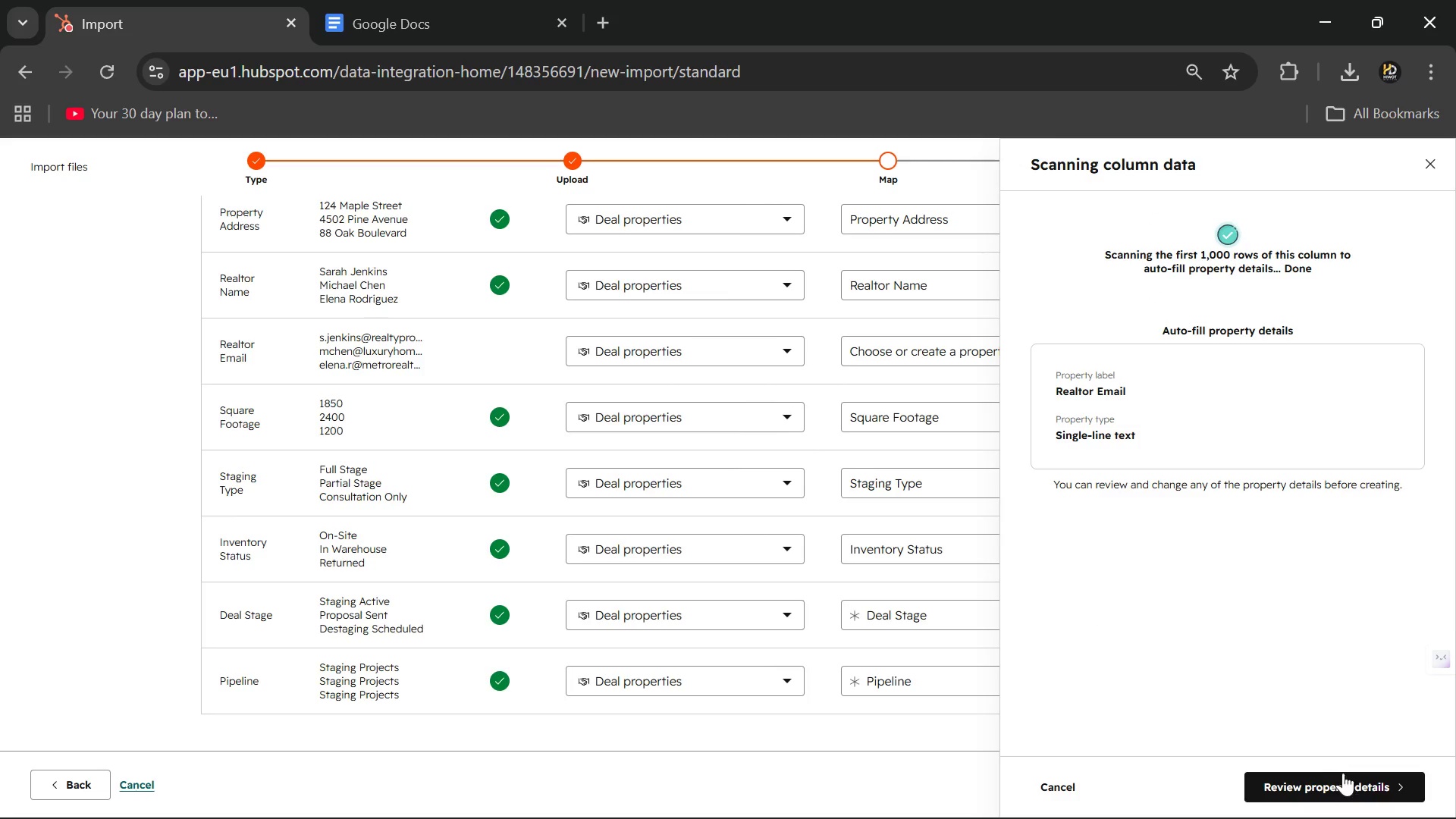 
left_click([1344, 777])
 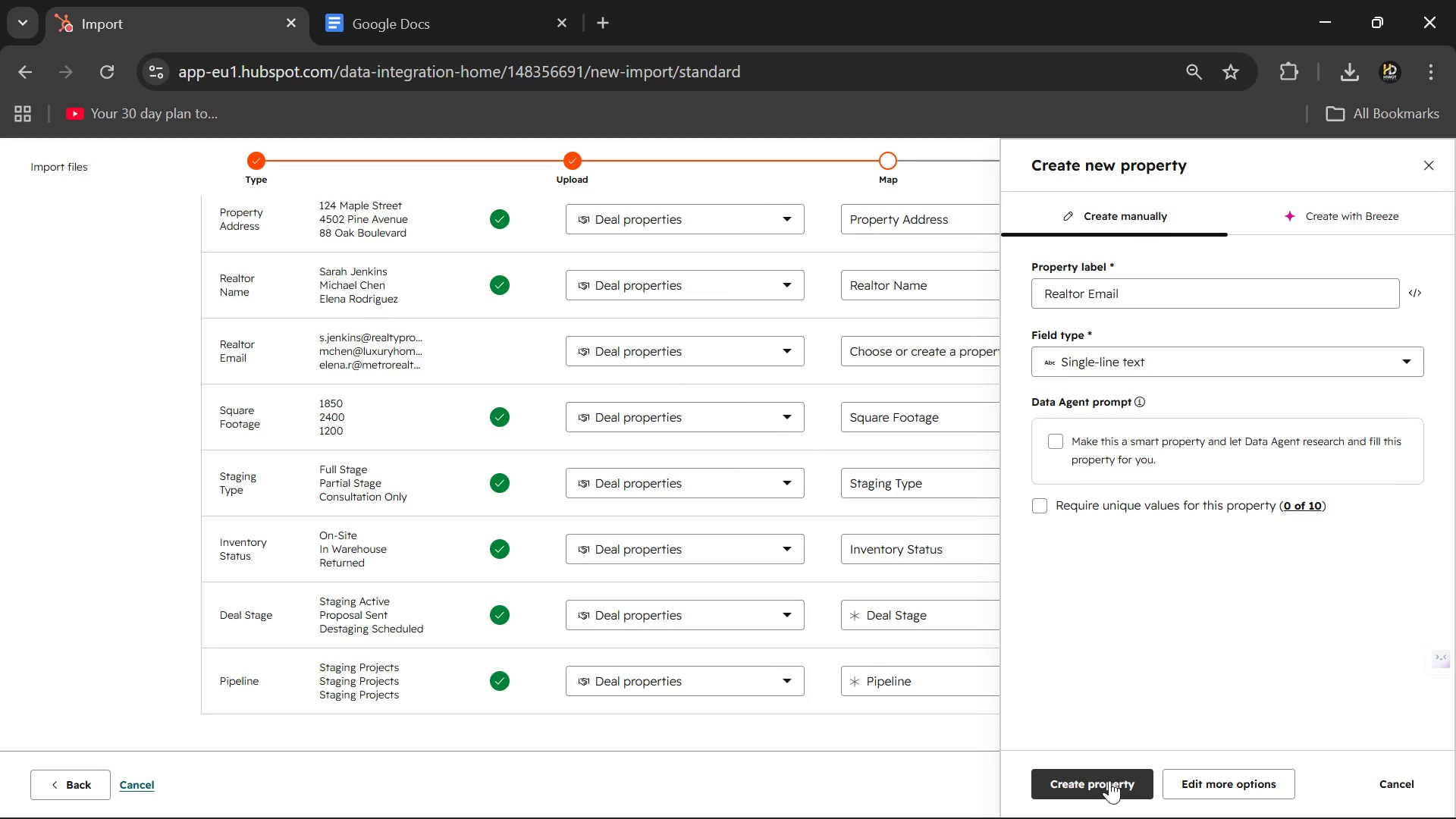 
left_click([1109, 780])
 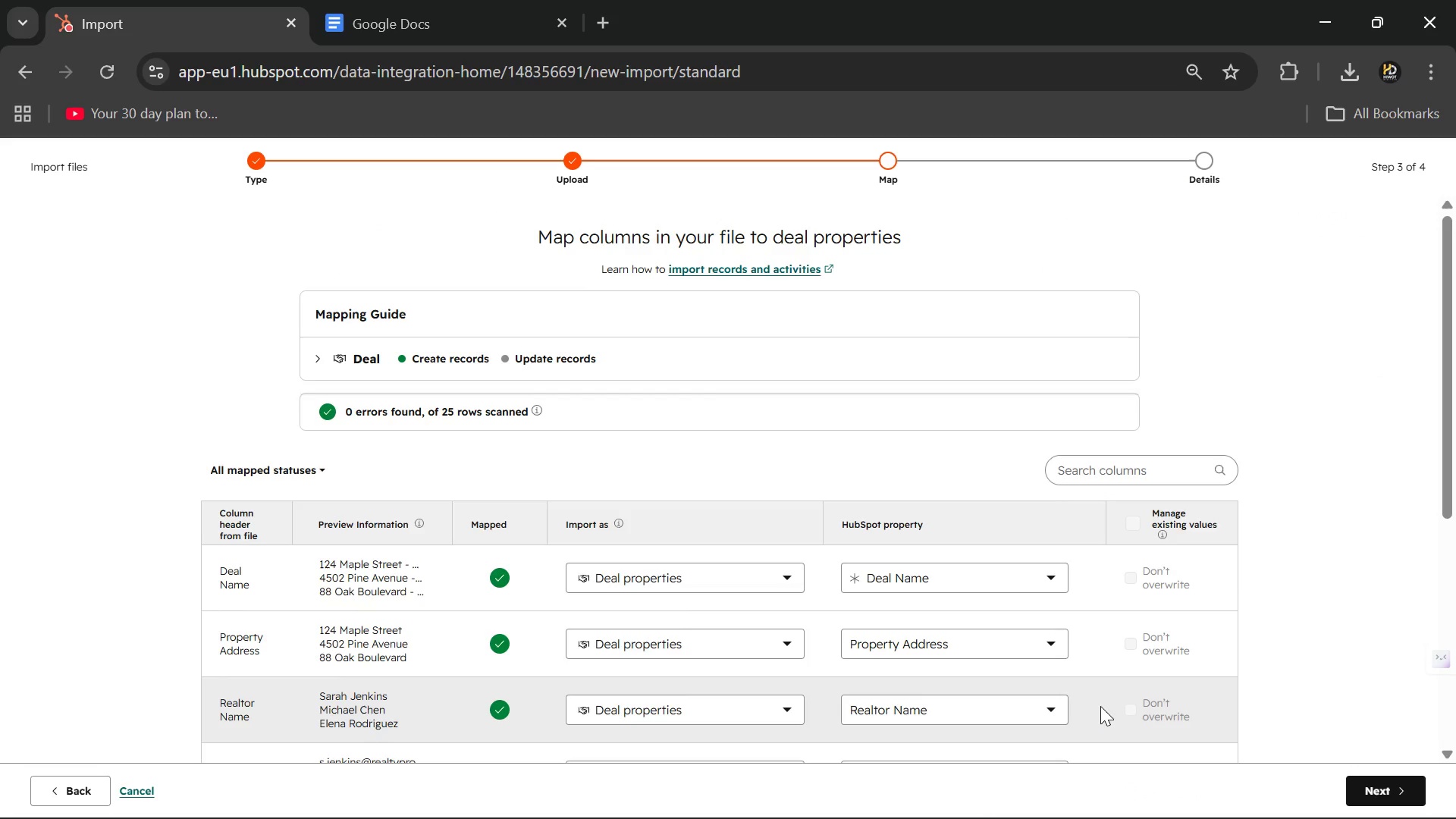 
scroll: coordinate [894, 342], scroll_direction: down, amount: 7.0
 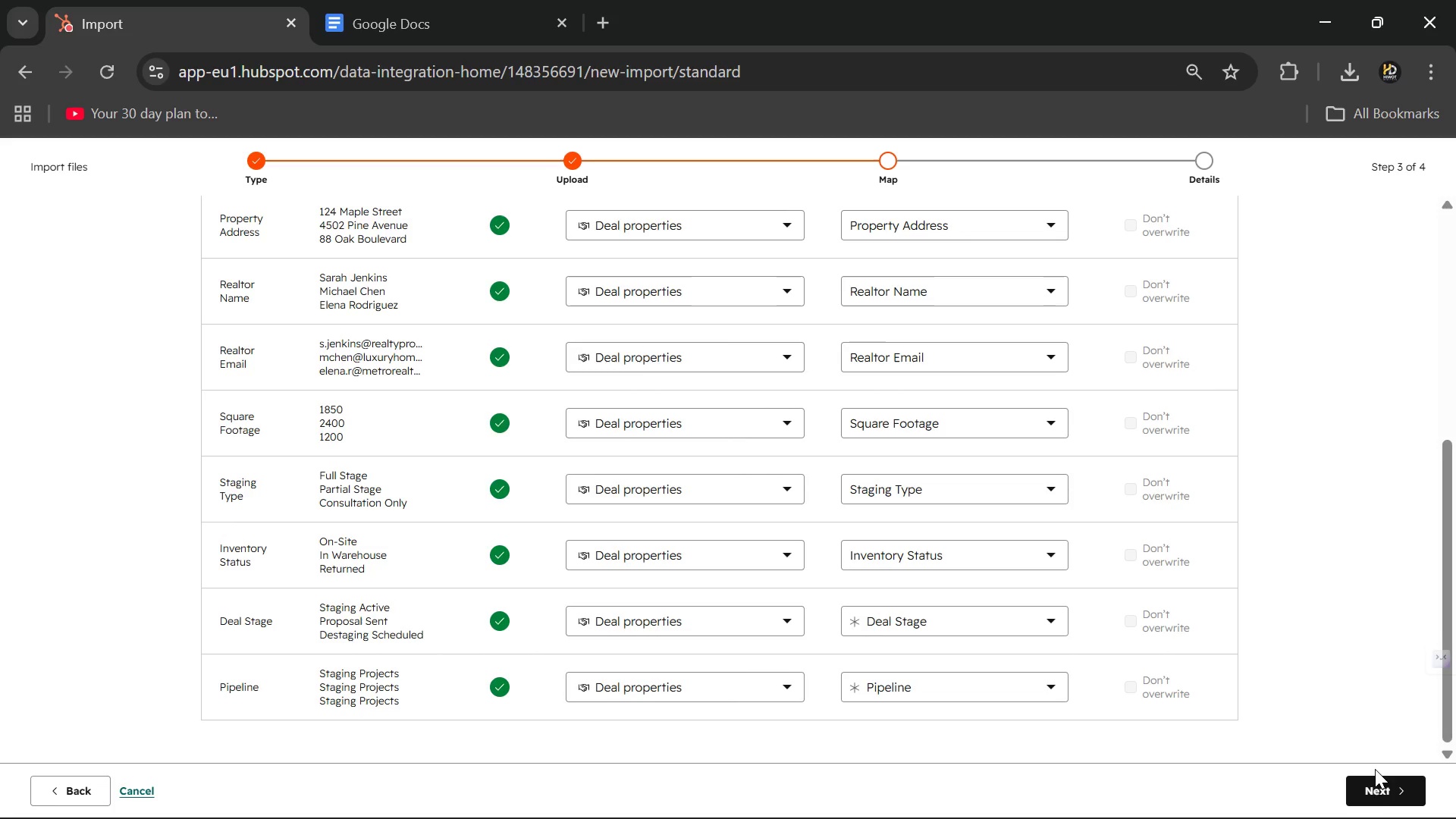 
double_click([1375, 784])
 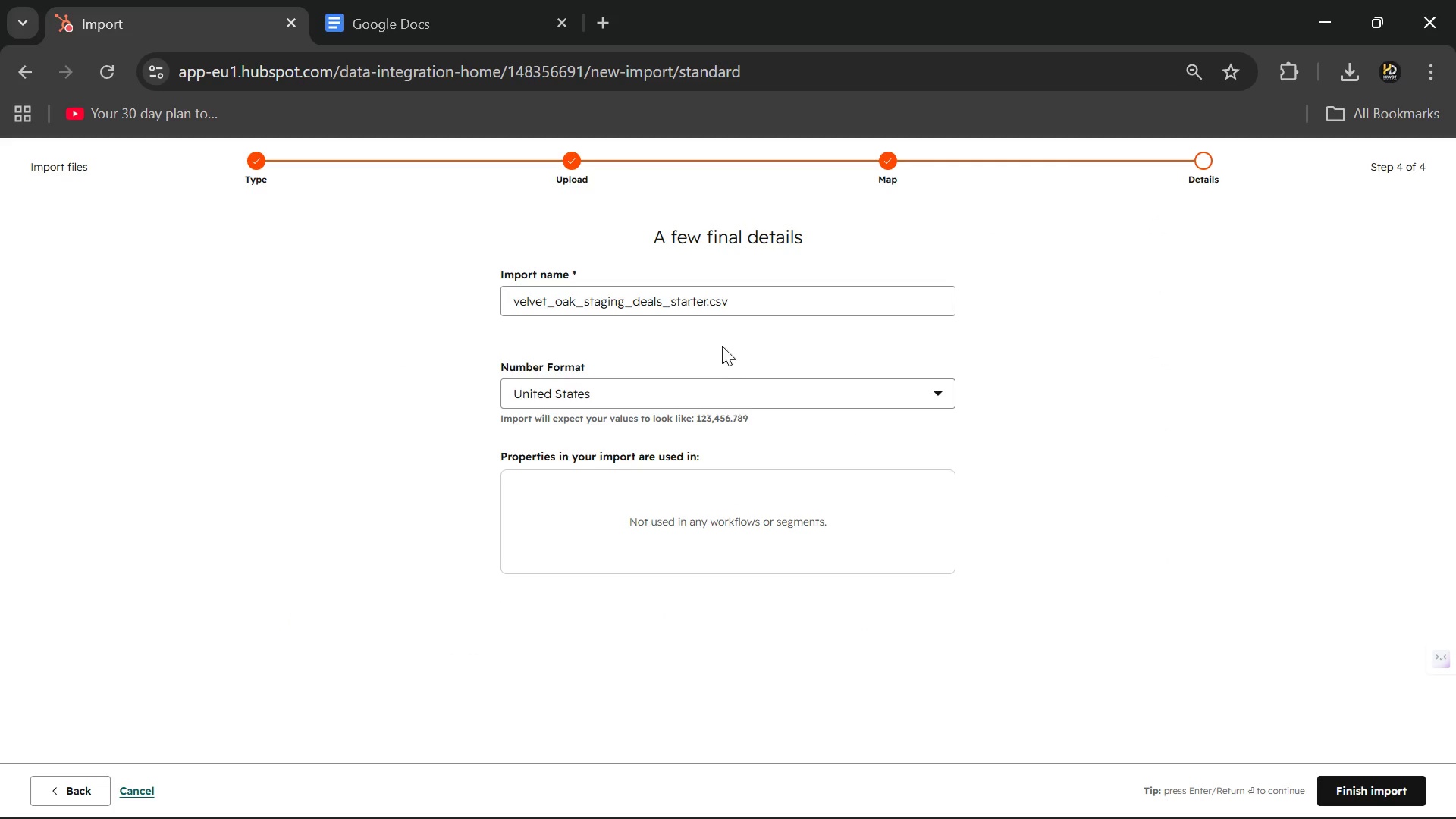 
left_click_drag(start_coordinate=[731, 287], to_coordinate=[708, 296])
 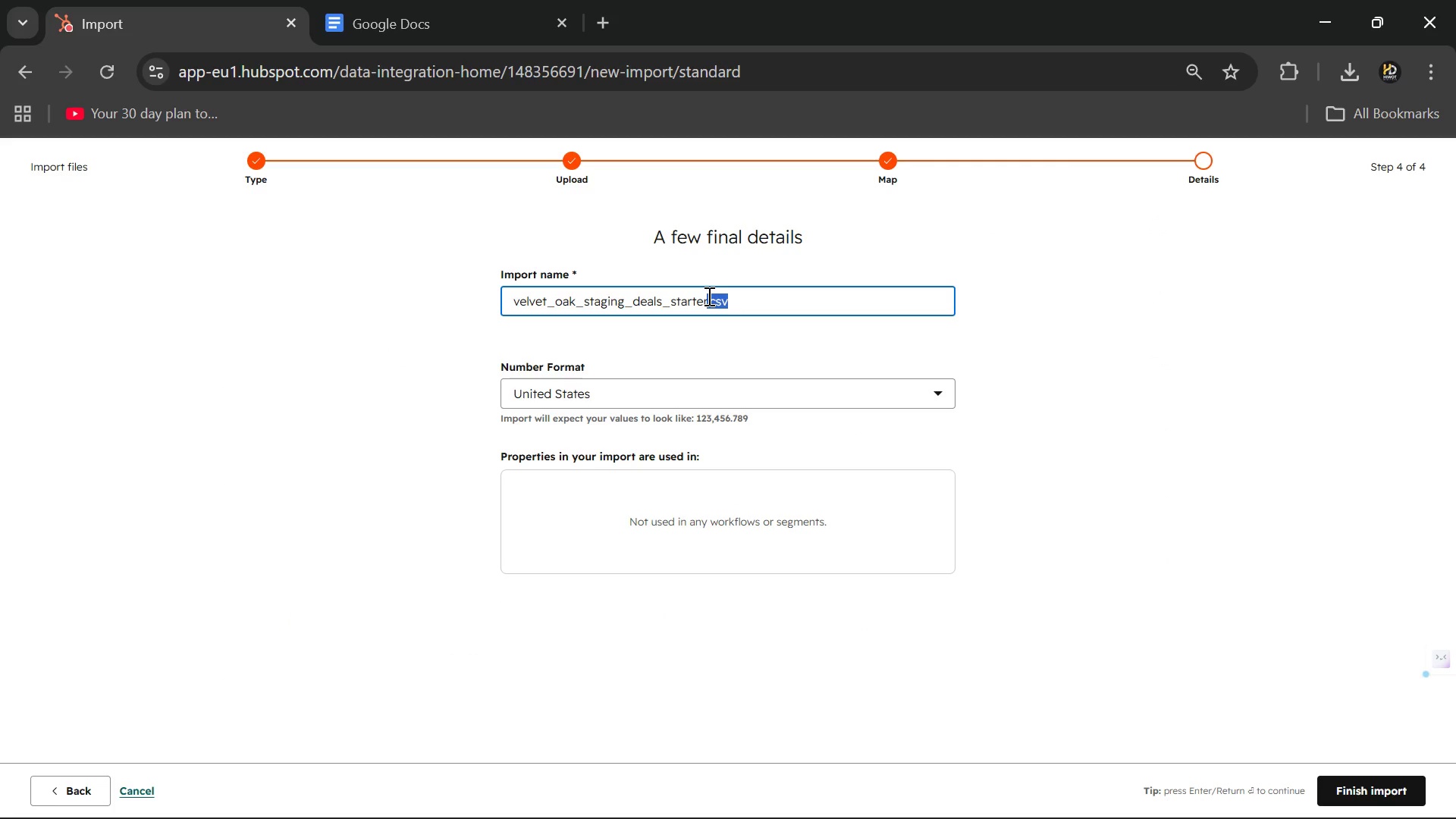 
key(Backspace)
 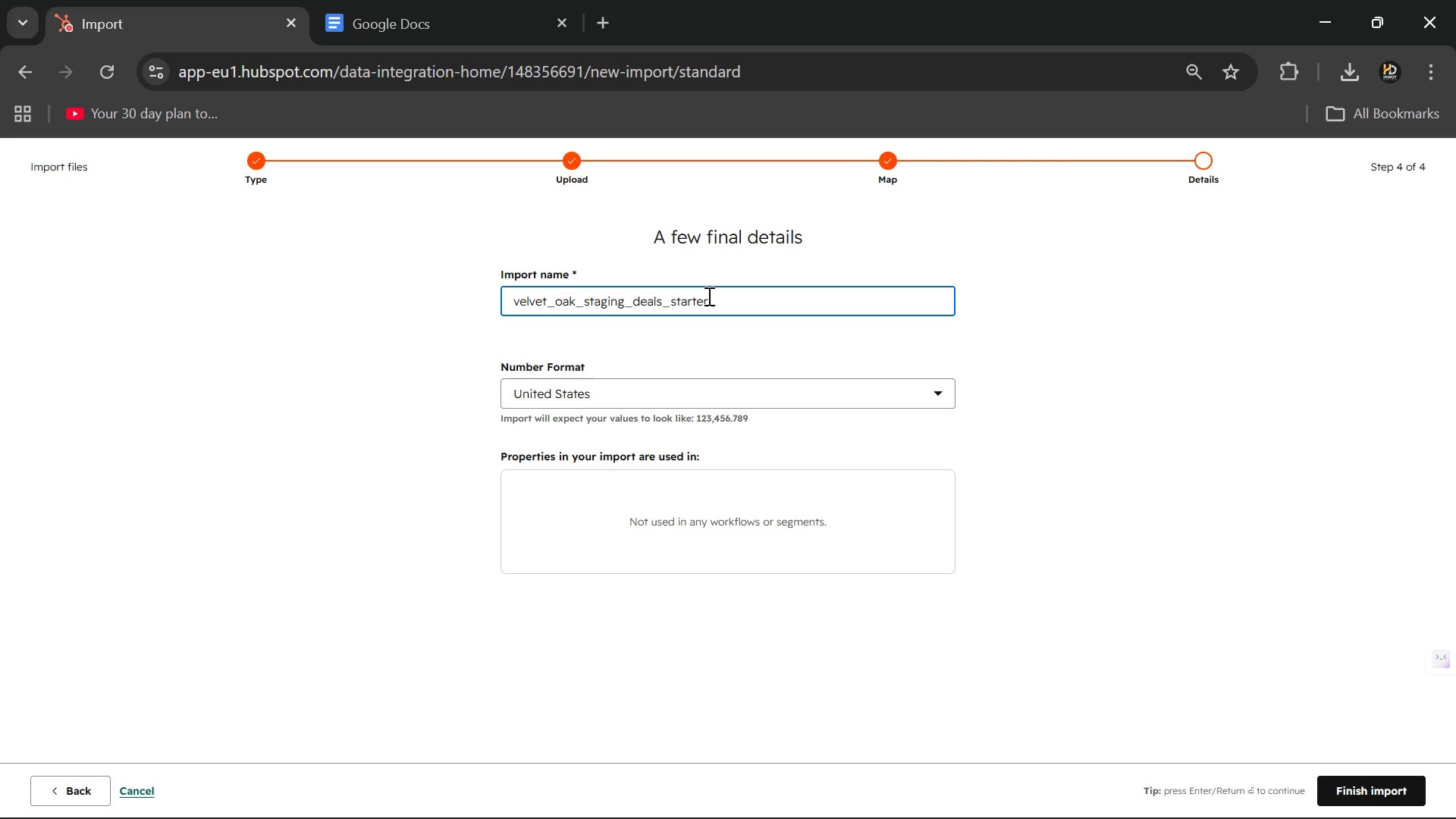 
key(ArrowLeft)
 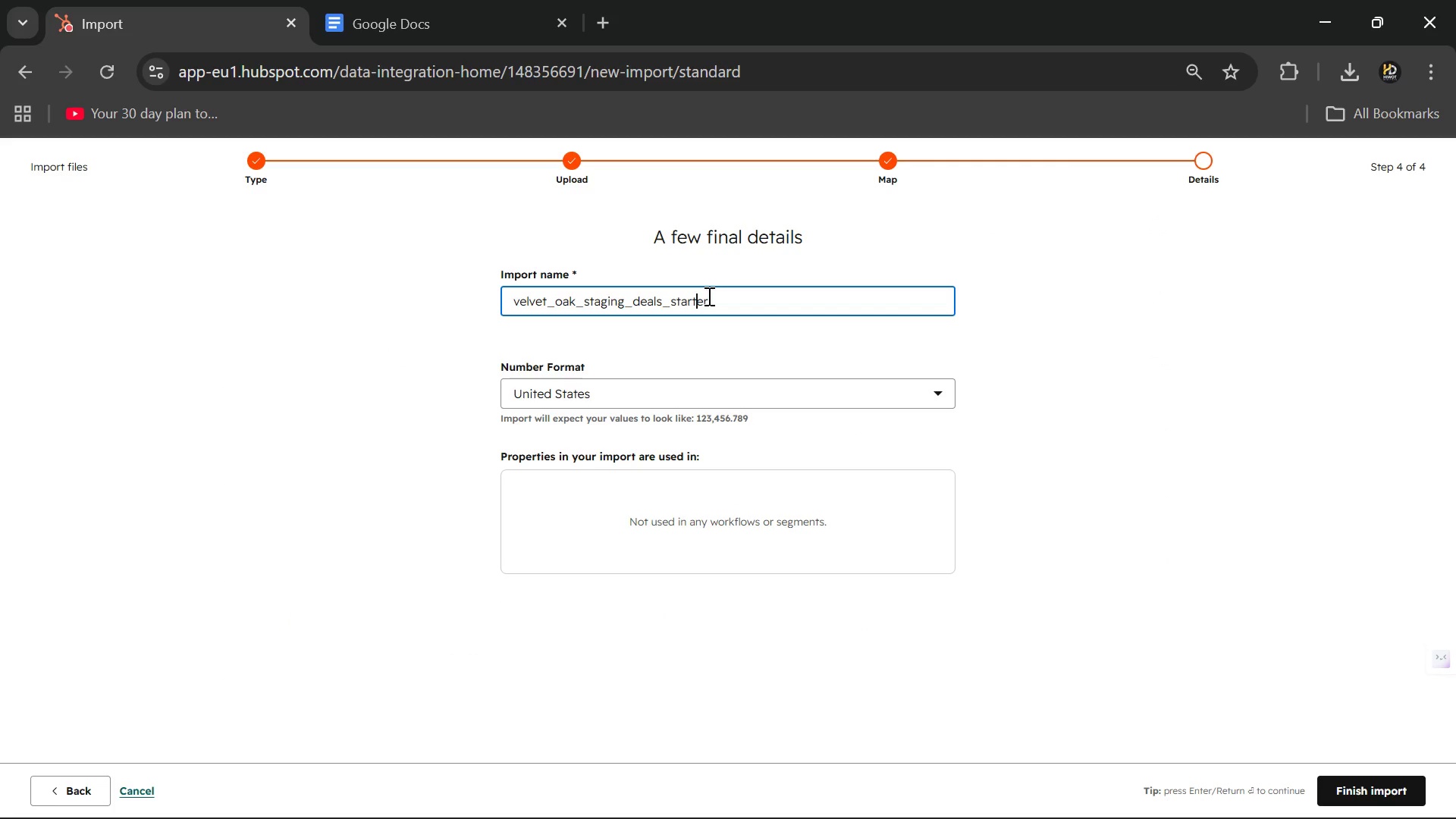 
key(ArrowLeft)
 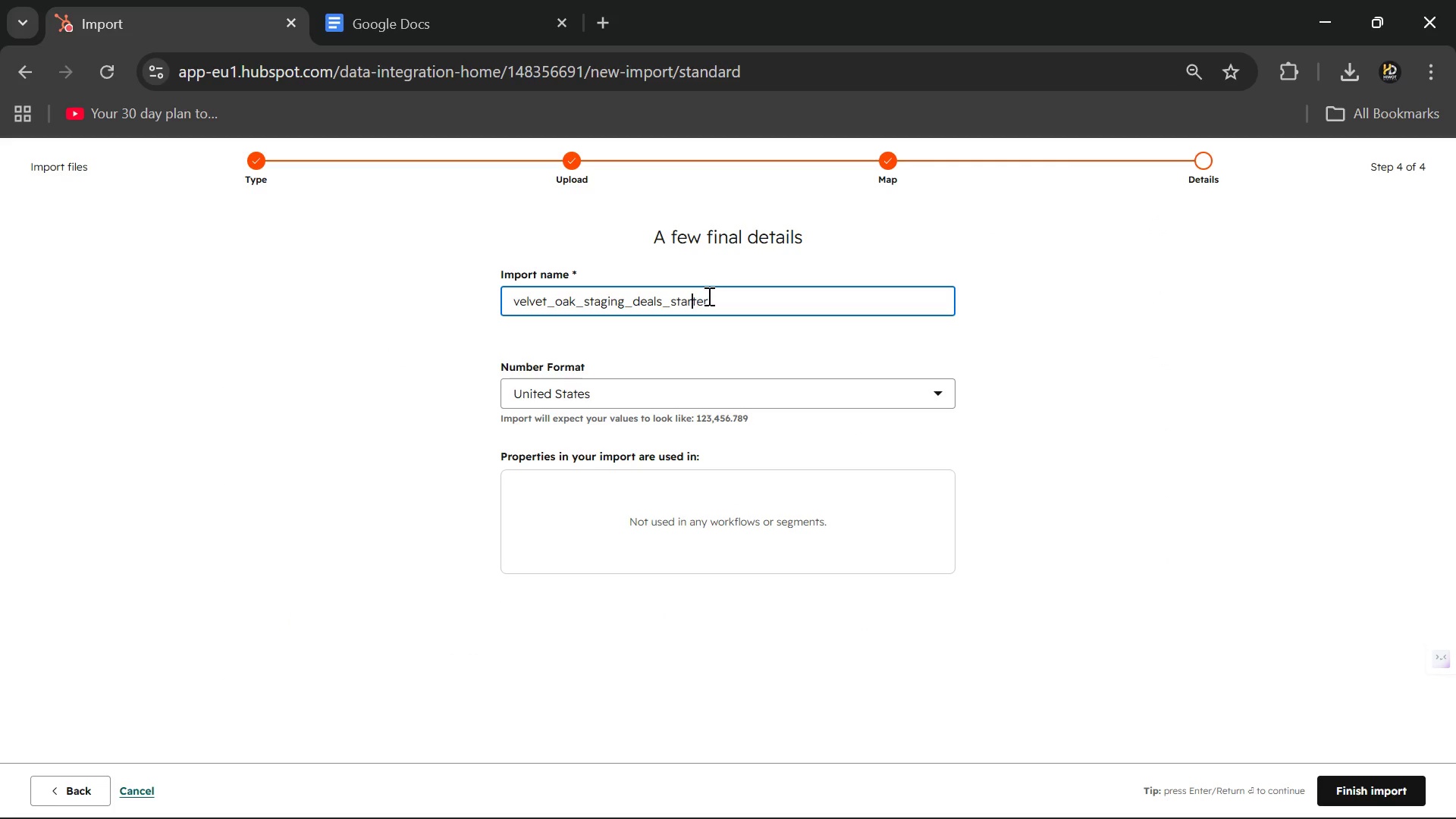 
key(ArrowLeft)
 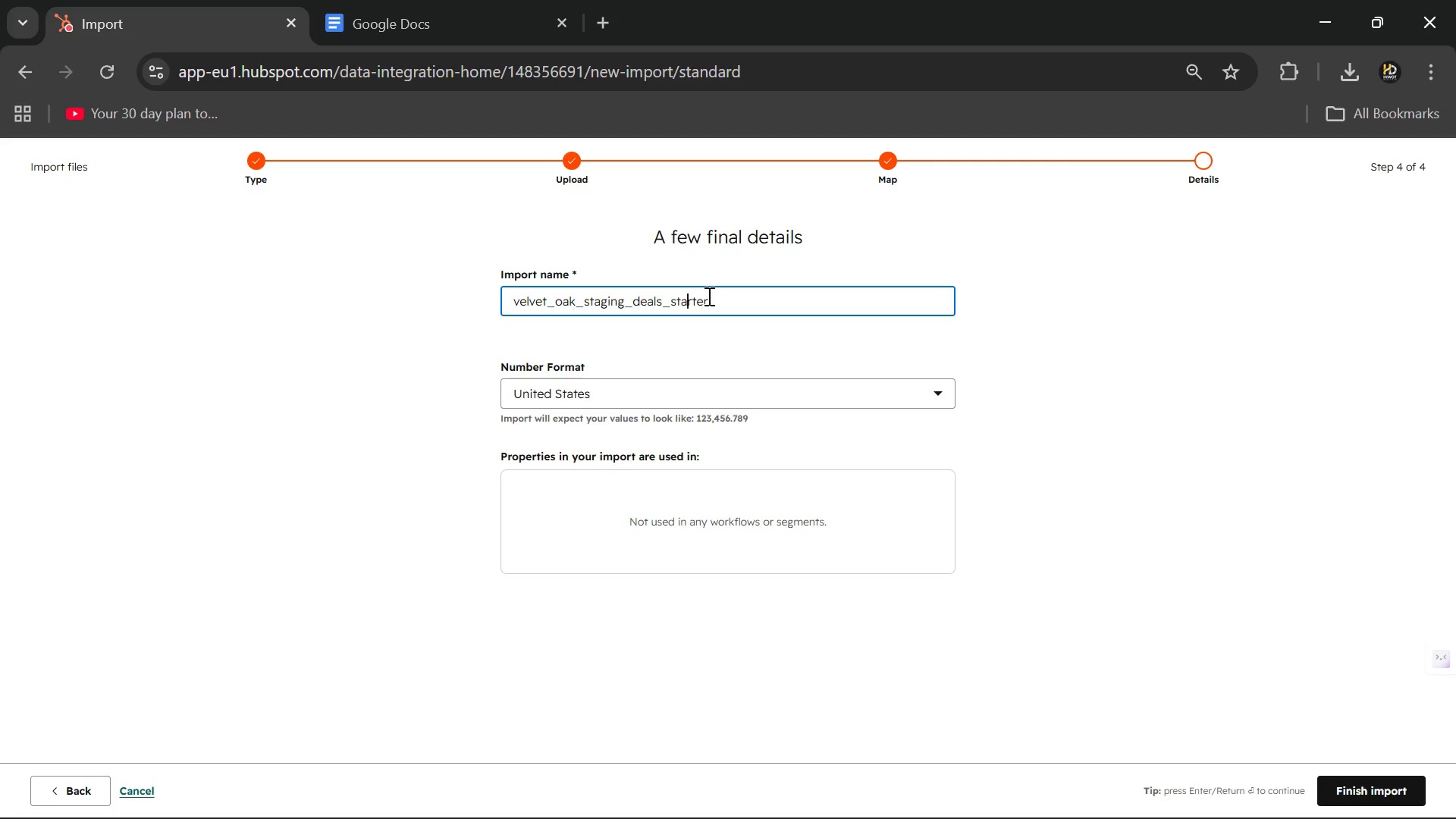 
key(ArrowLeft)
 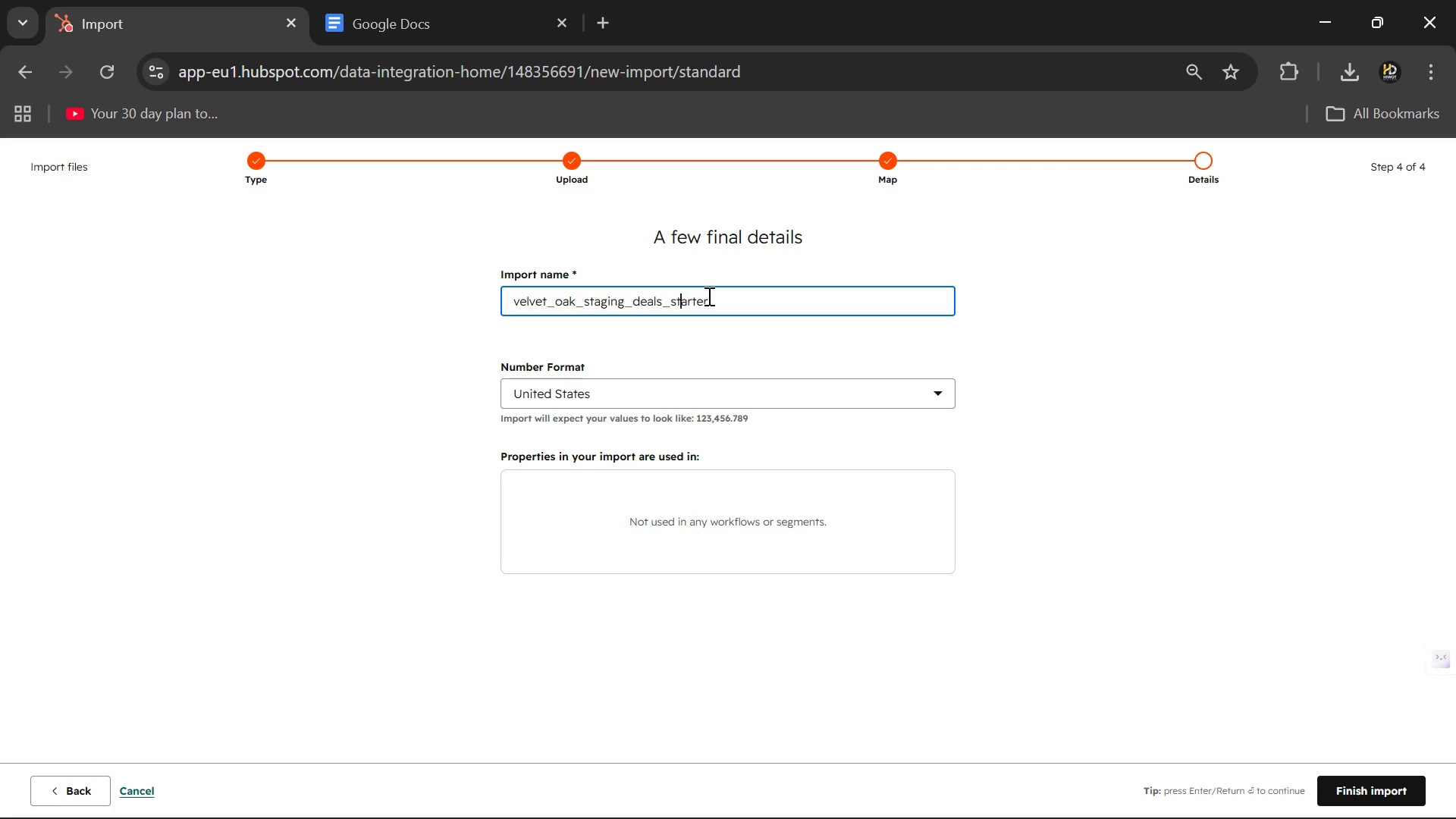 
key(ArrowLeft)
 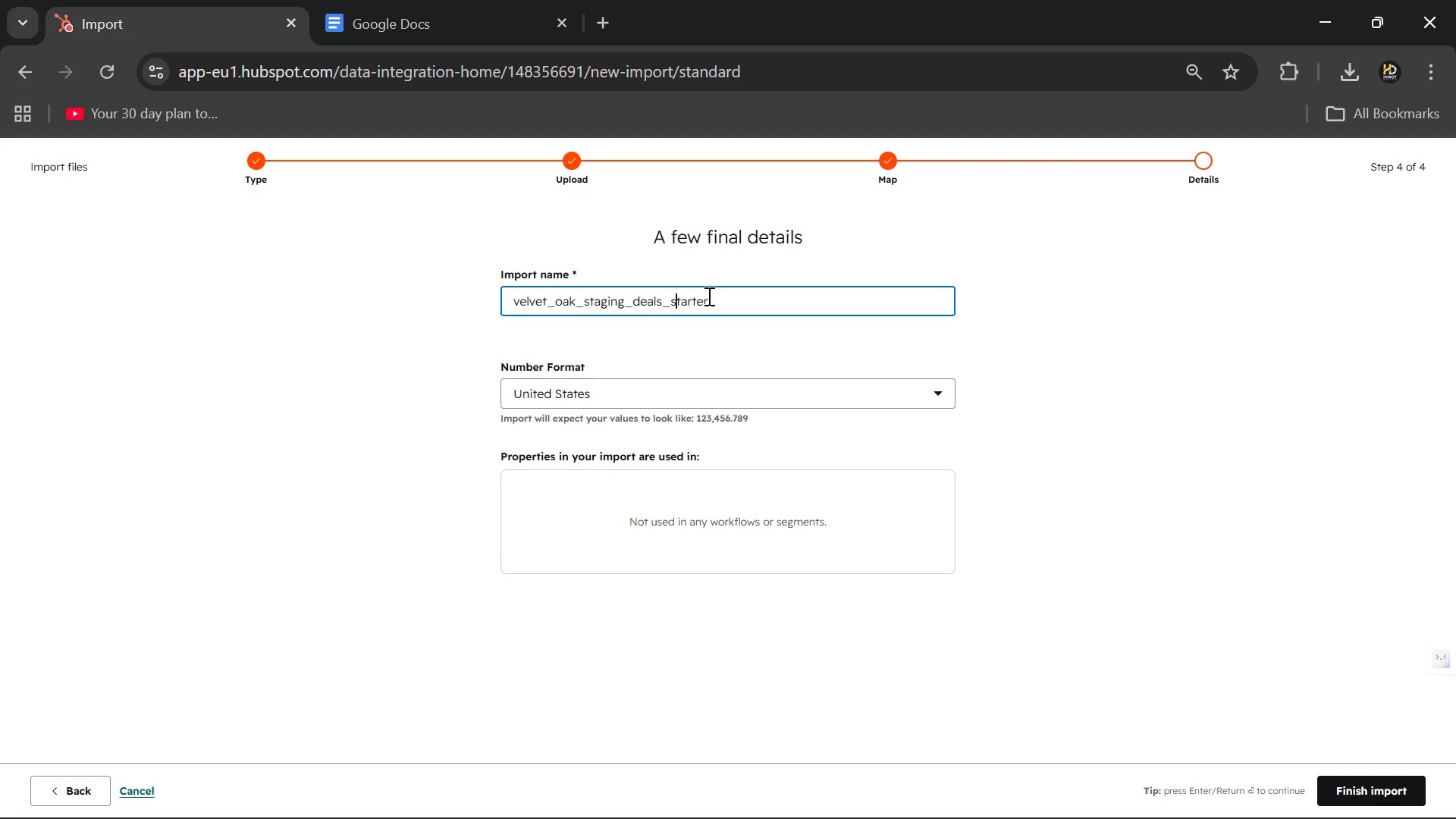 
key(ArrowLeft)
 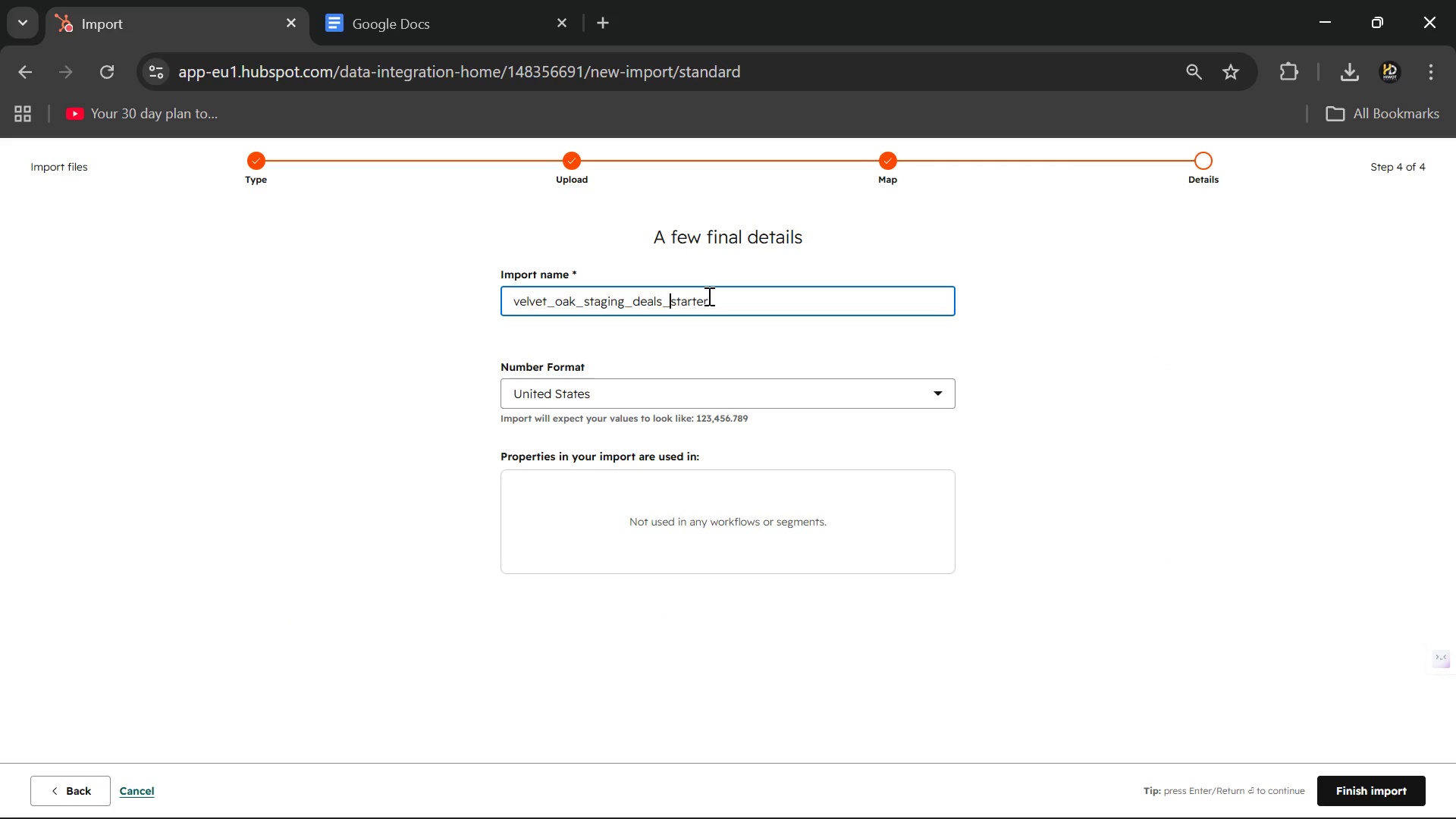 
key(ArrowLeft)
 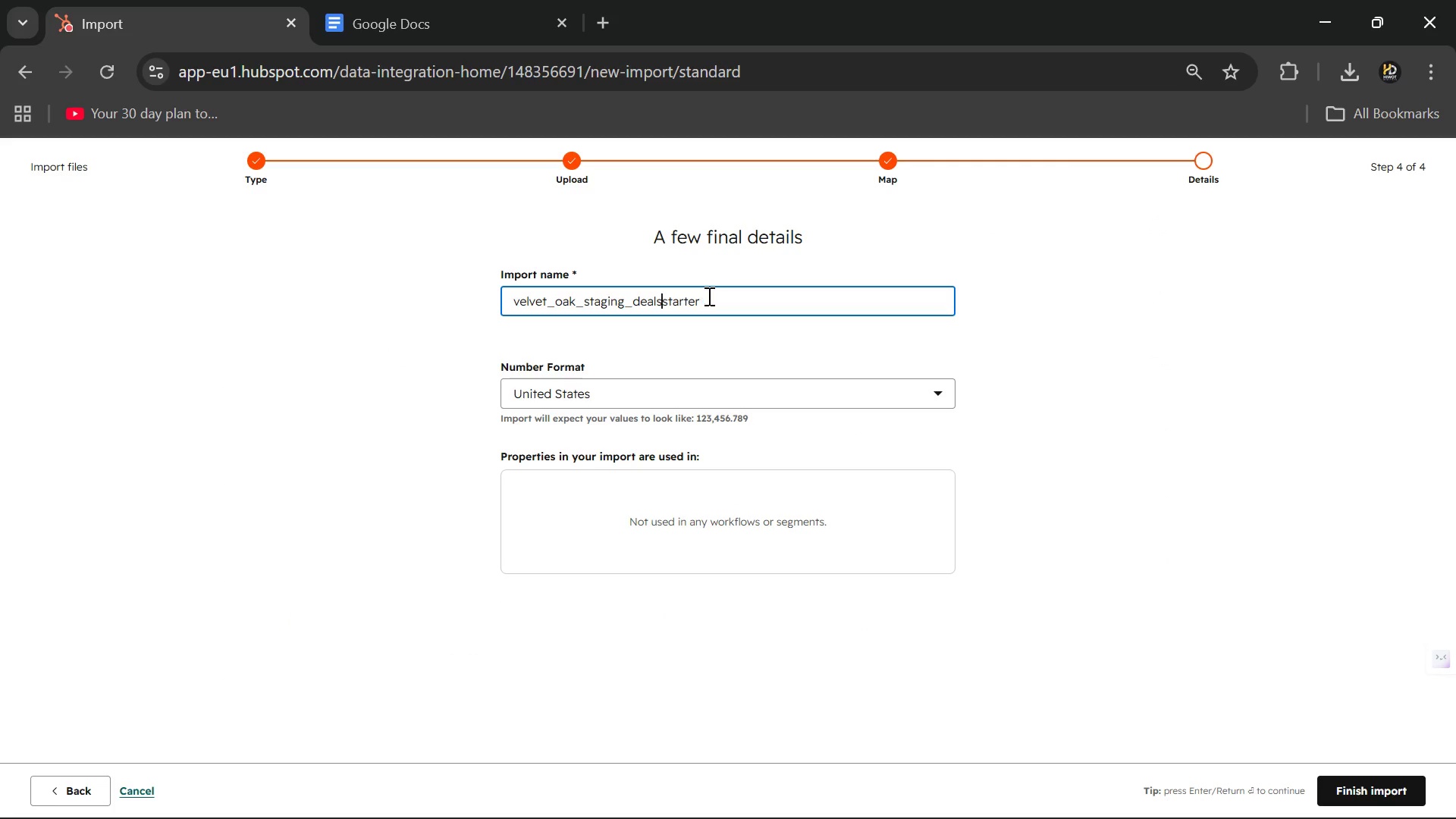 
key(Backspace)
 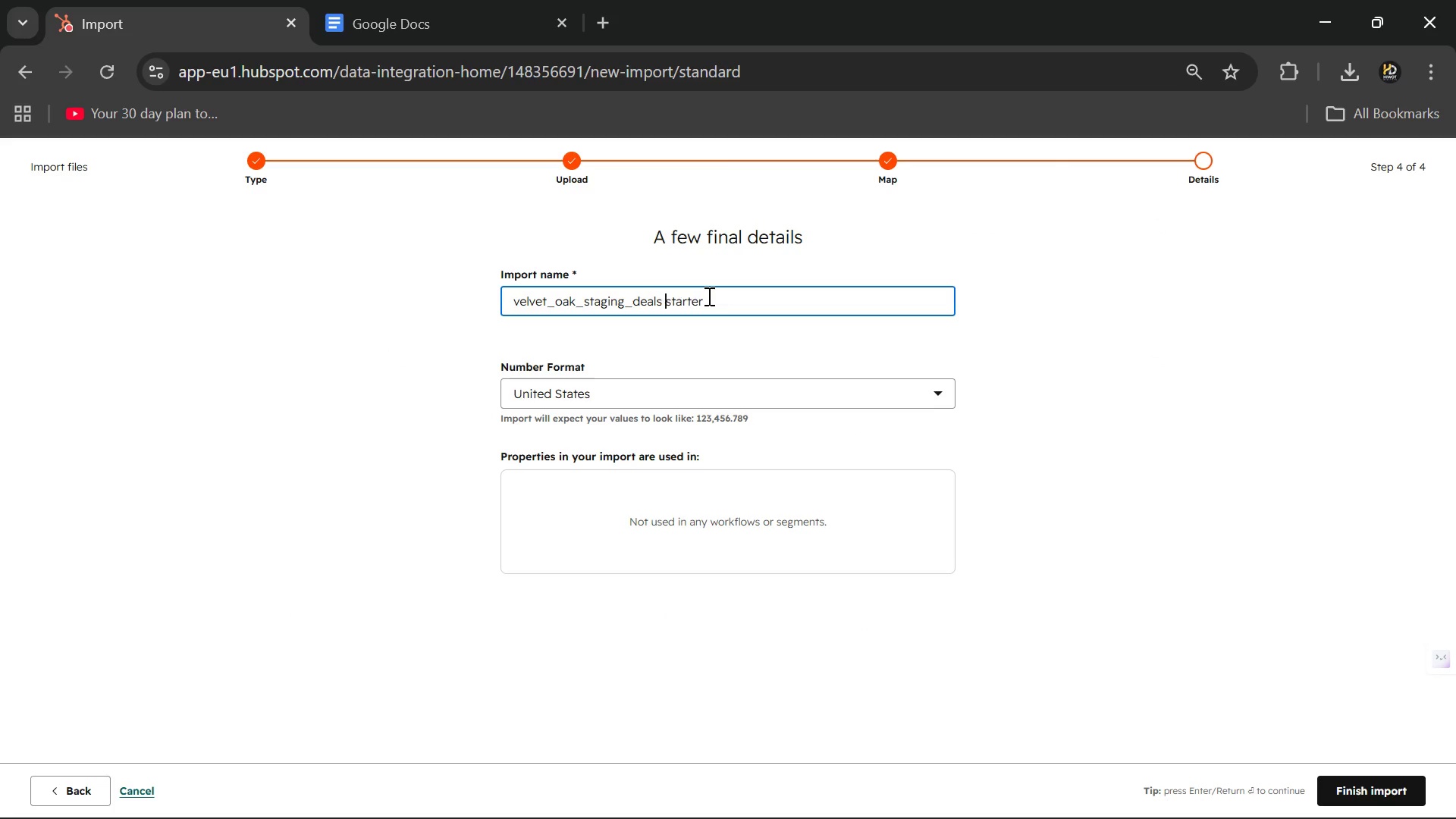 
key(Space)
 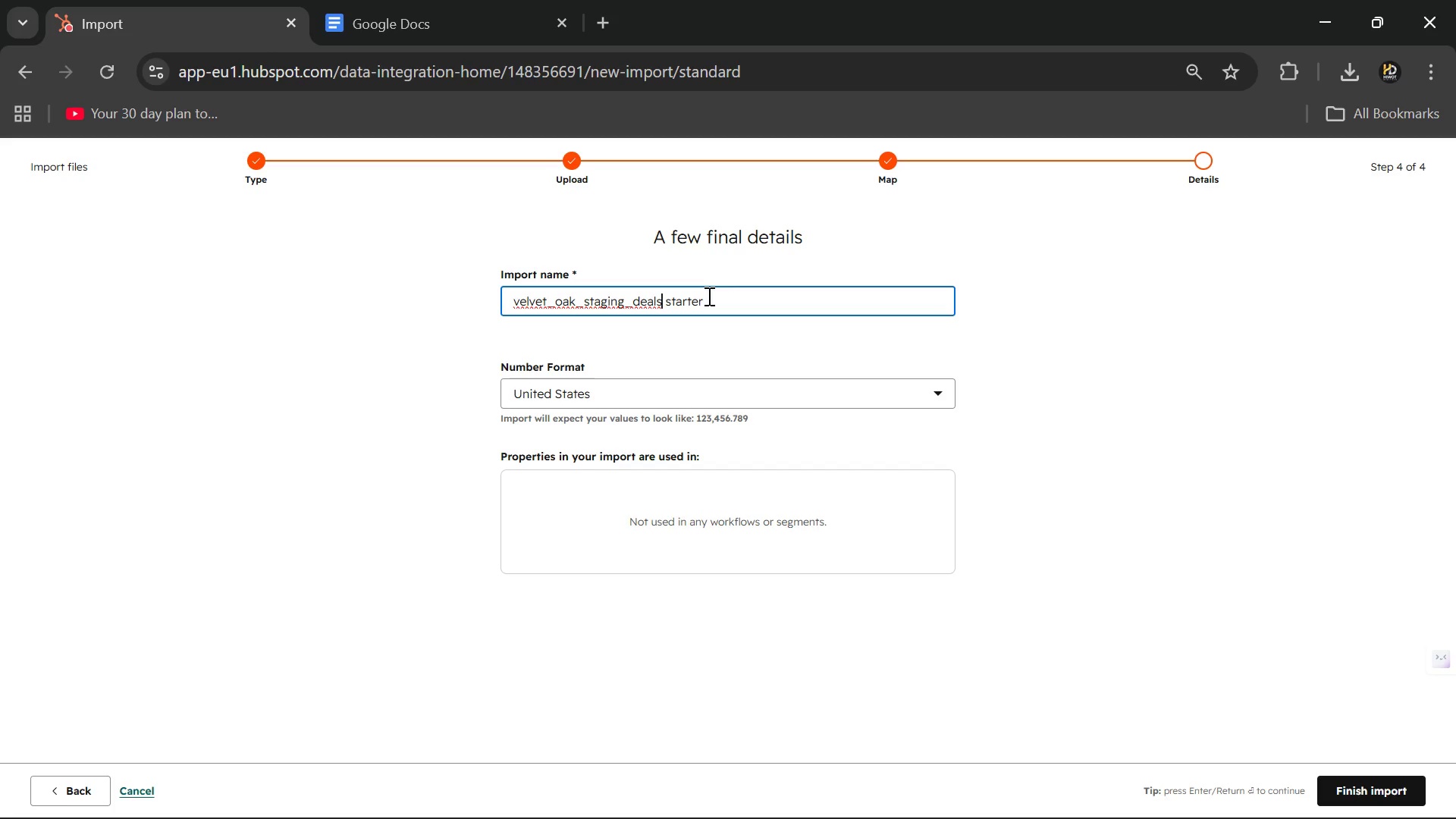 
hold_key(key=ArrowLeft, duration=0.59)
 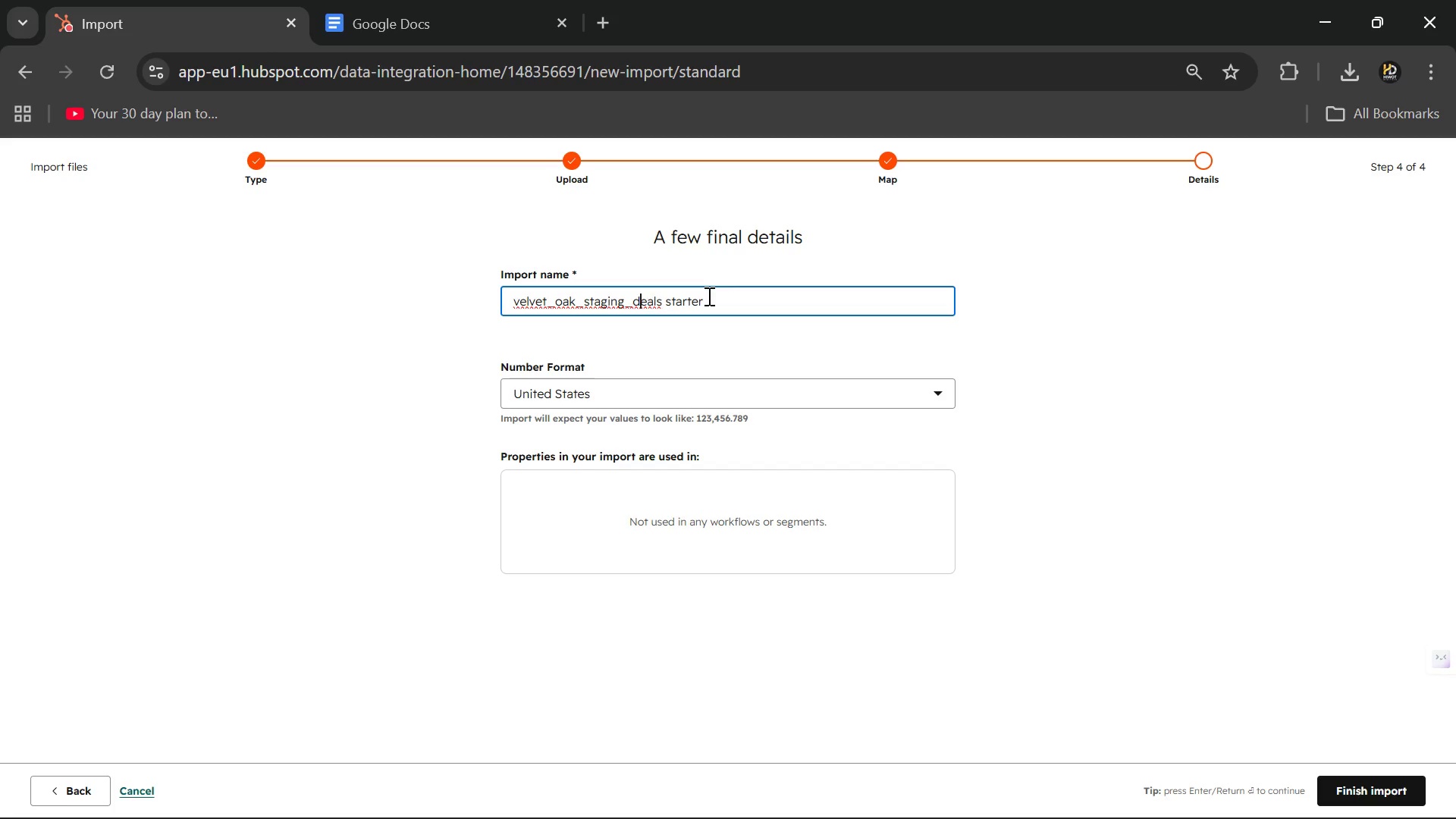 
key(ArrowLeft)
 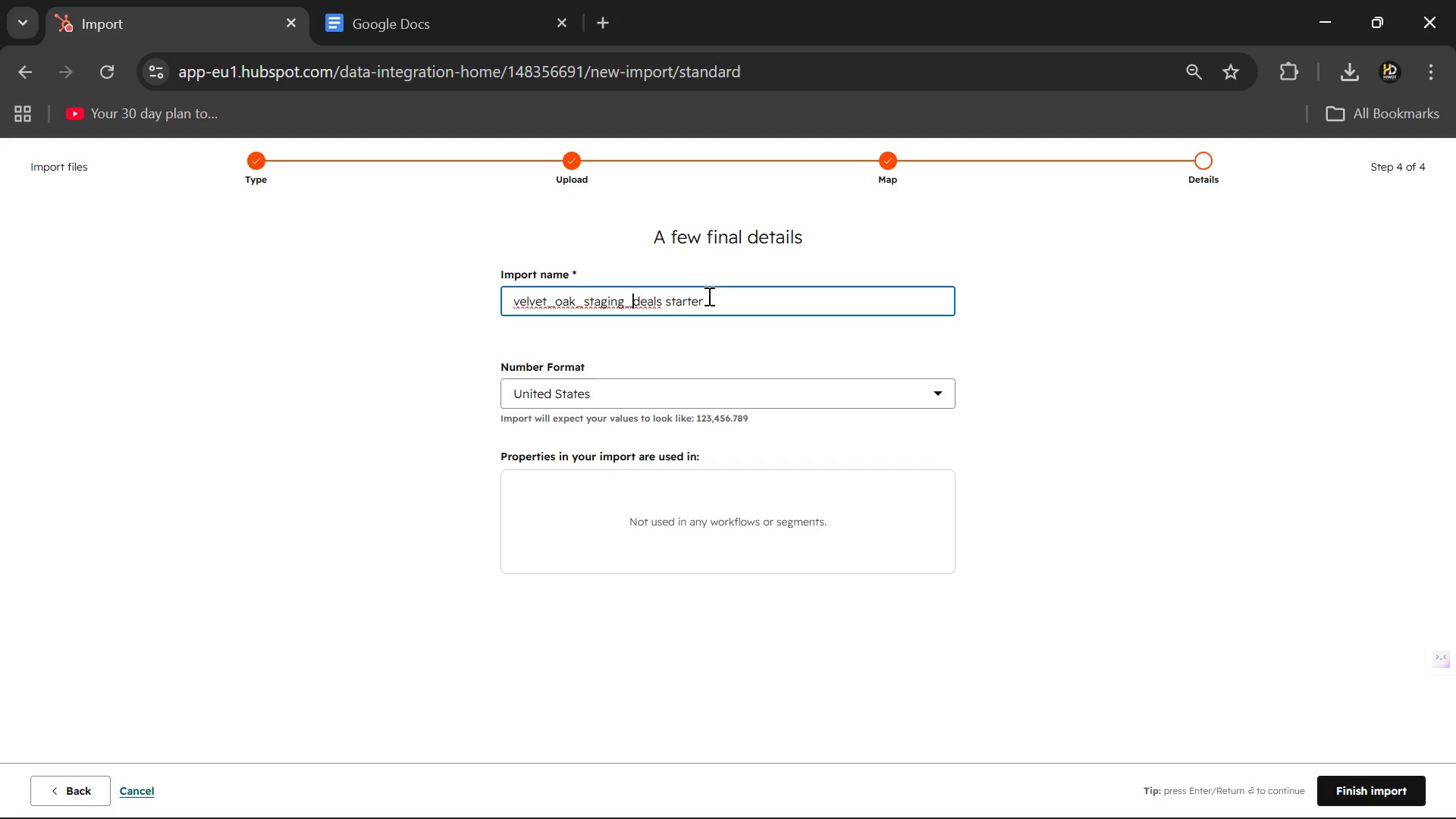 
key(ArrowLeft)
 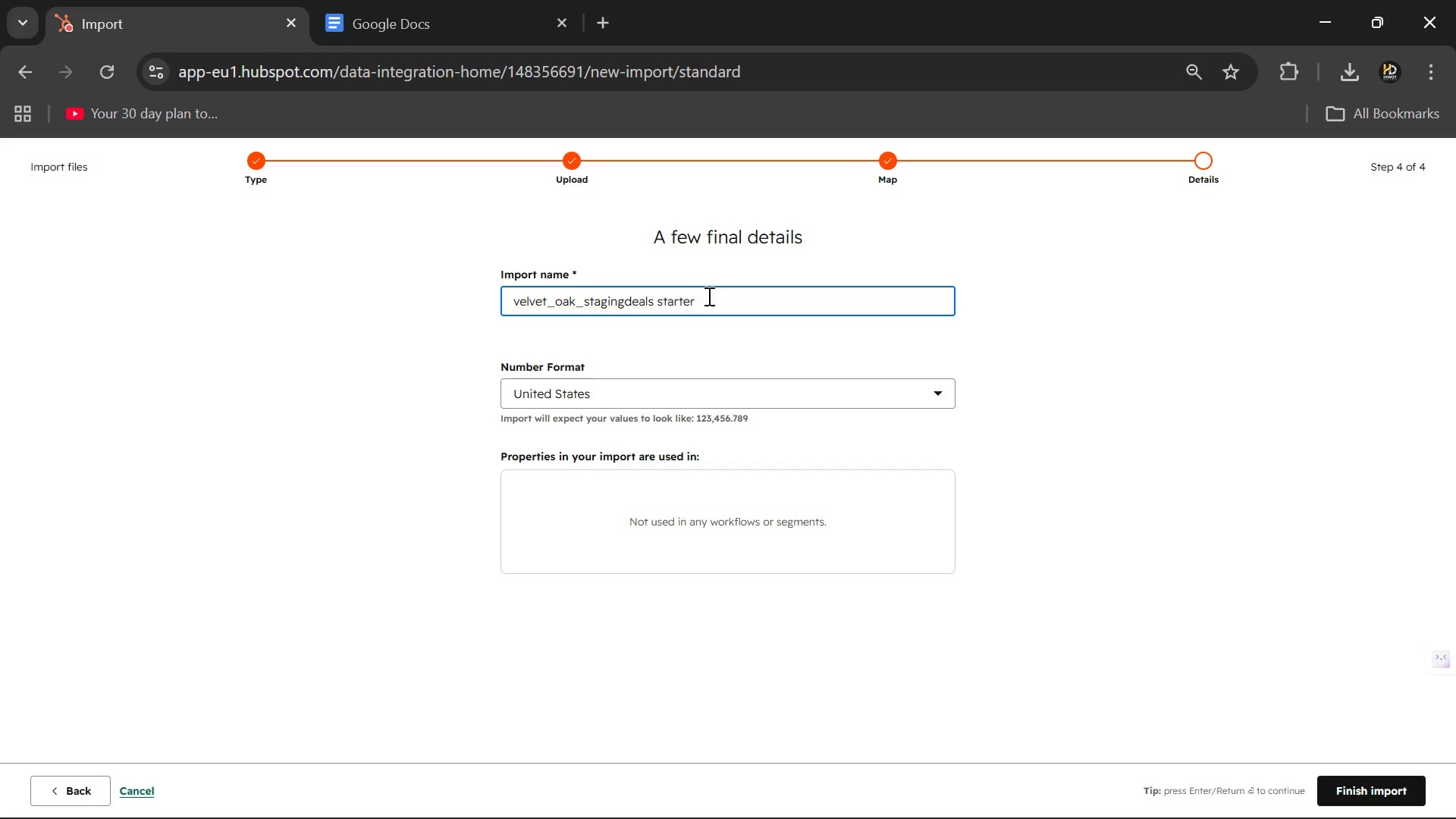 
key(Backspace)
 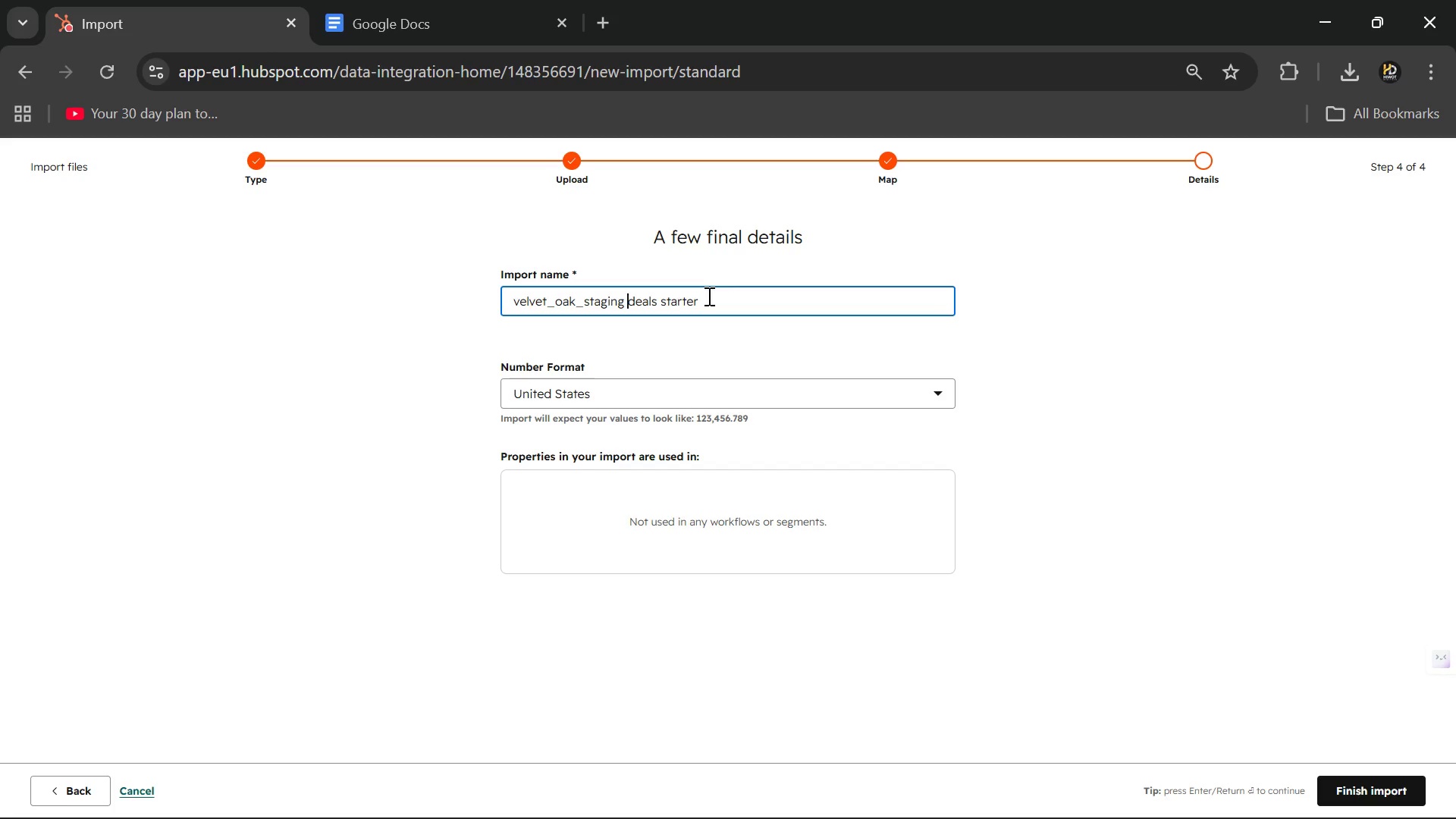 
key(Space)
 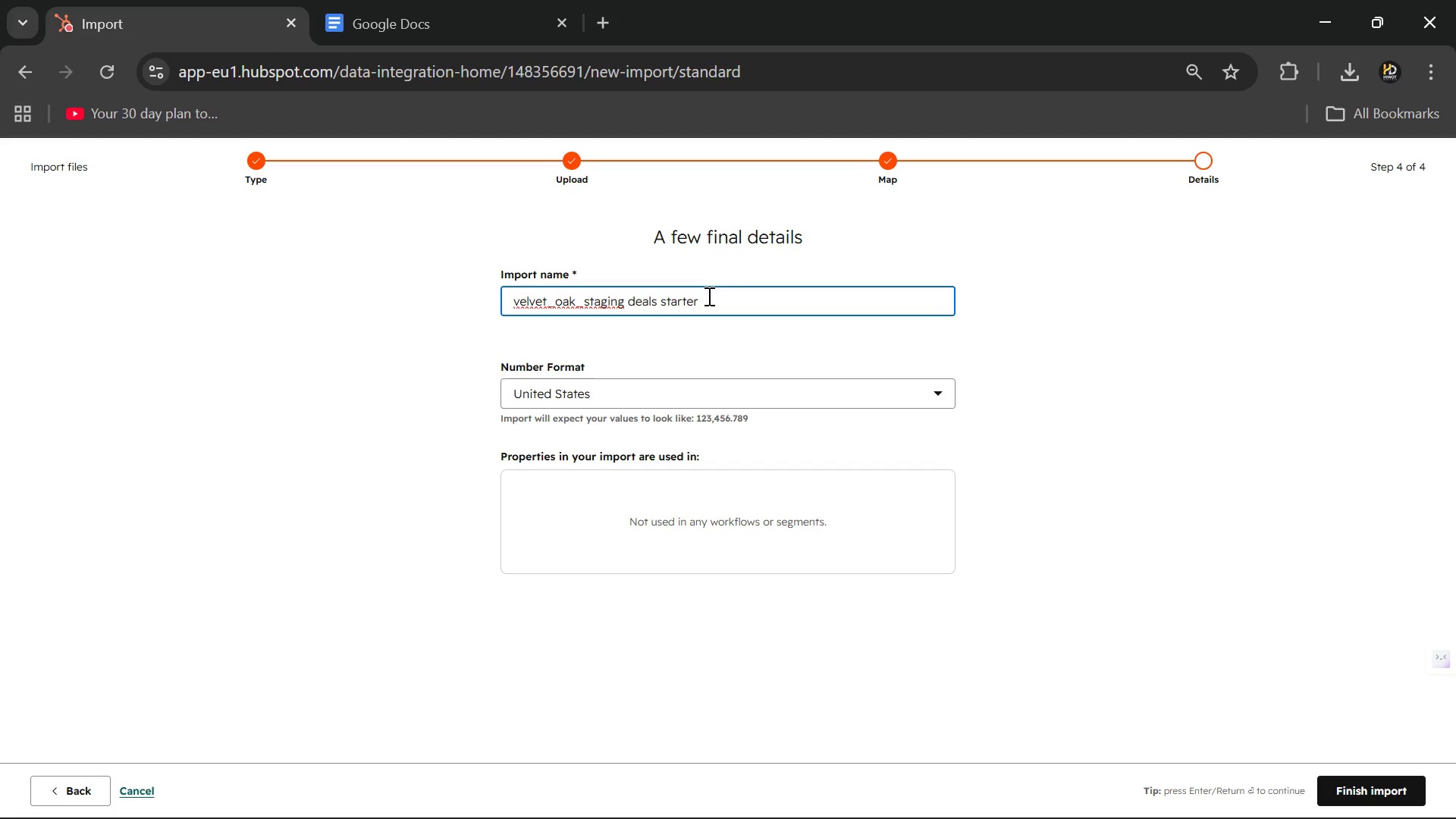 
hold_key(key=ArrowLeft, duration=0.62)
 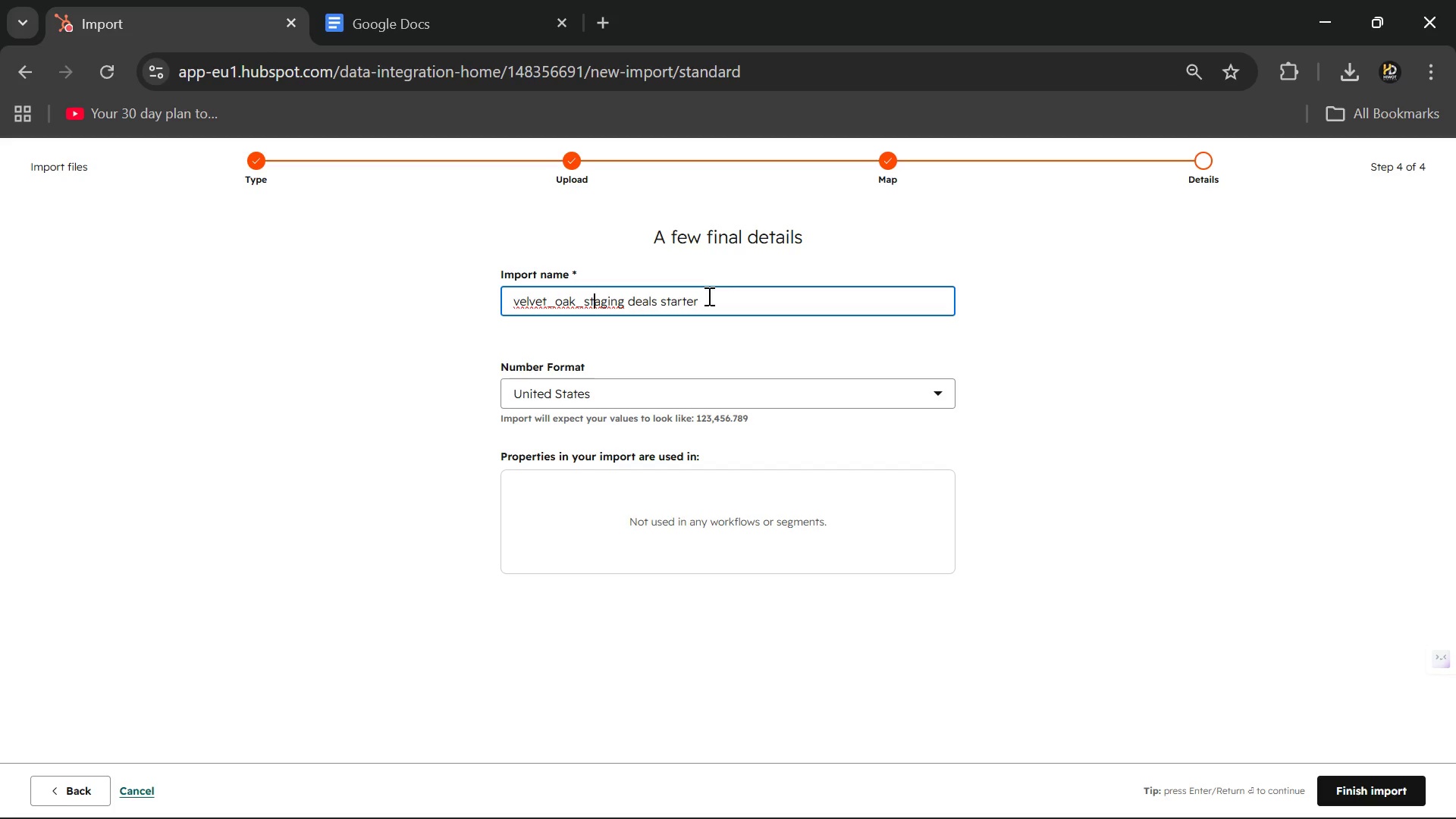 
key(ArrowLeft)
 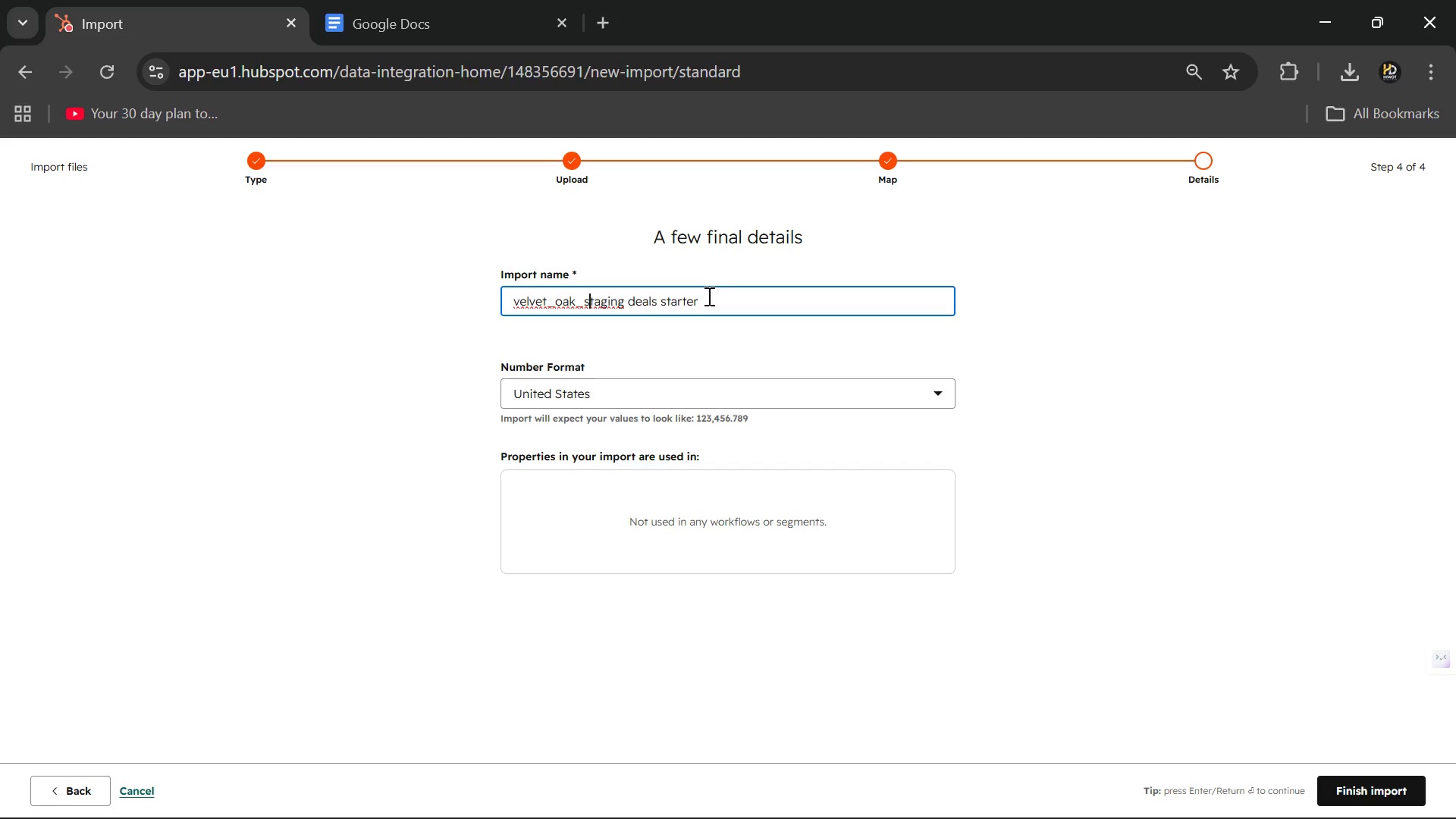 
key(ArrowLeft)
 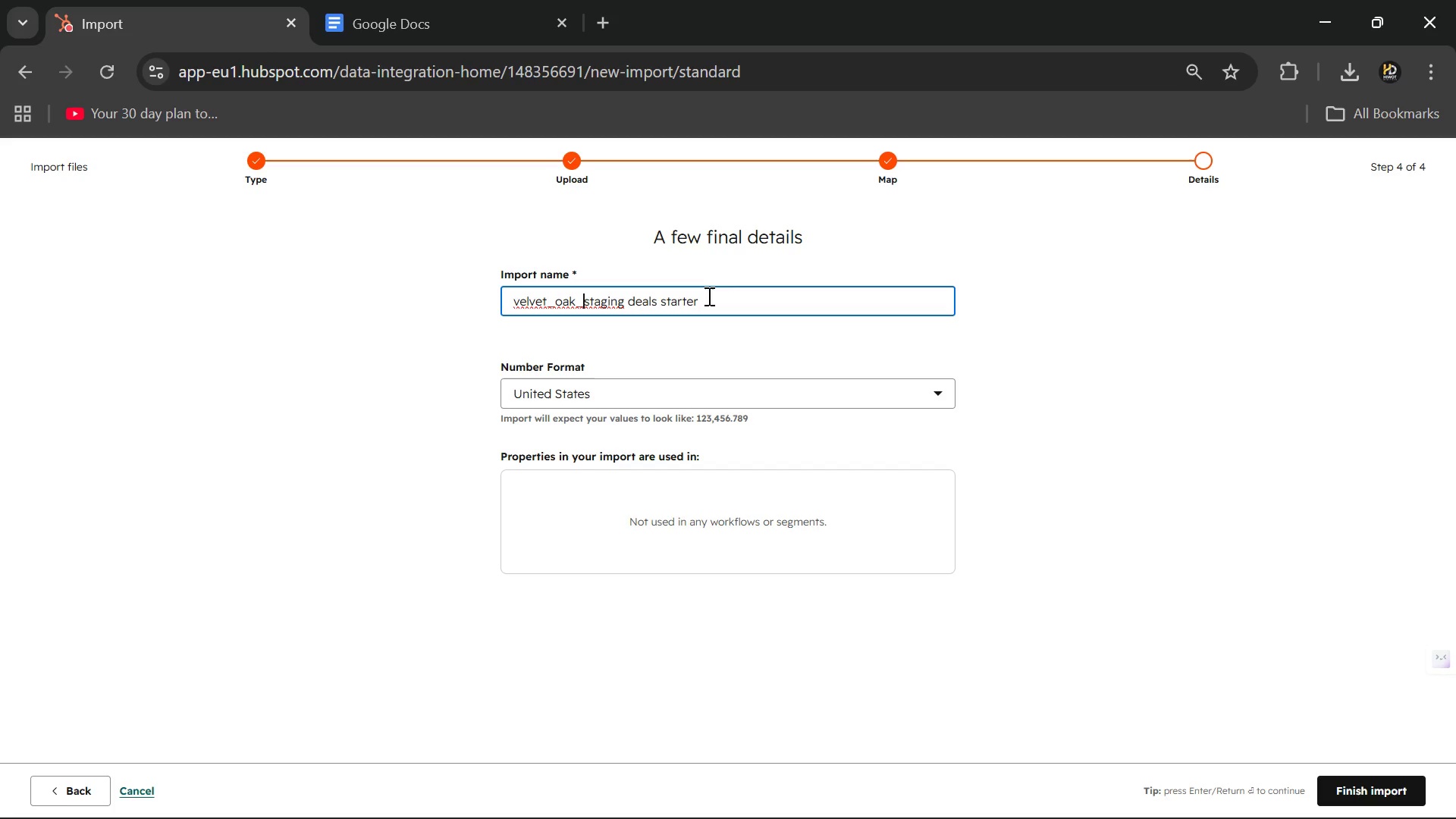 
key(ArrowLeft)
 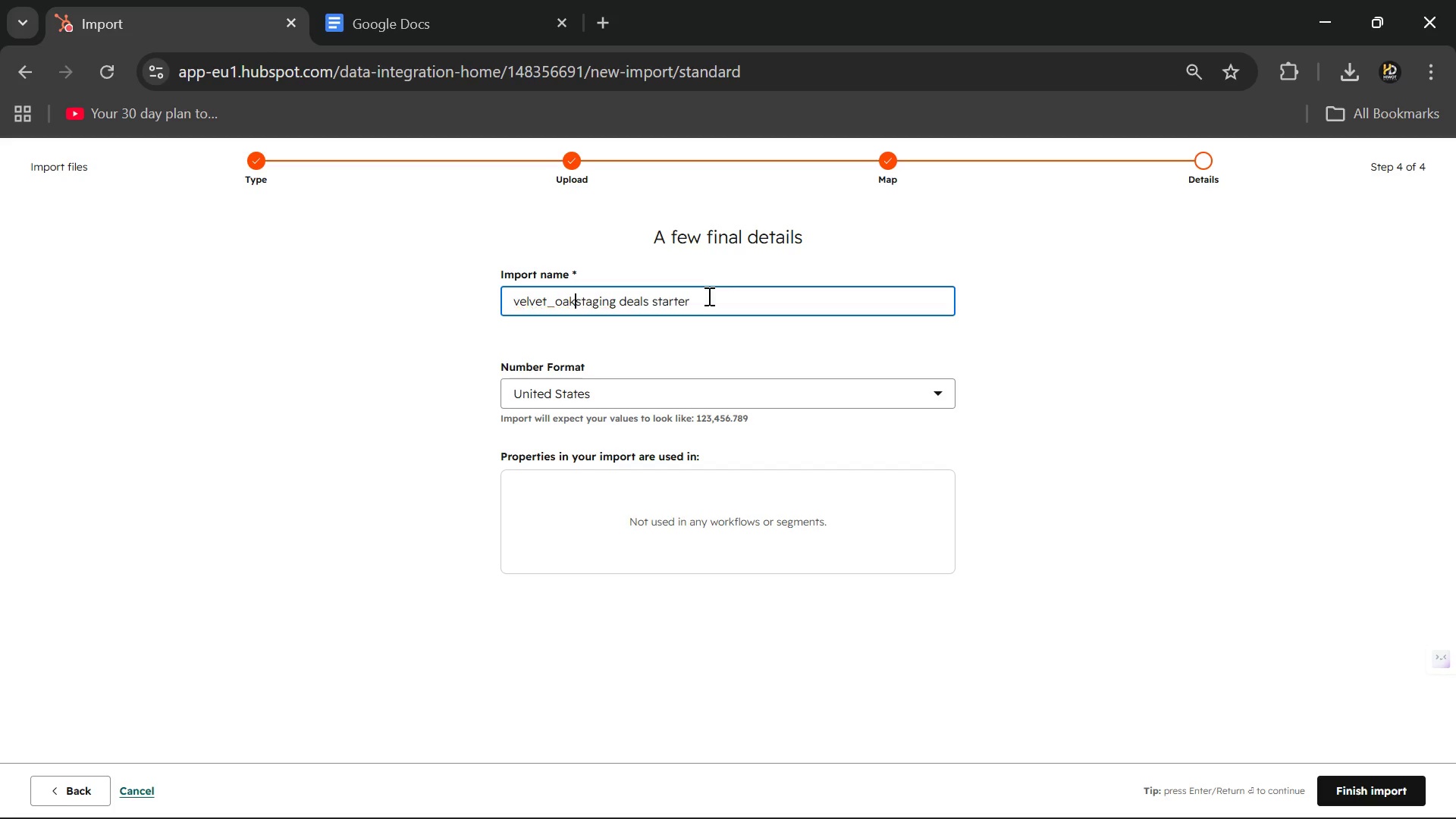 
key(Backspace)
 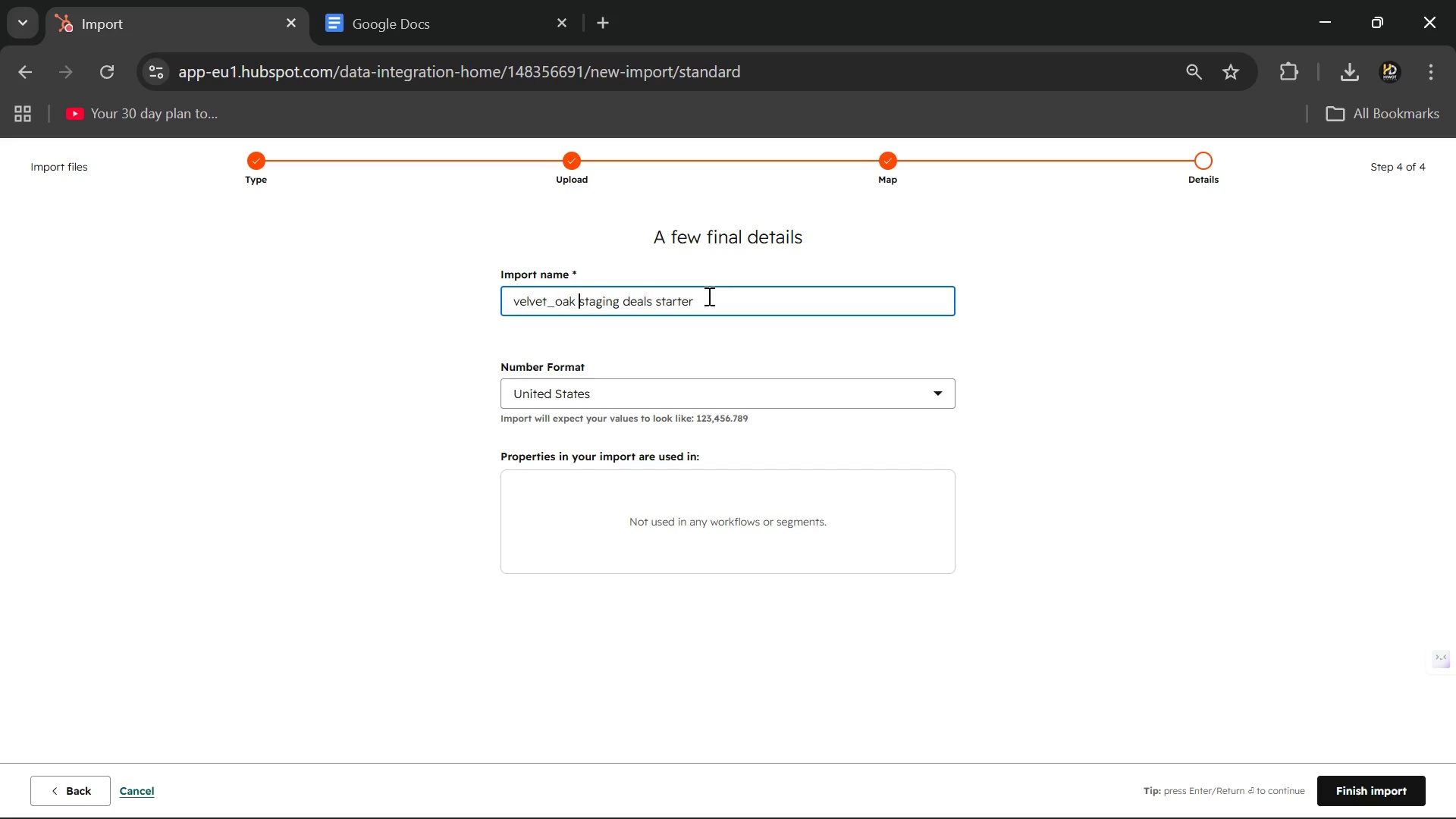 
key(Space)
 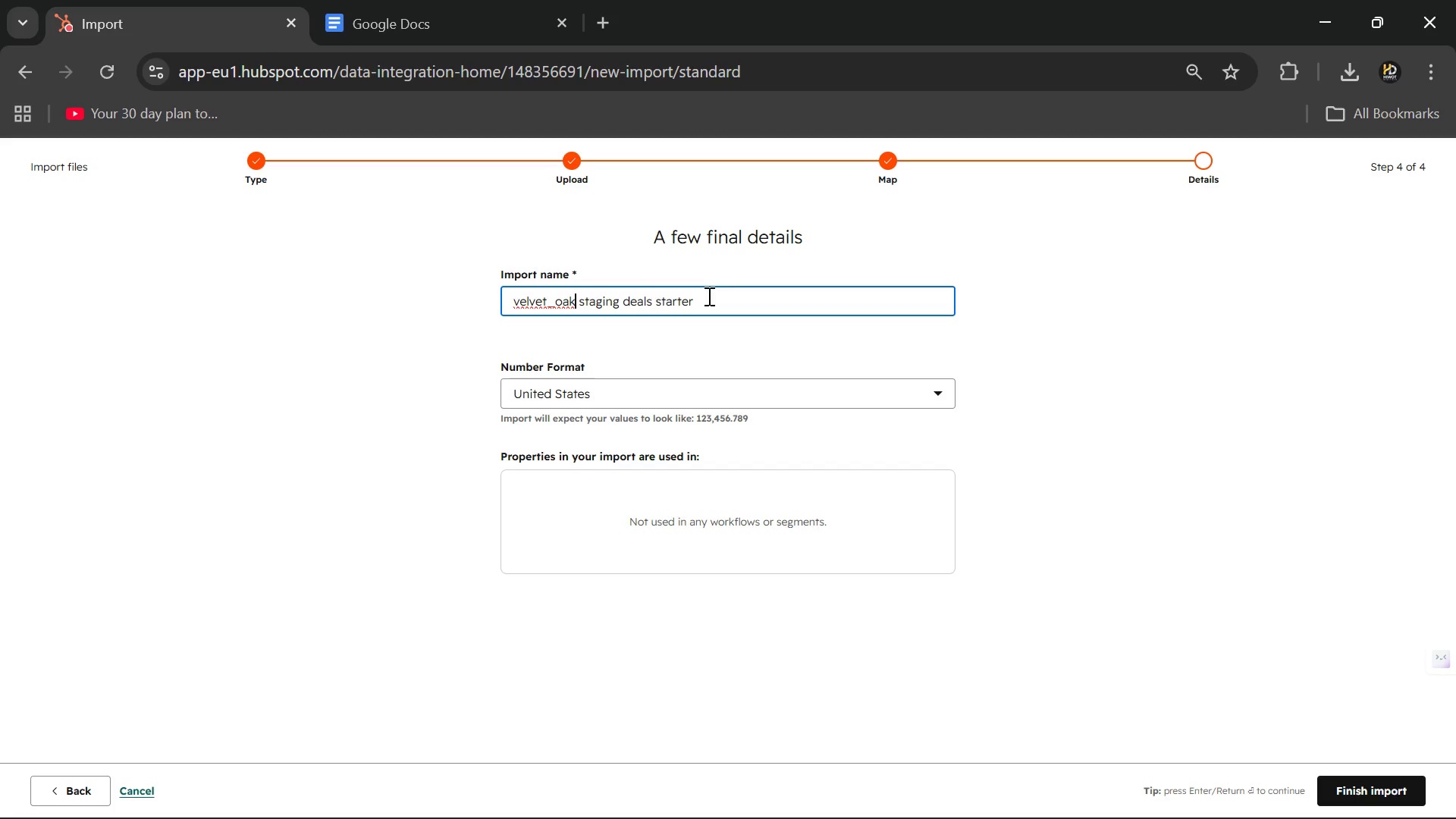 
hold_key(key=ArrowLeft, duration=0.5)
 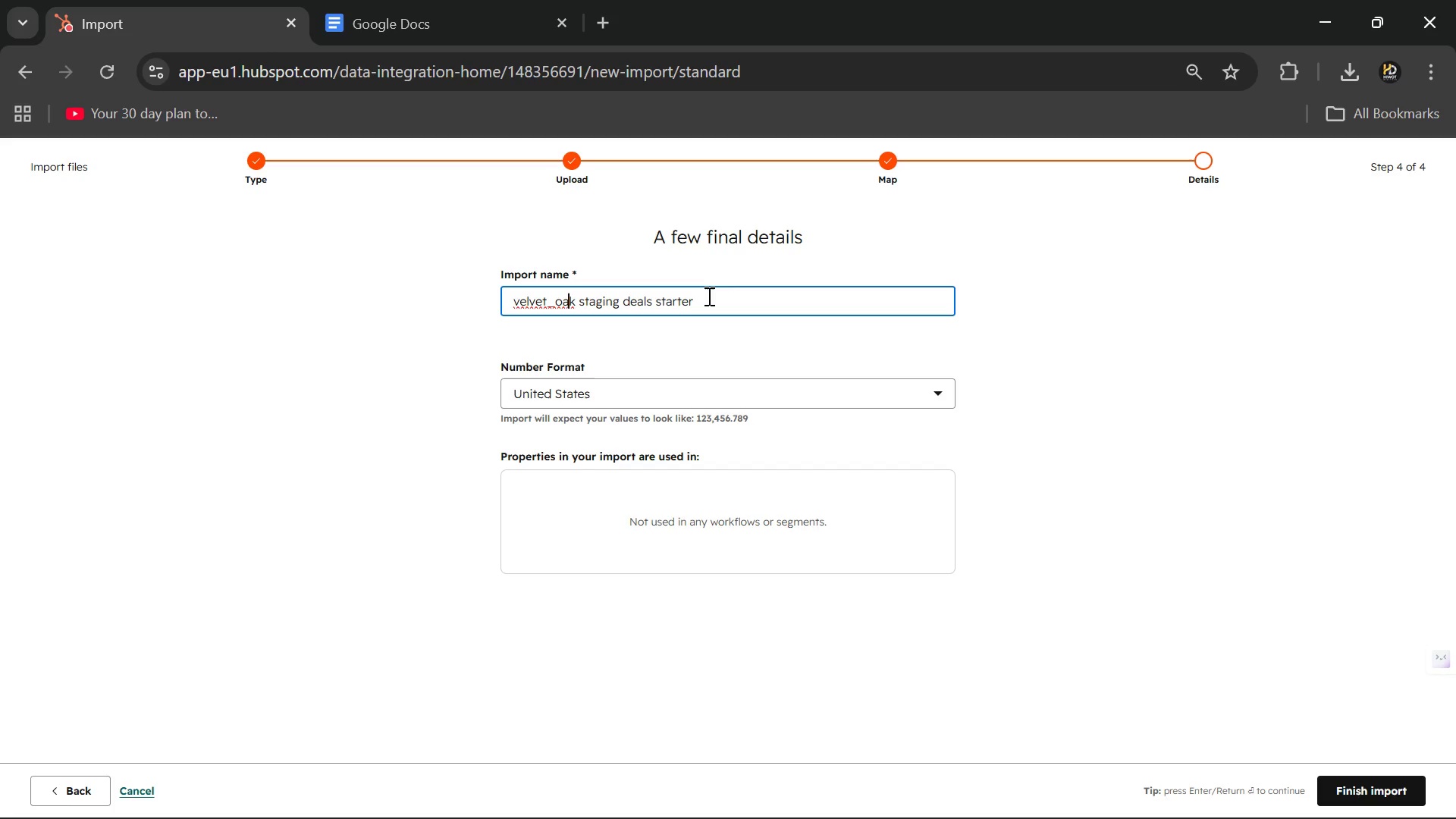 
key(ArrowLeft)
 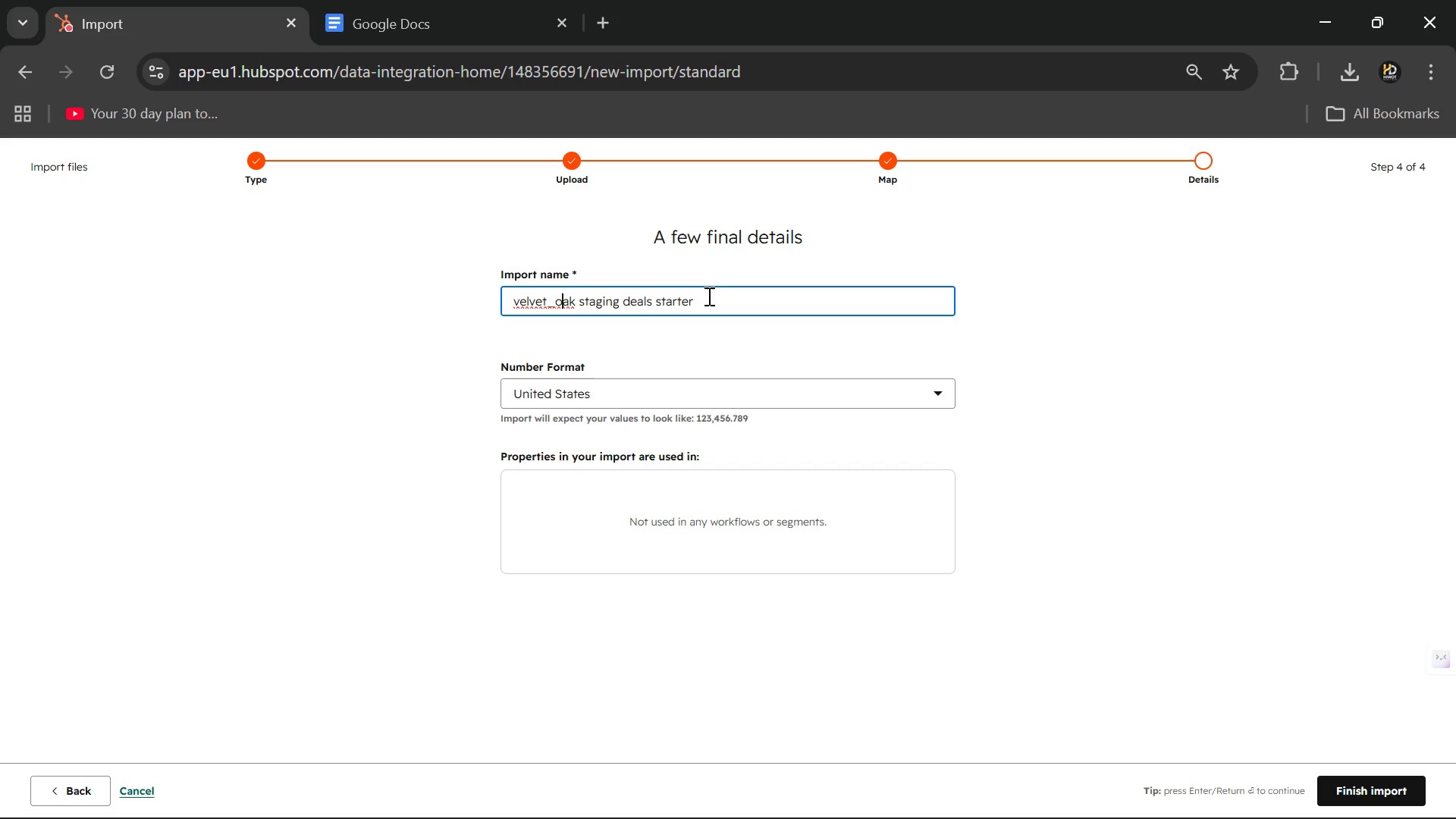 
key(ArrowLeft)
 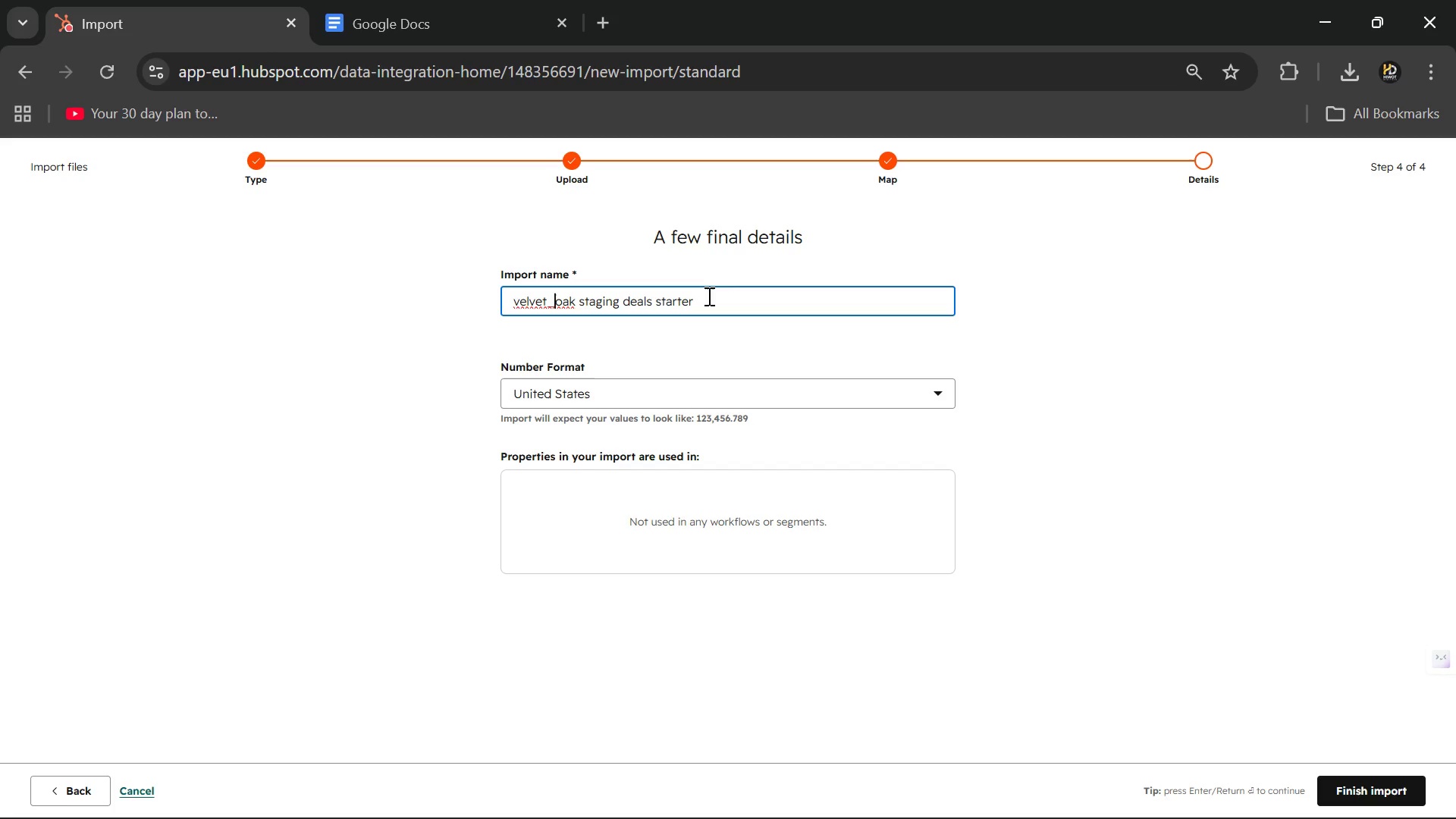 
key(ArrowLeft)
 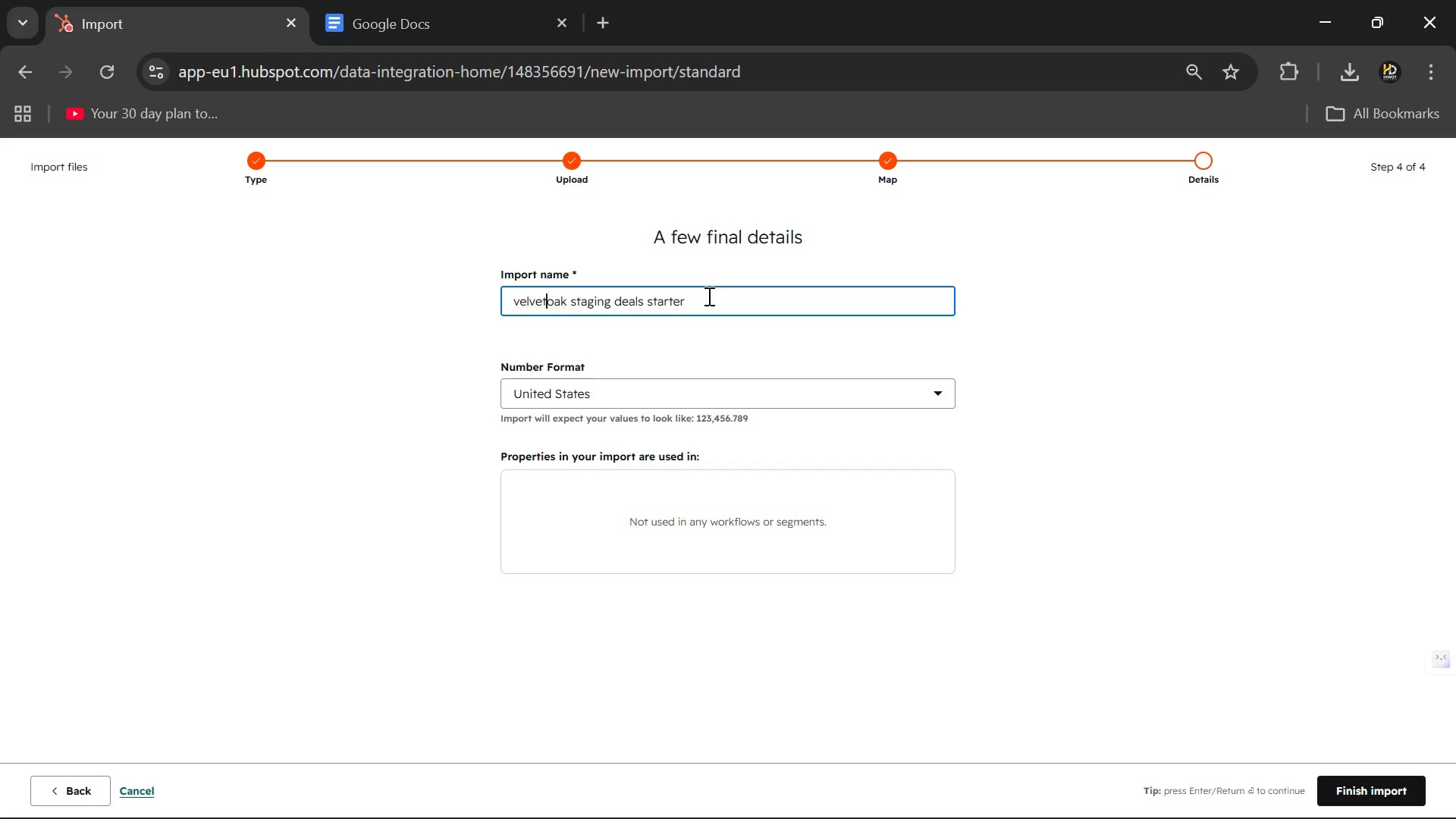 
key(Backspace)
 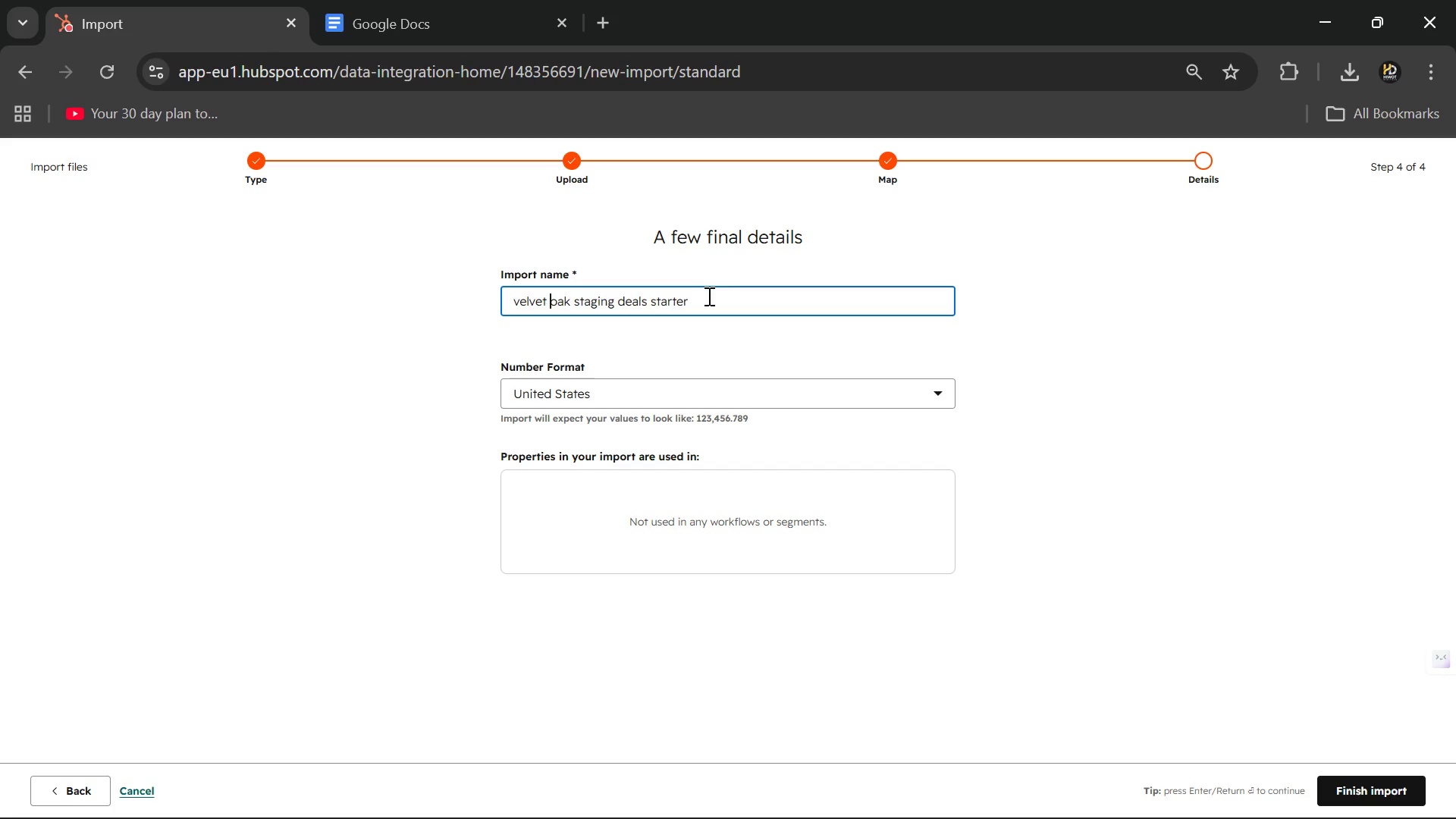 
key(Space)
 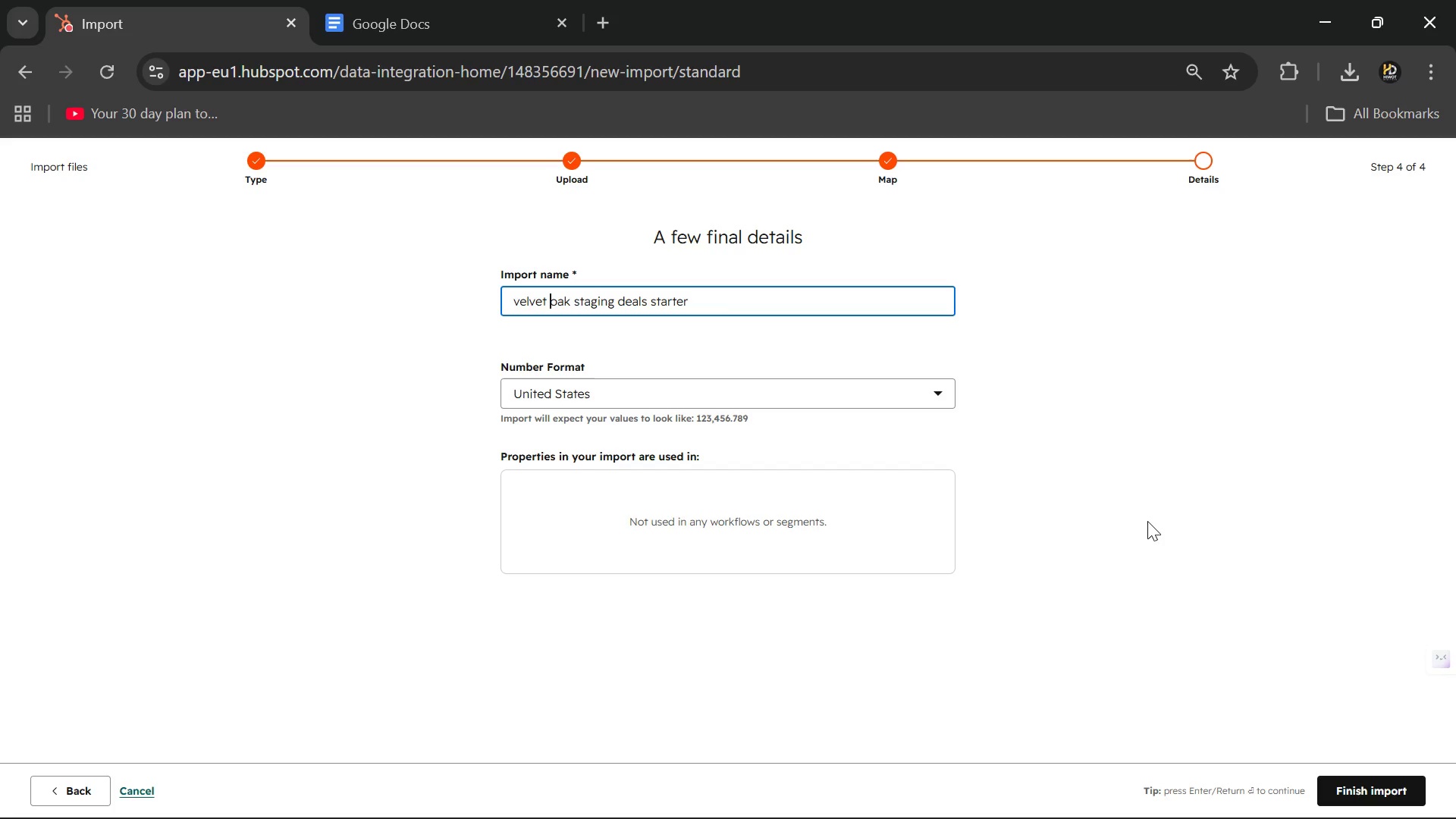 
left_click([1366, 793])
 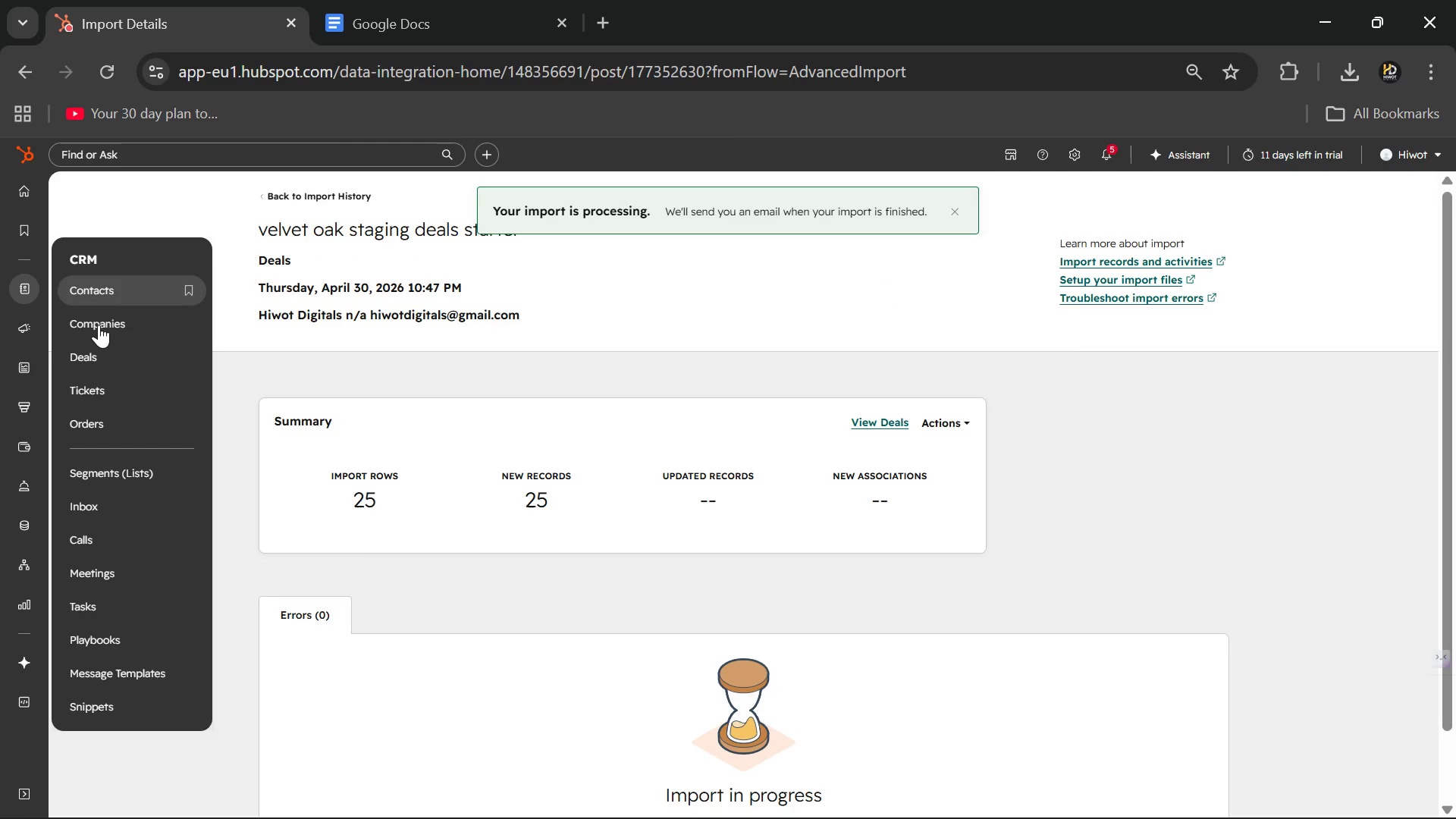 
wait(6.3)
 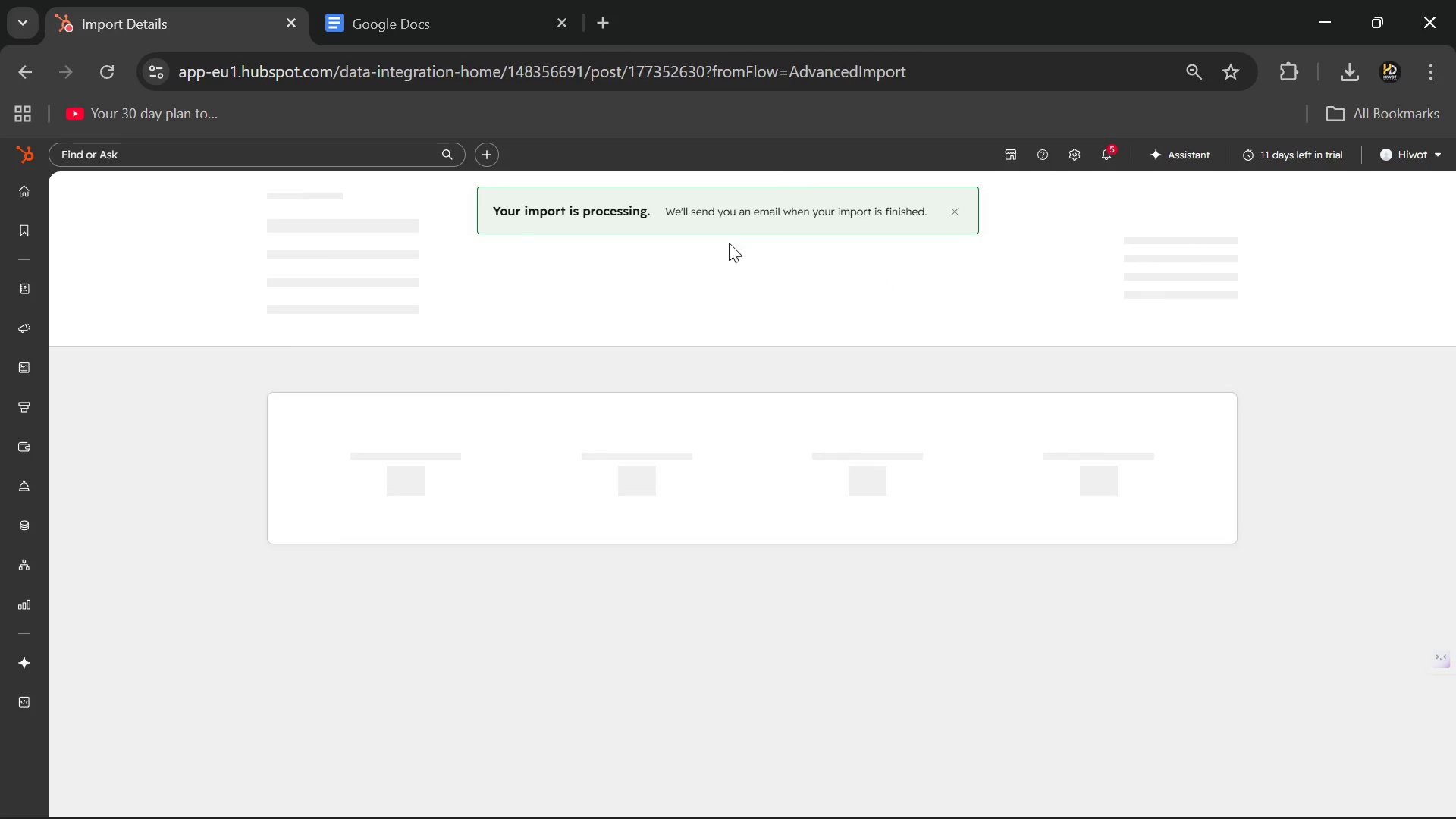 
left_click([99, 359])
 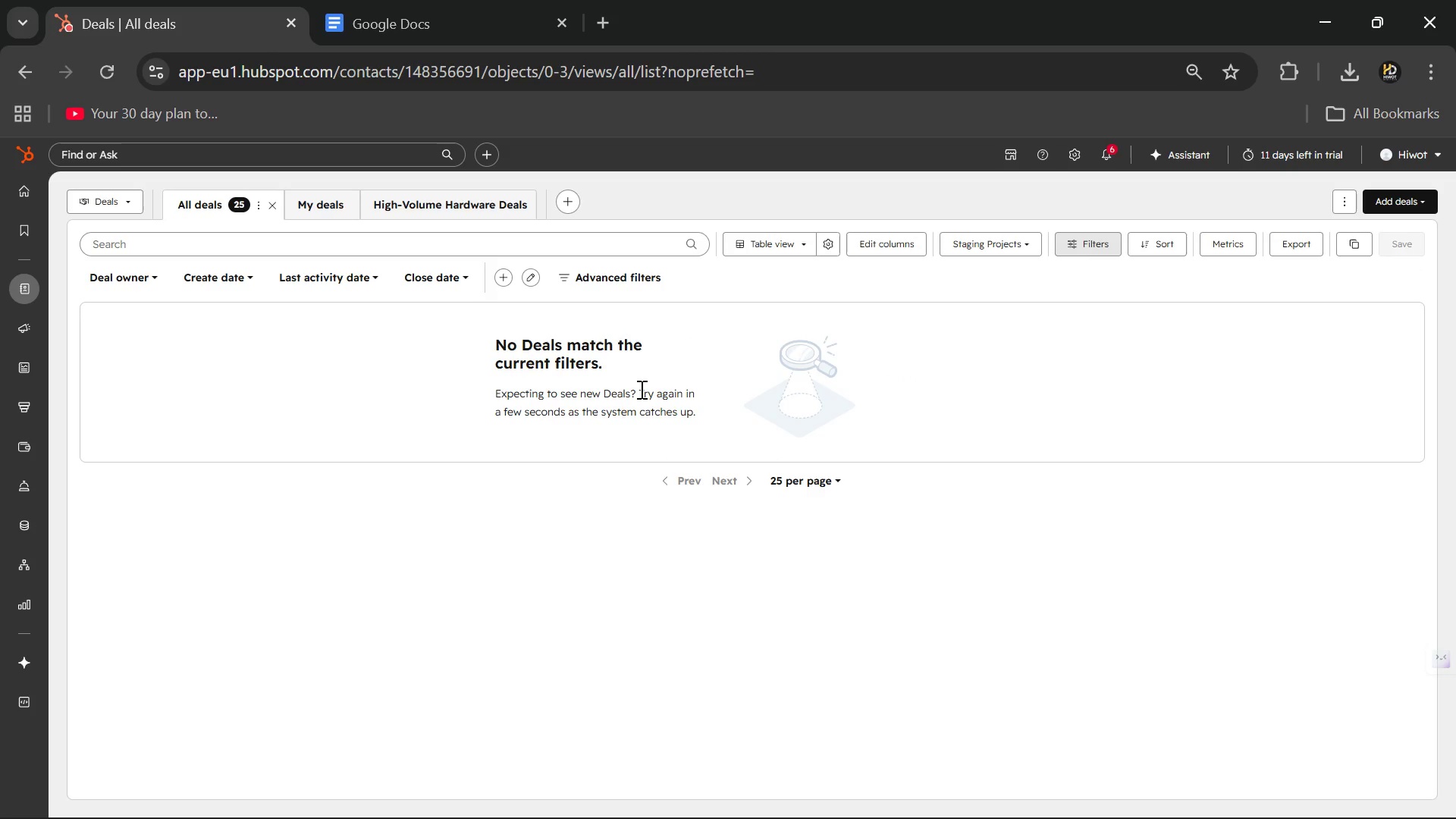 
wait(18.67)
 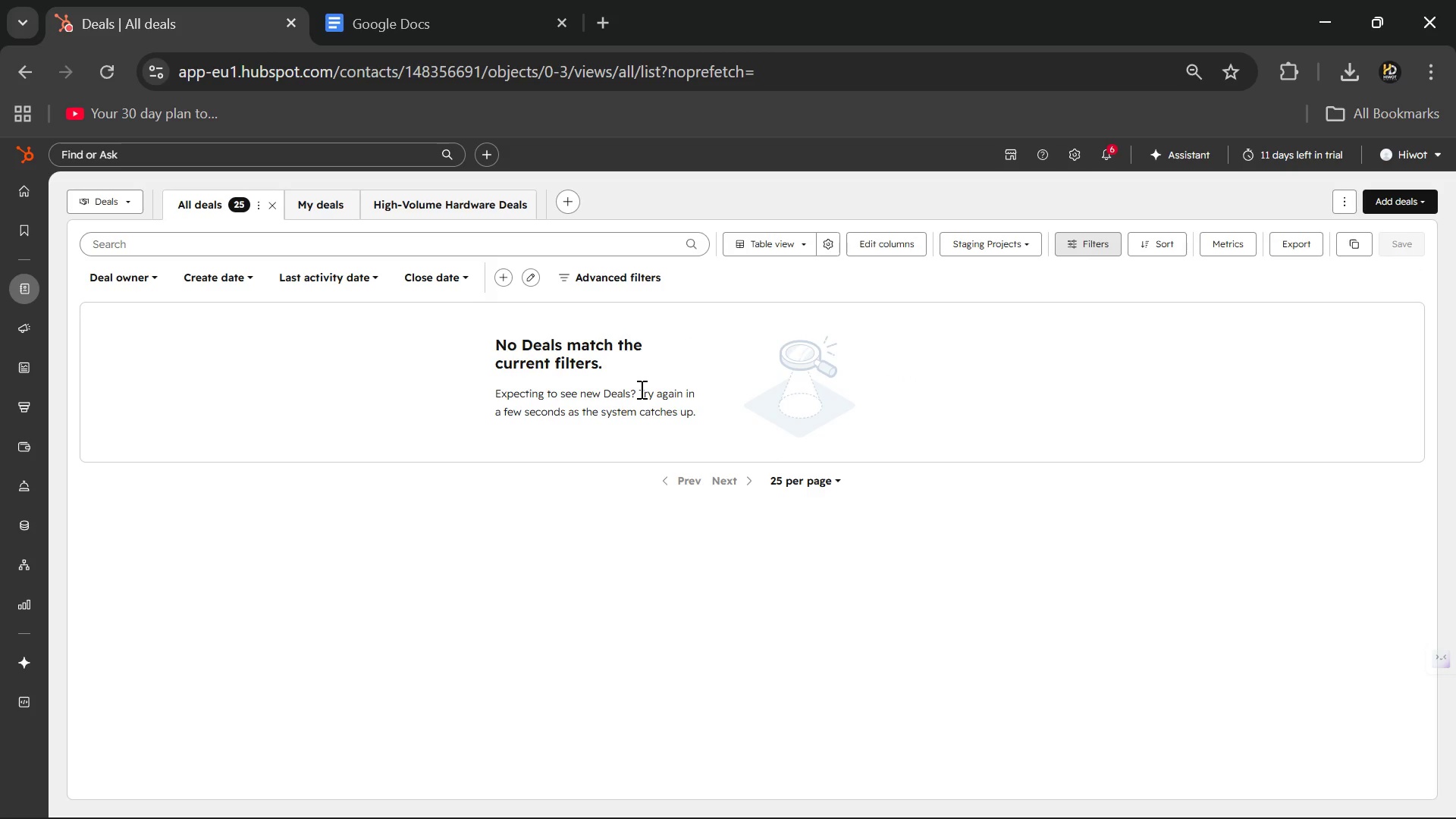 
key(Control+R)
 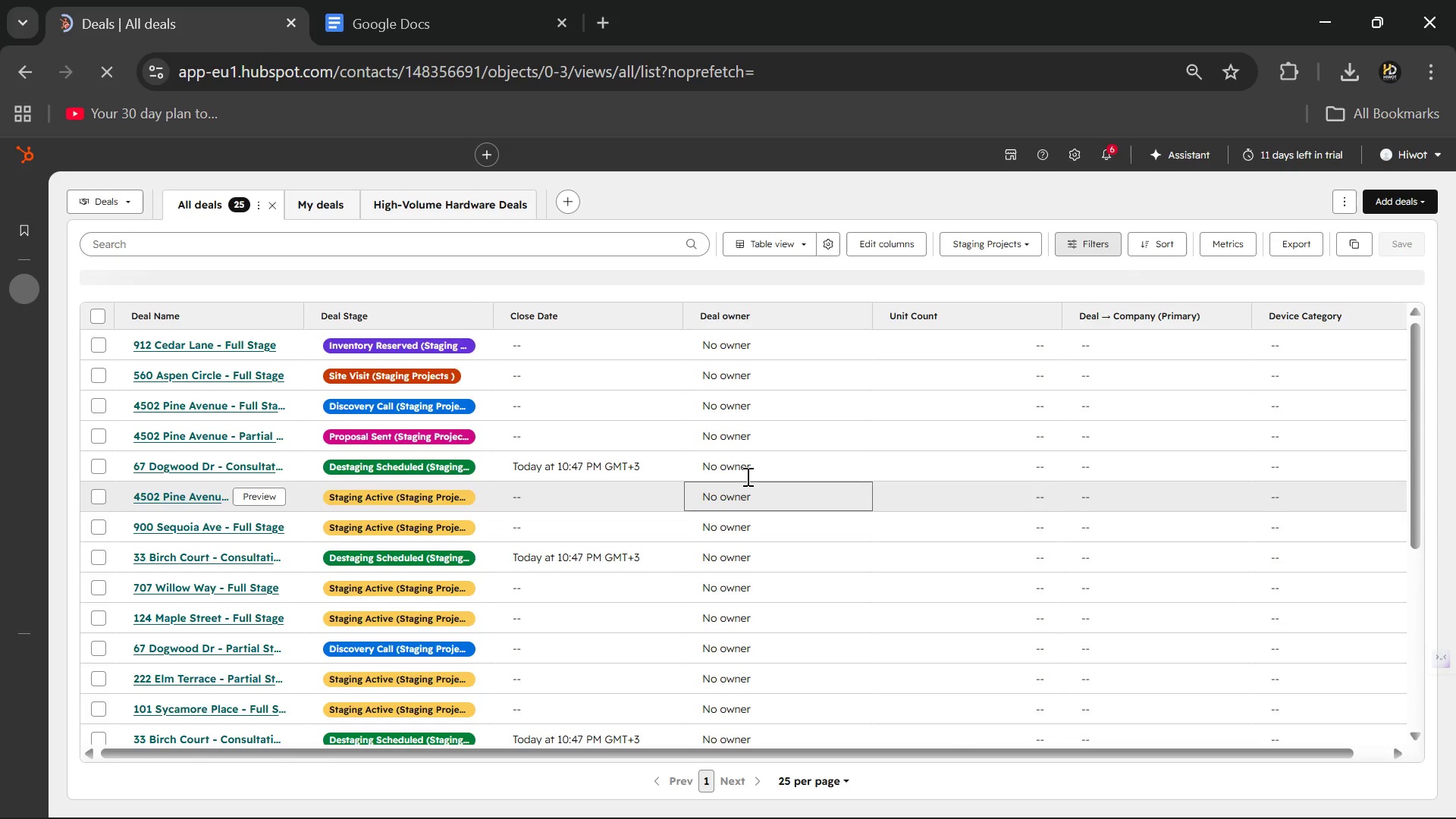 
wait(15.09)
 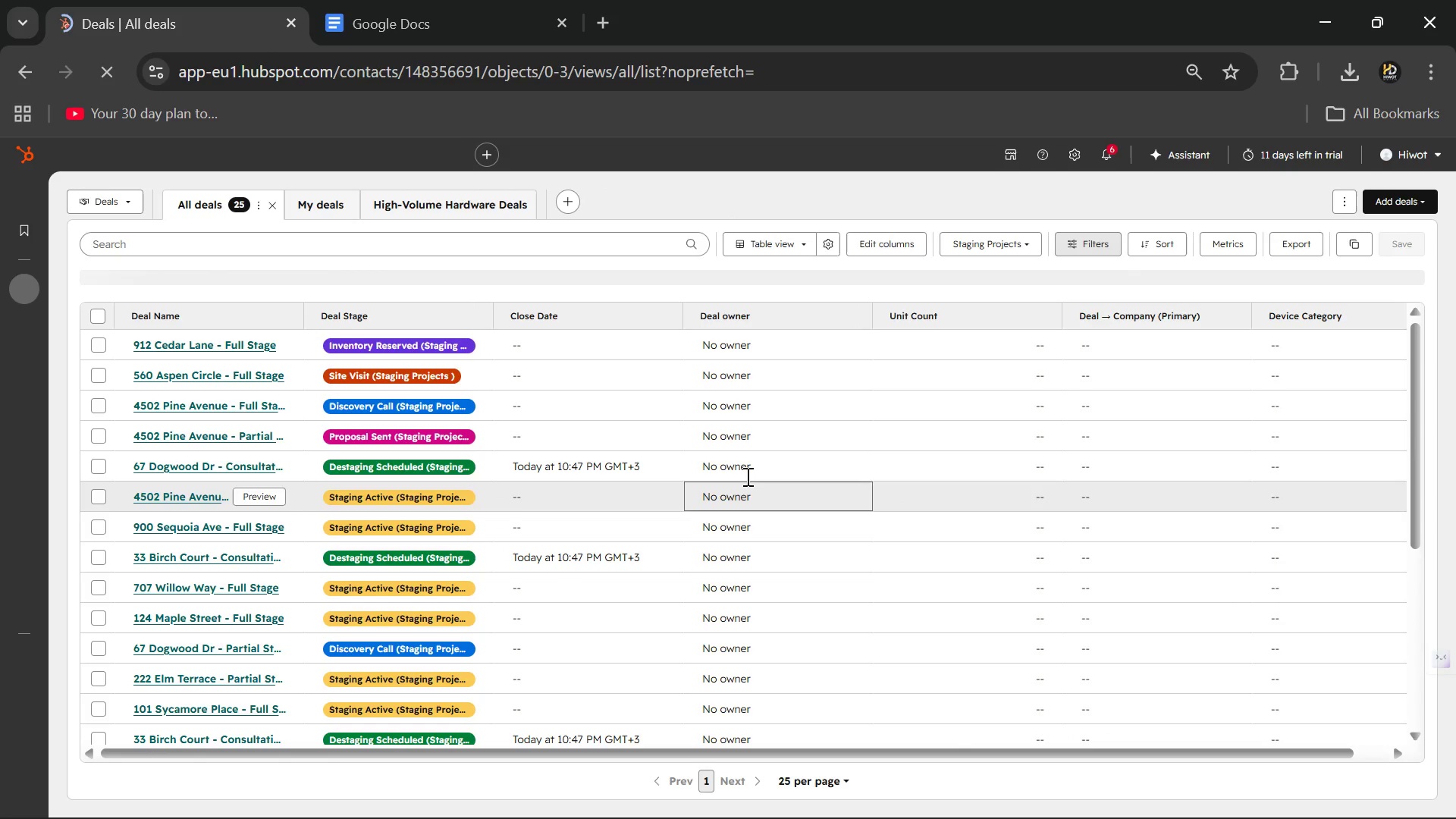 
scroll: coordinate [417, 394], scroll_direction: down, amount: 2.0
 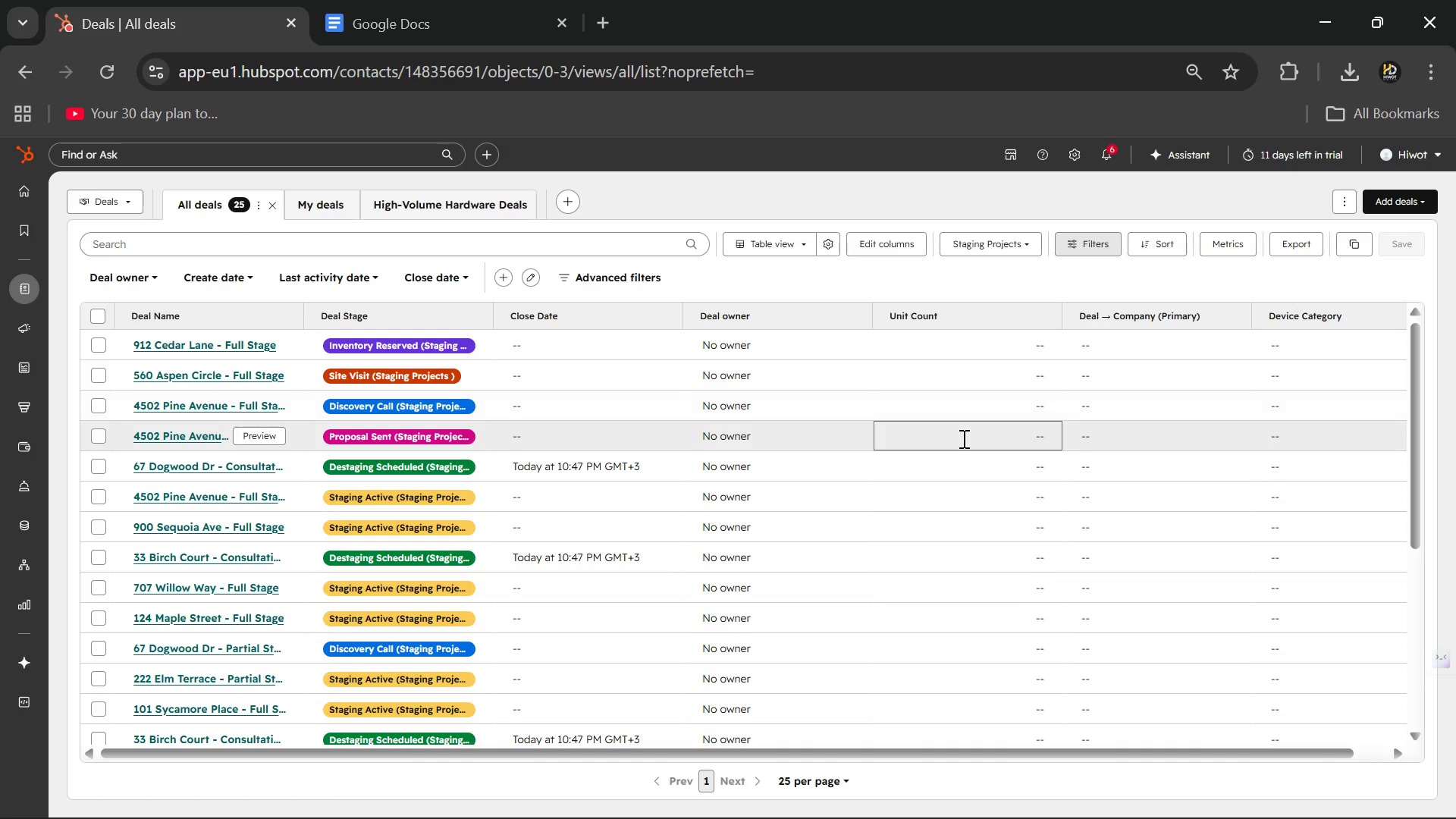 
scroll: coordinate [962, 438], scroll_direction: up, amount: 2.0
 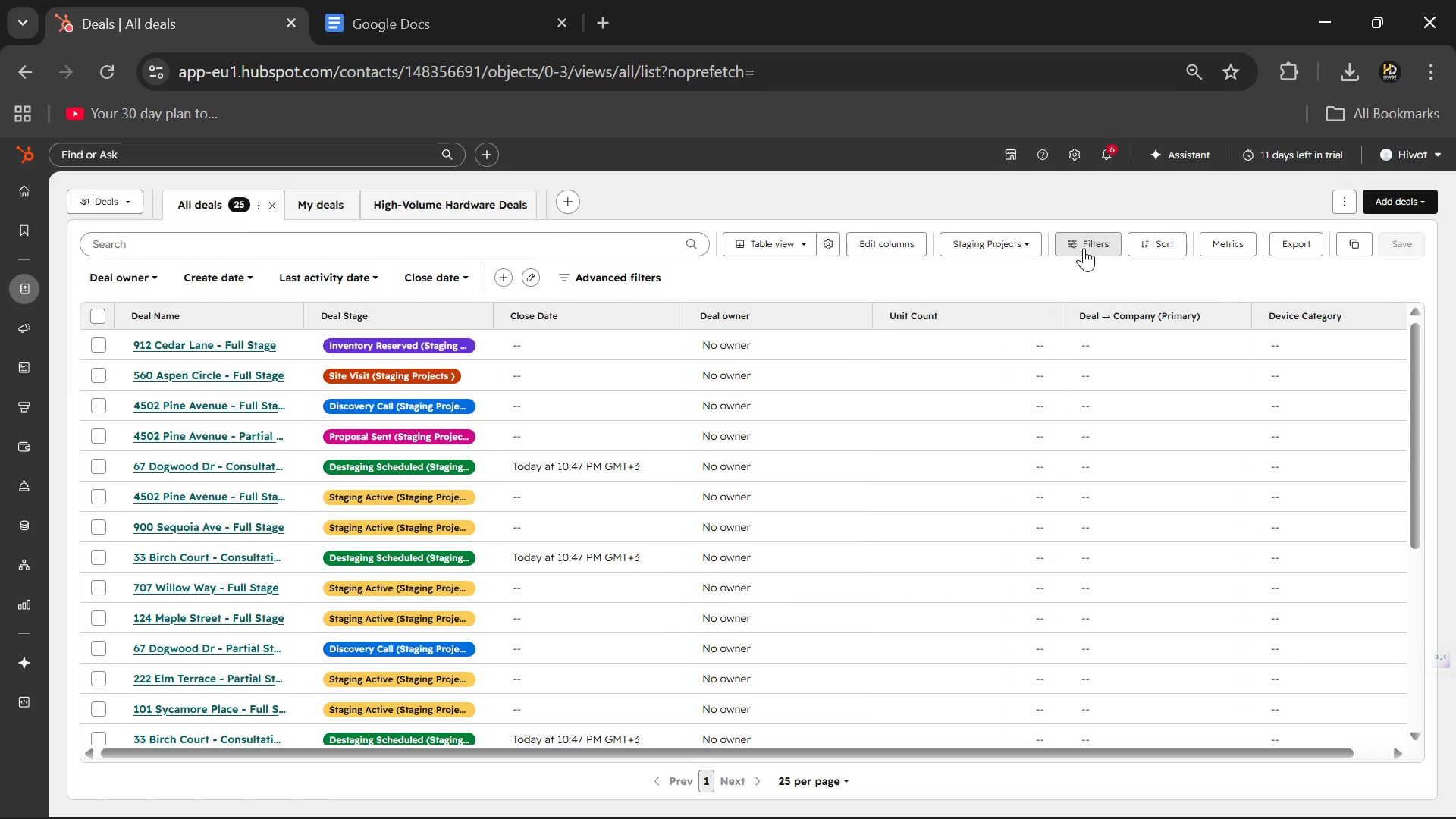 
wait(6.11)
 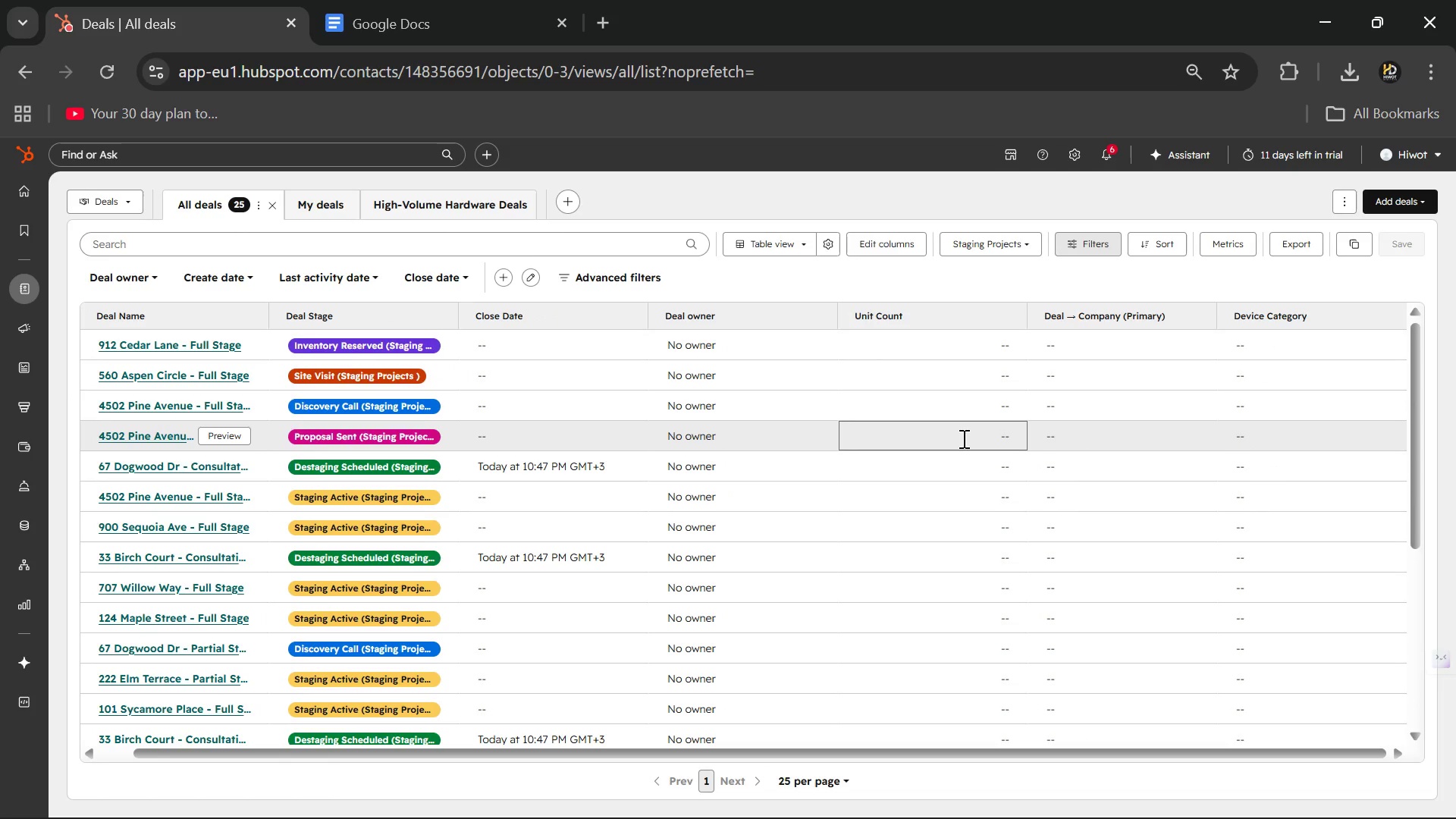 
left_click([621, 280])
 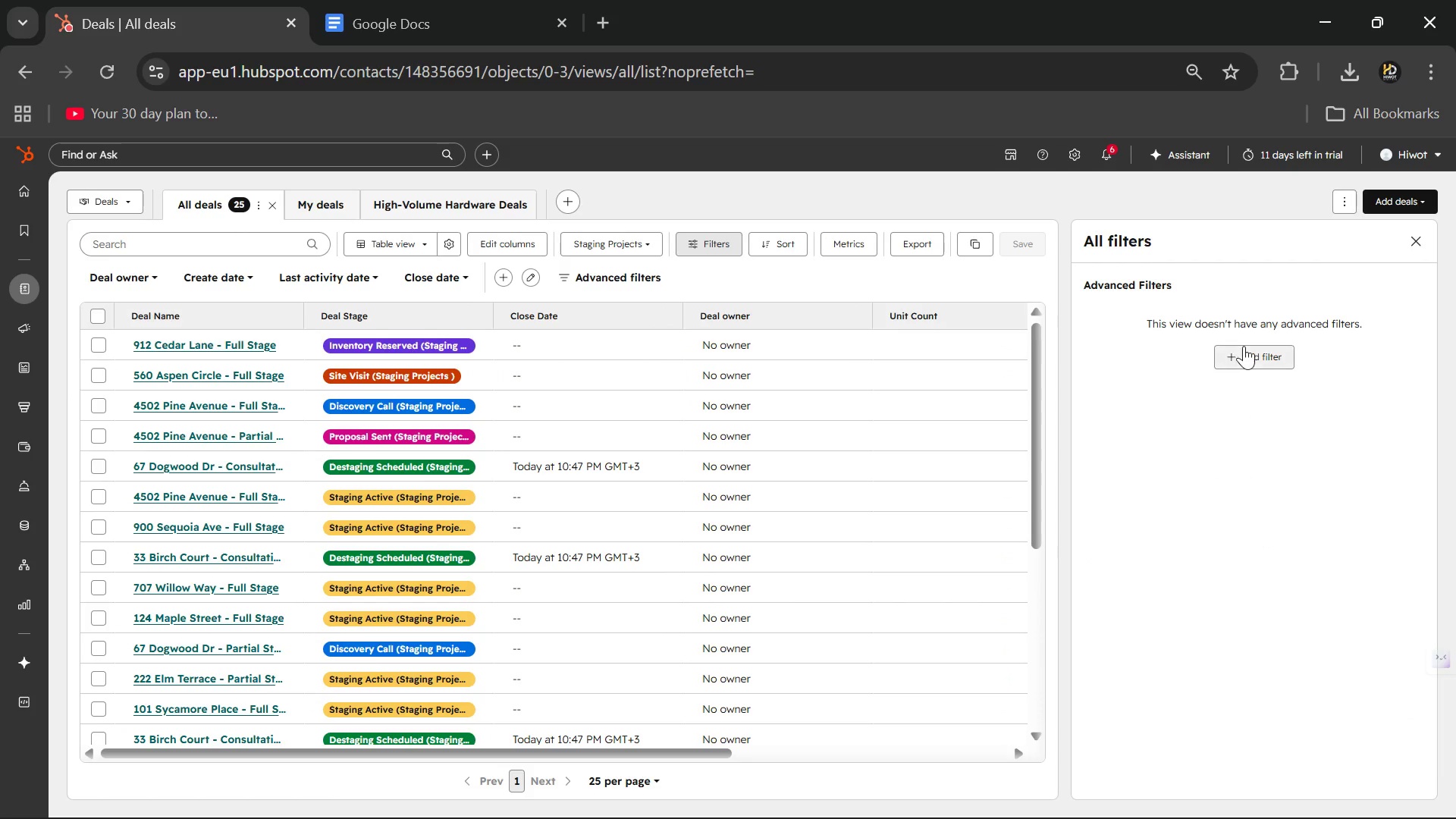 
left_click([1234, 369])
 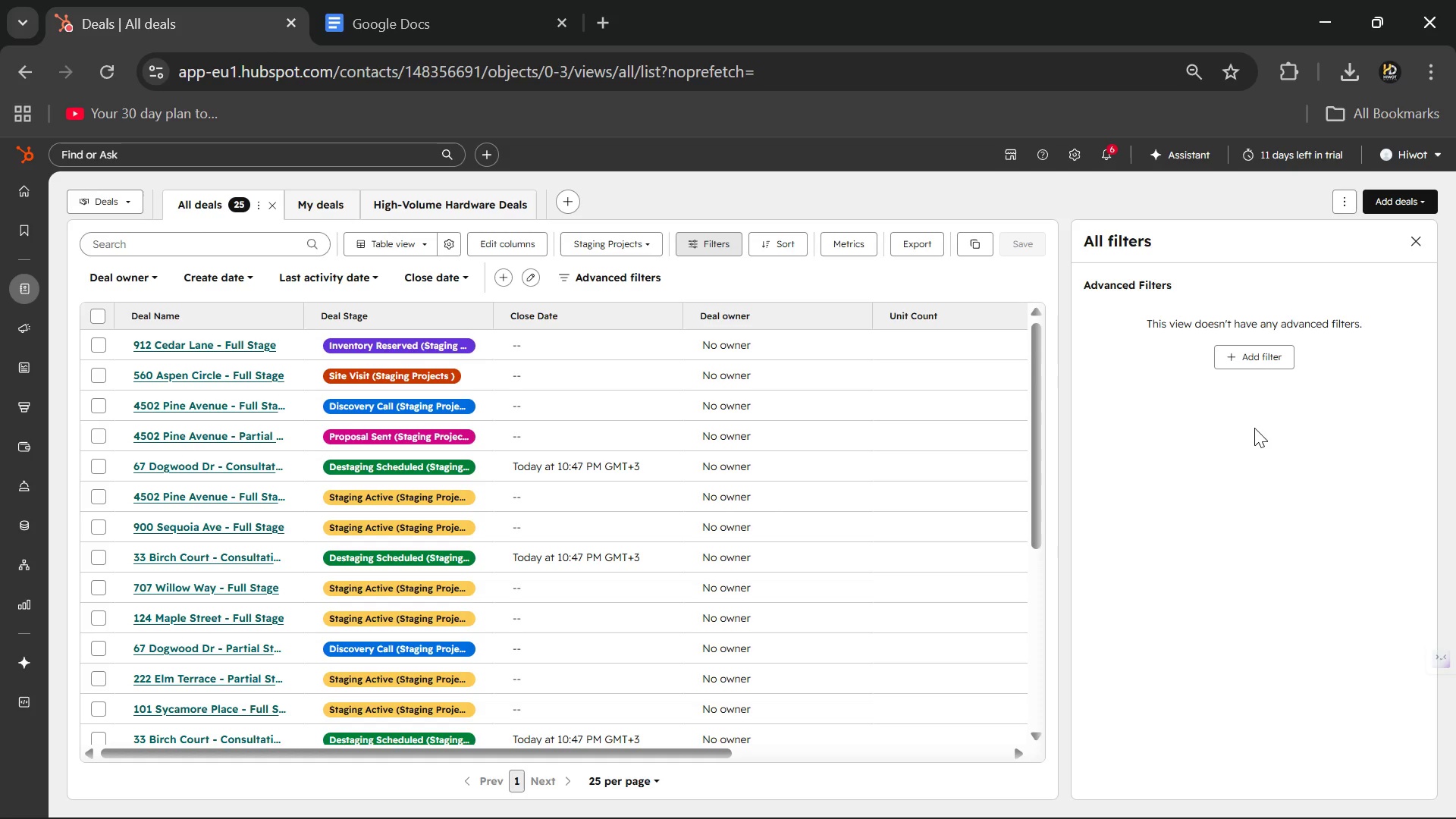 
left_click([1247, 353])
 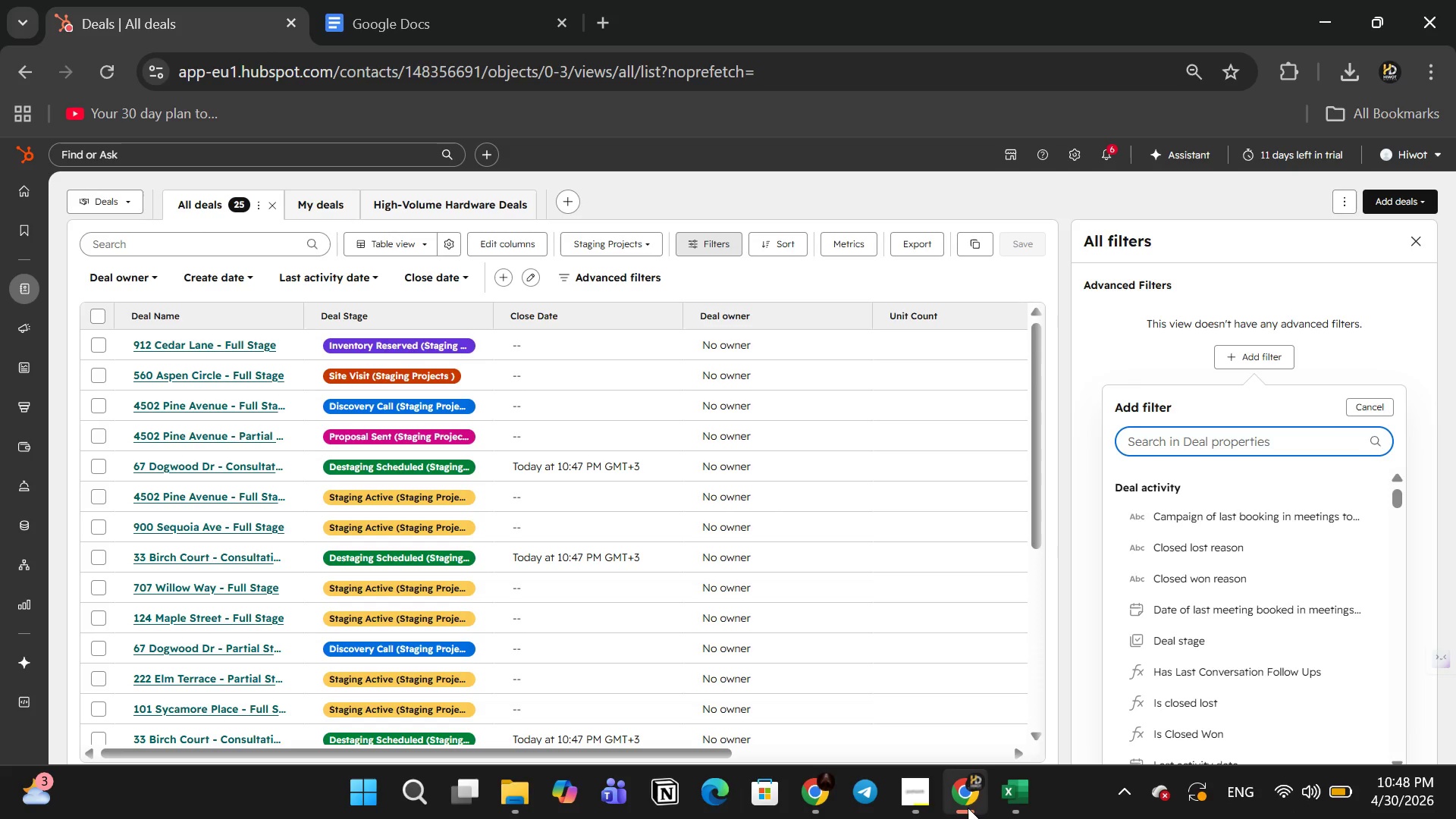 
left_click([1008, 799])
 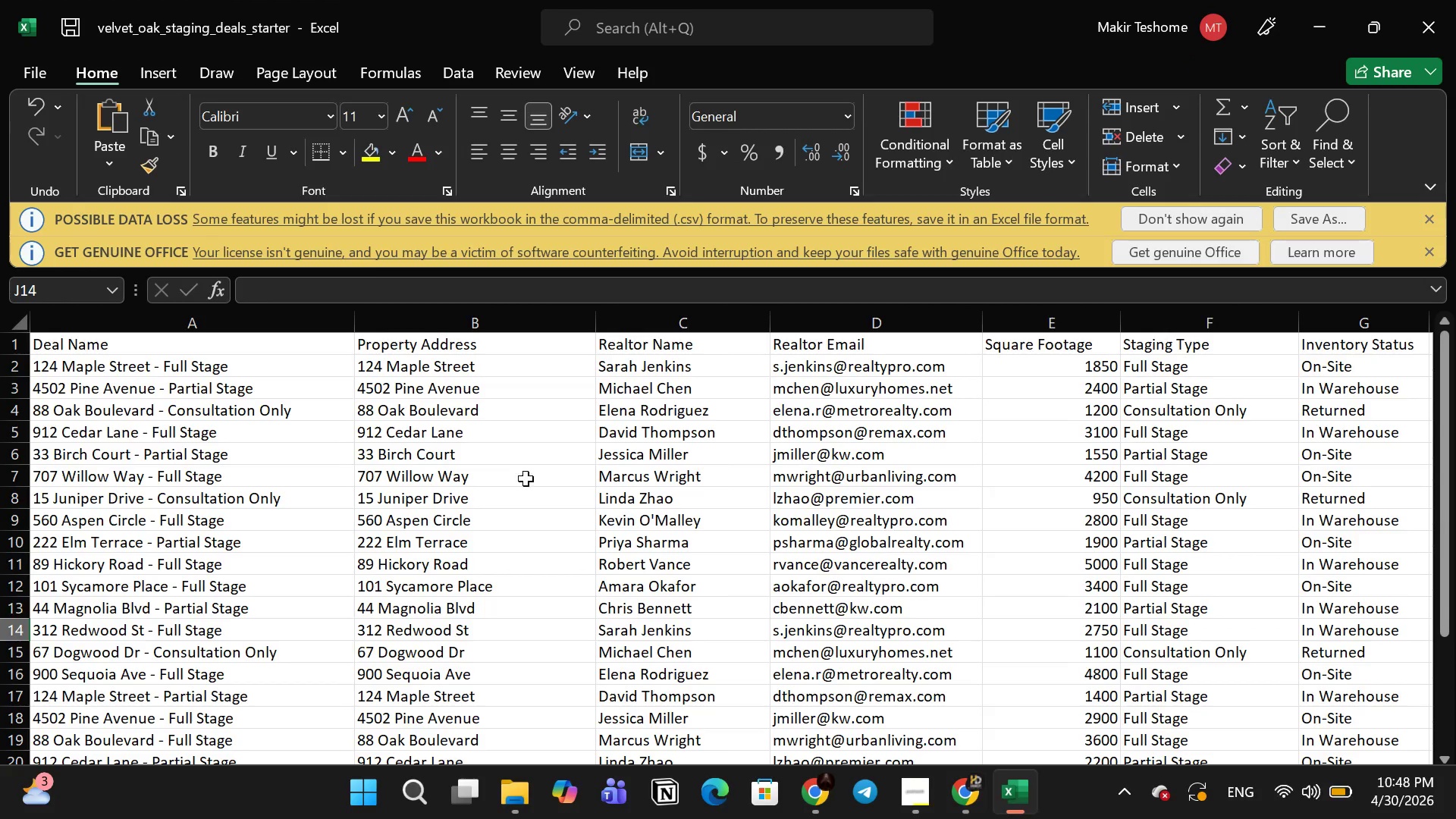 
scroll: coordinate [525, 475], scroll_direction: up, amount: 4.0
 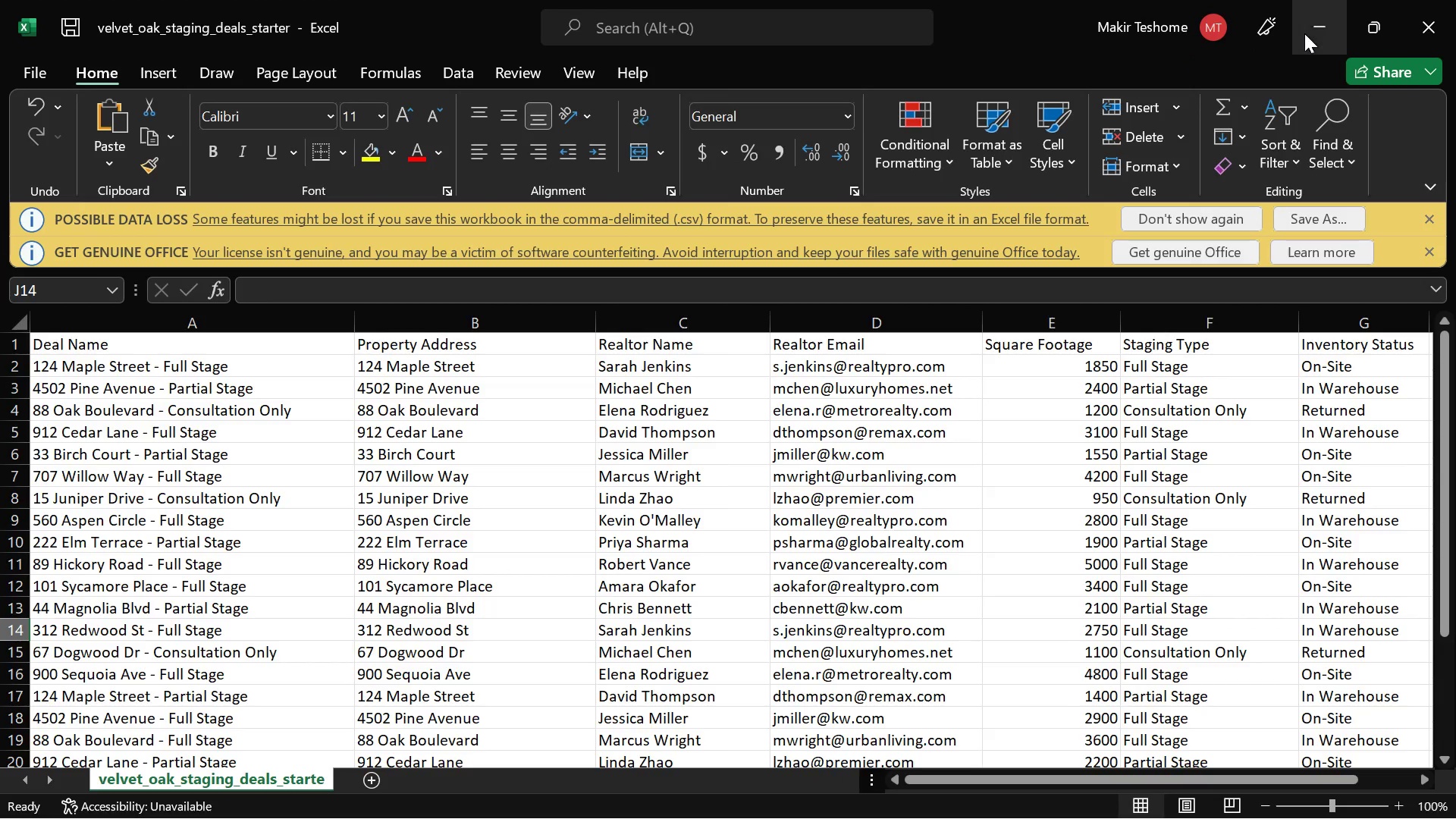 
left_click([1307, 31])
 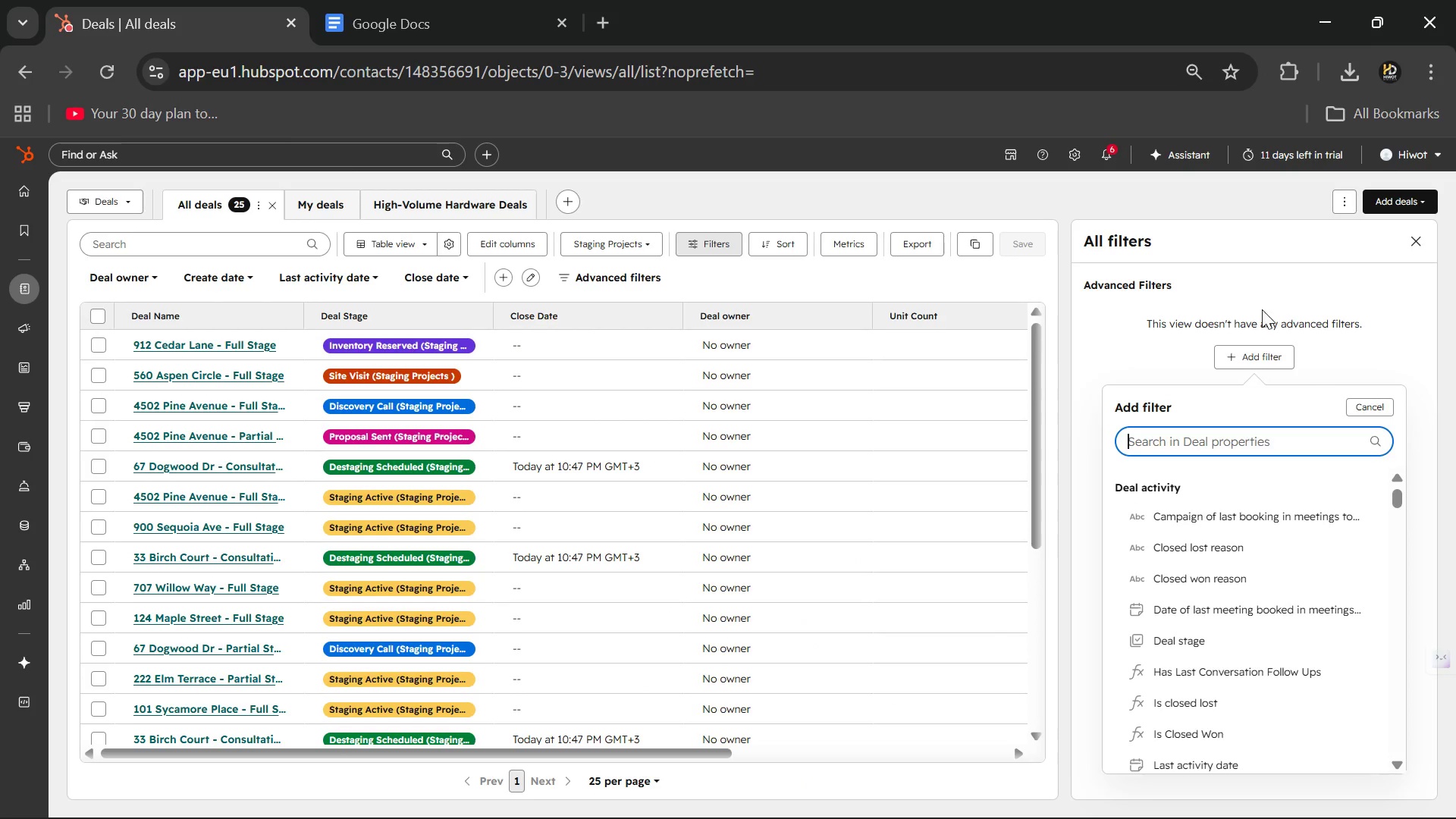 
type(Deal Name)
 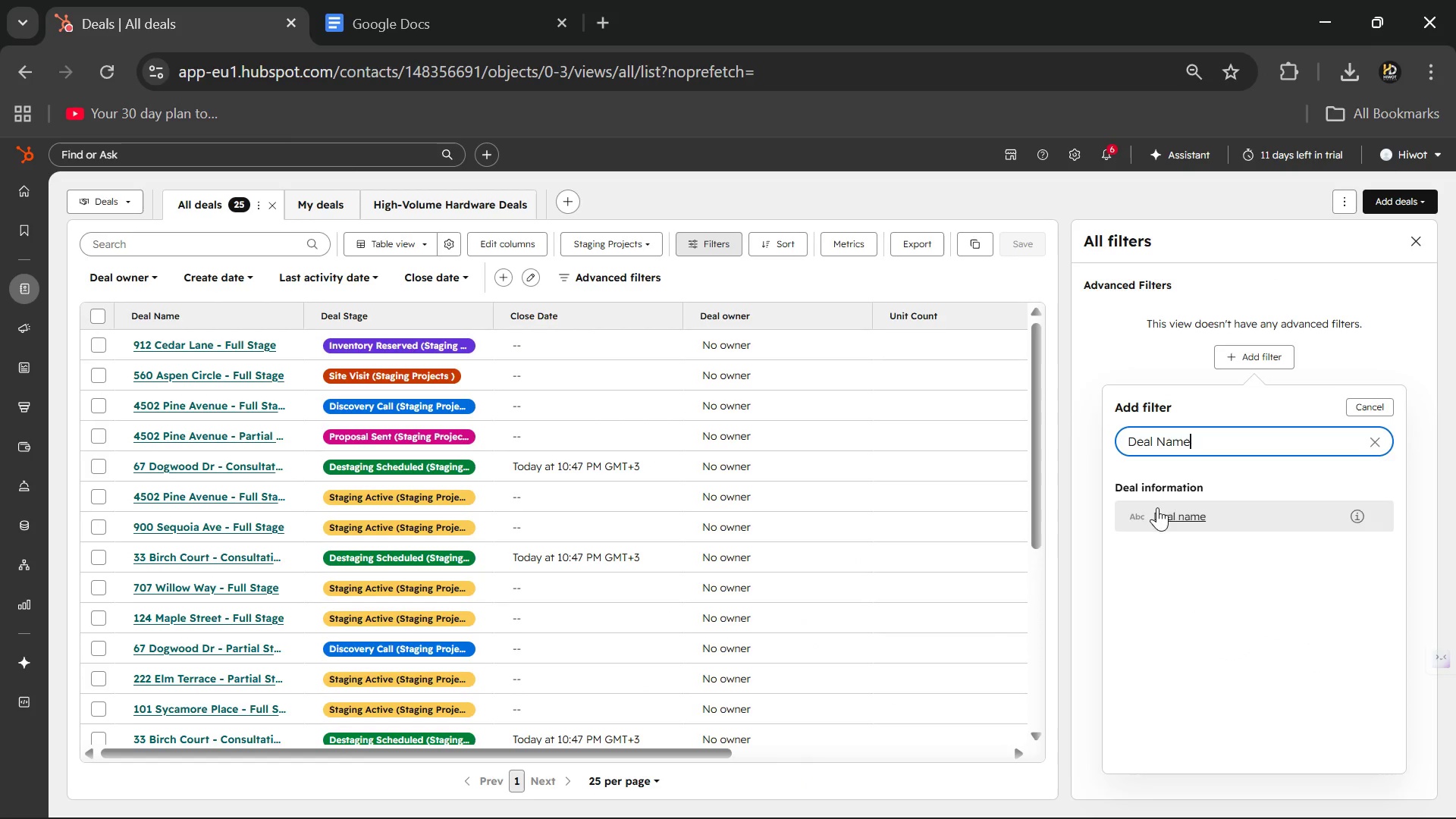 
left_click([1159, 514])
 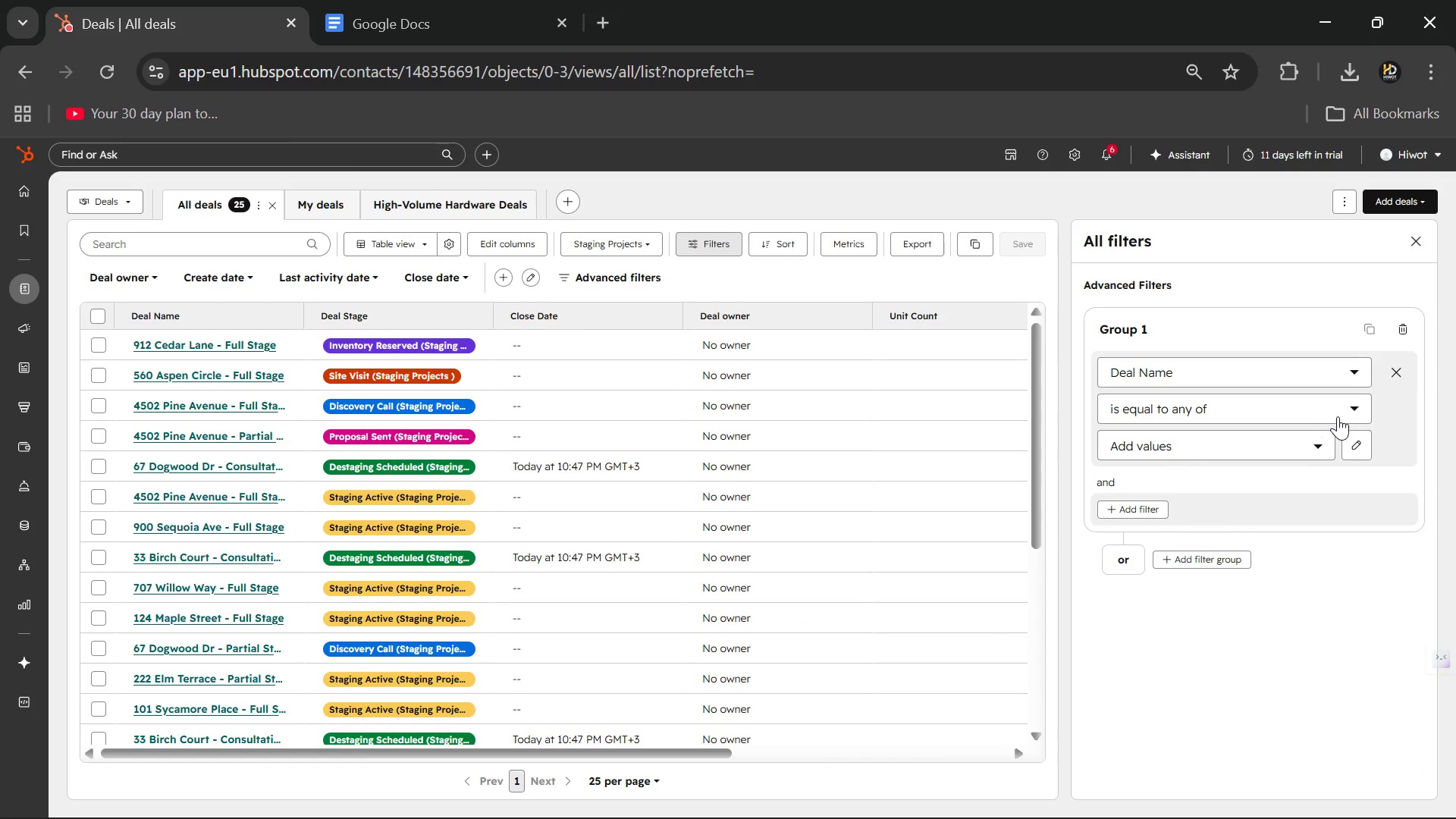 
left_click([1352, 408])
 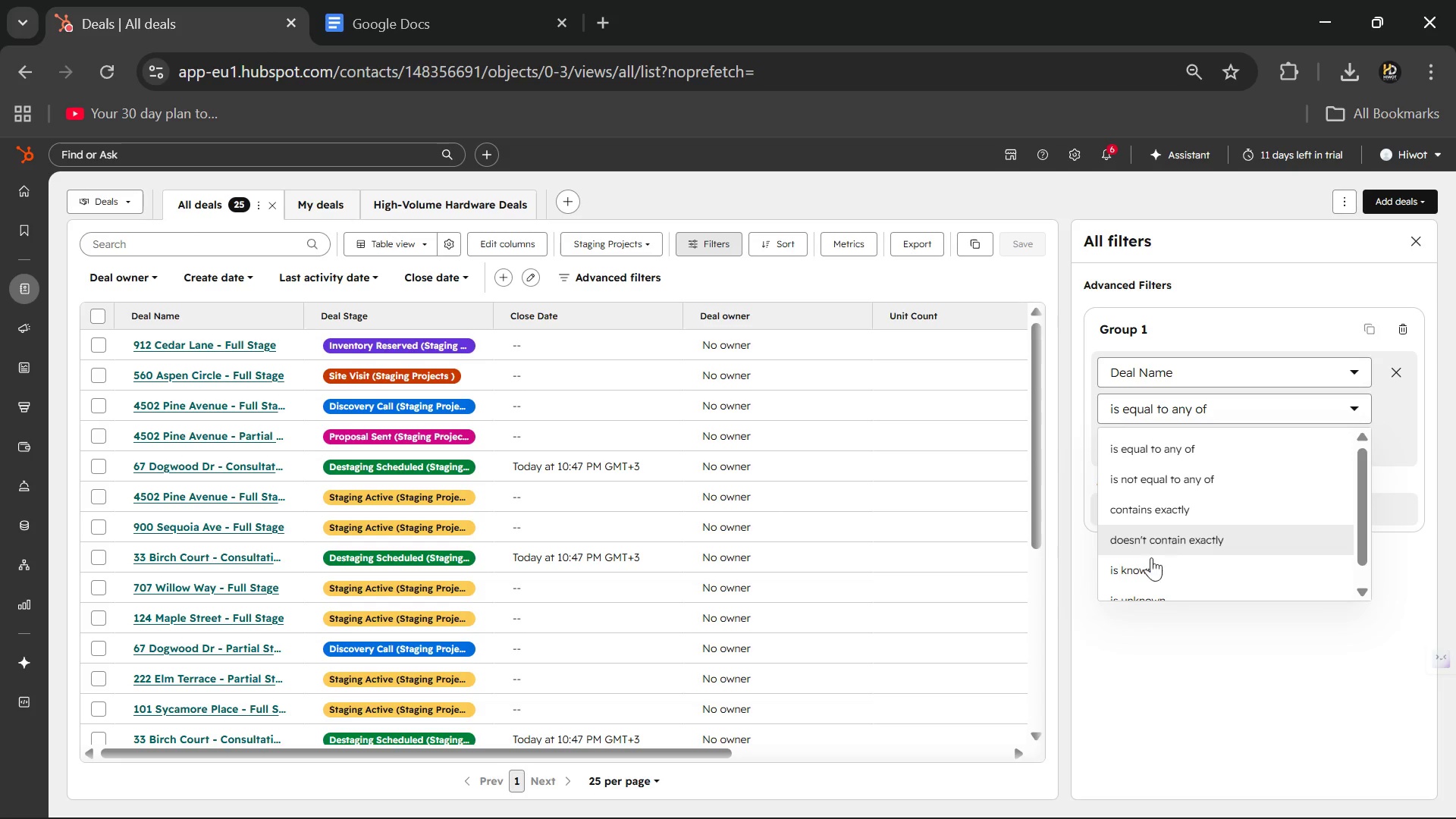 
left_click([1142, 573])
 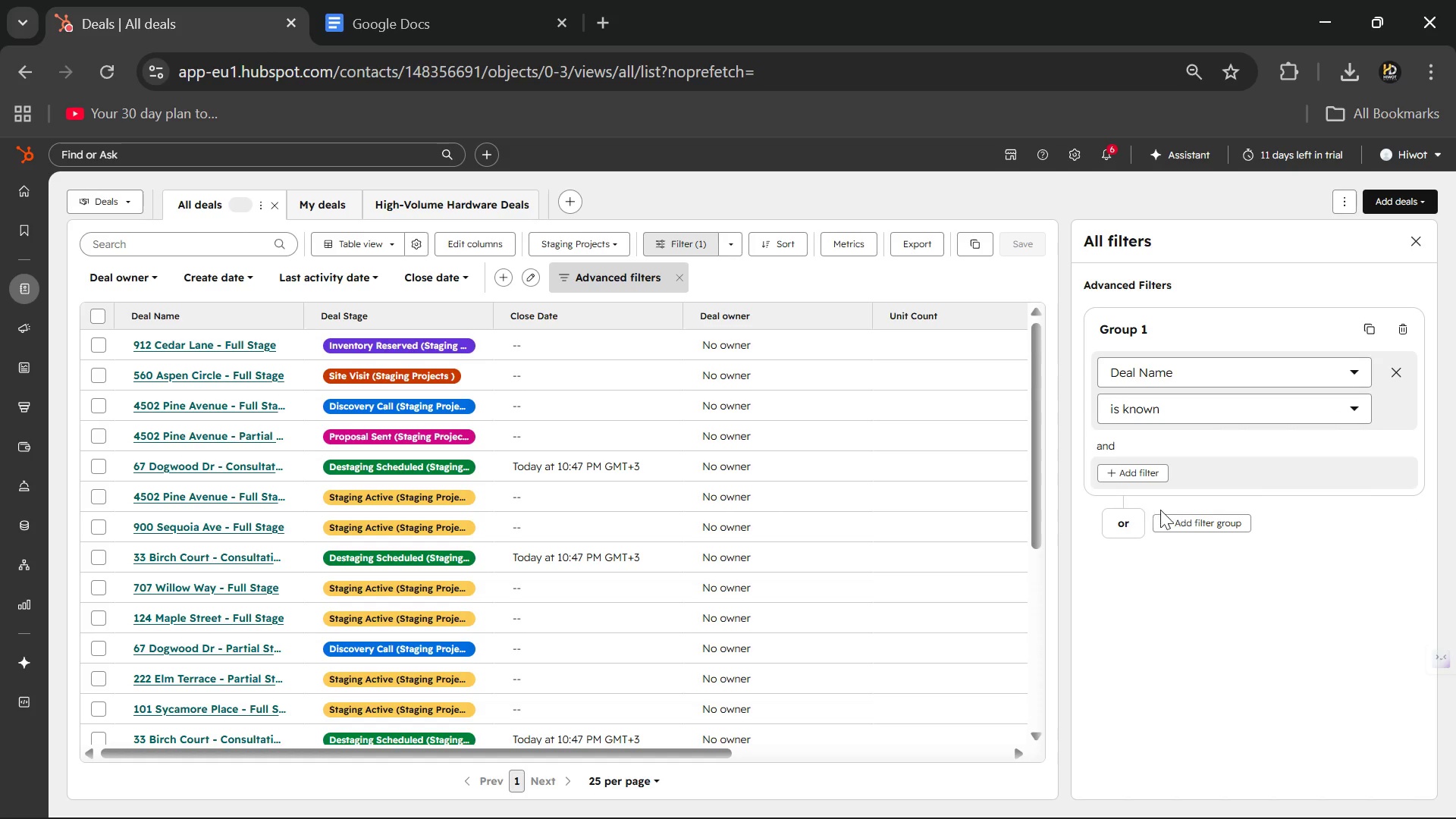 
left_click([1185, 520])
 